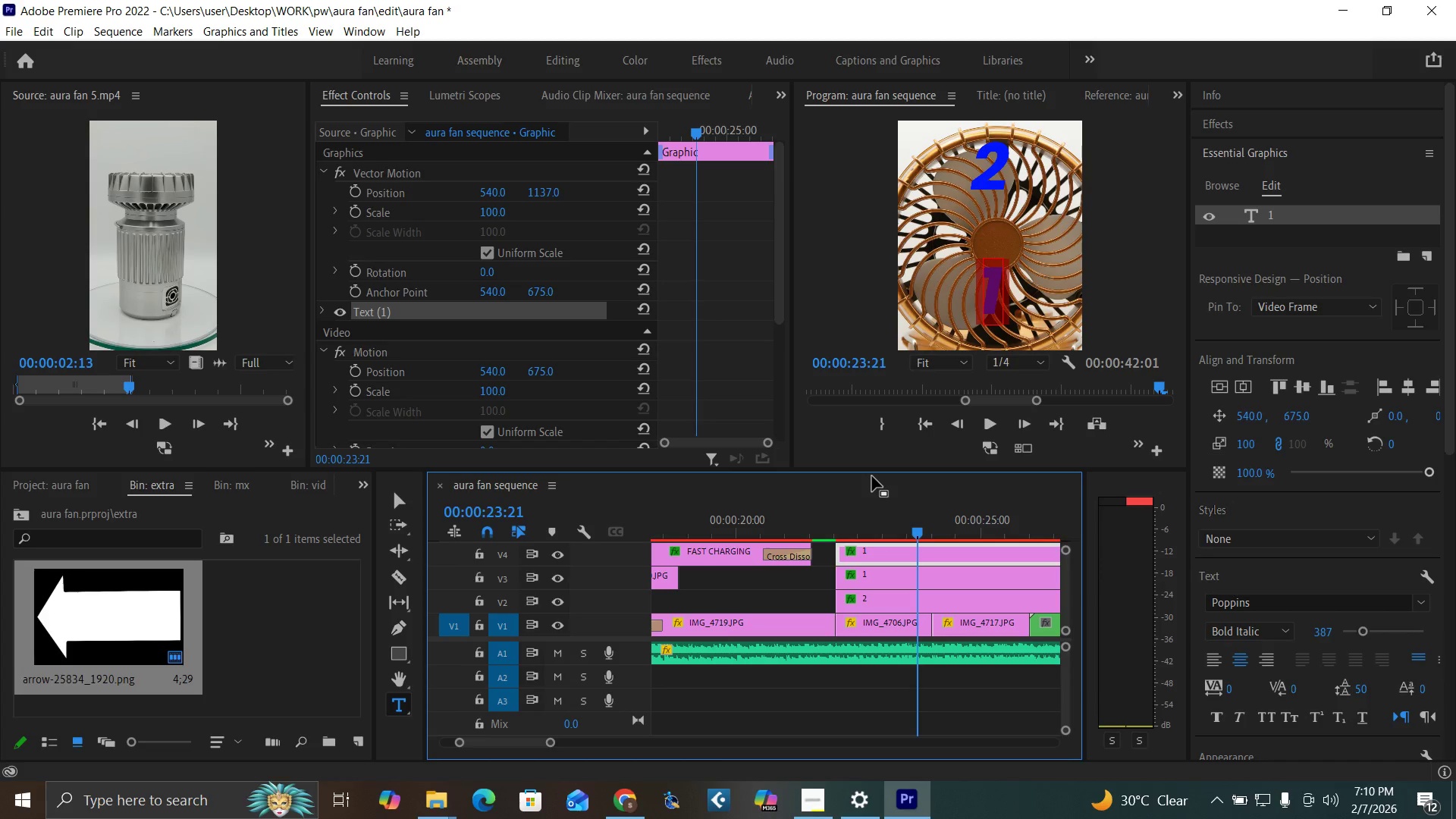 
key(CapsLock)
 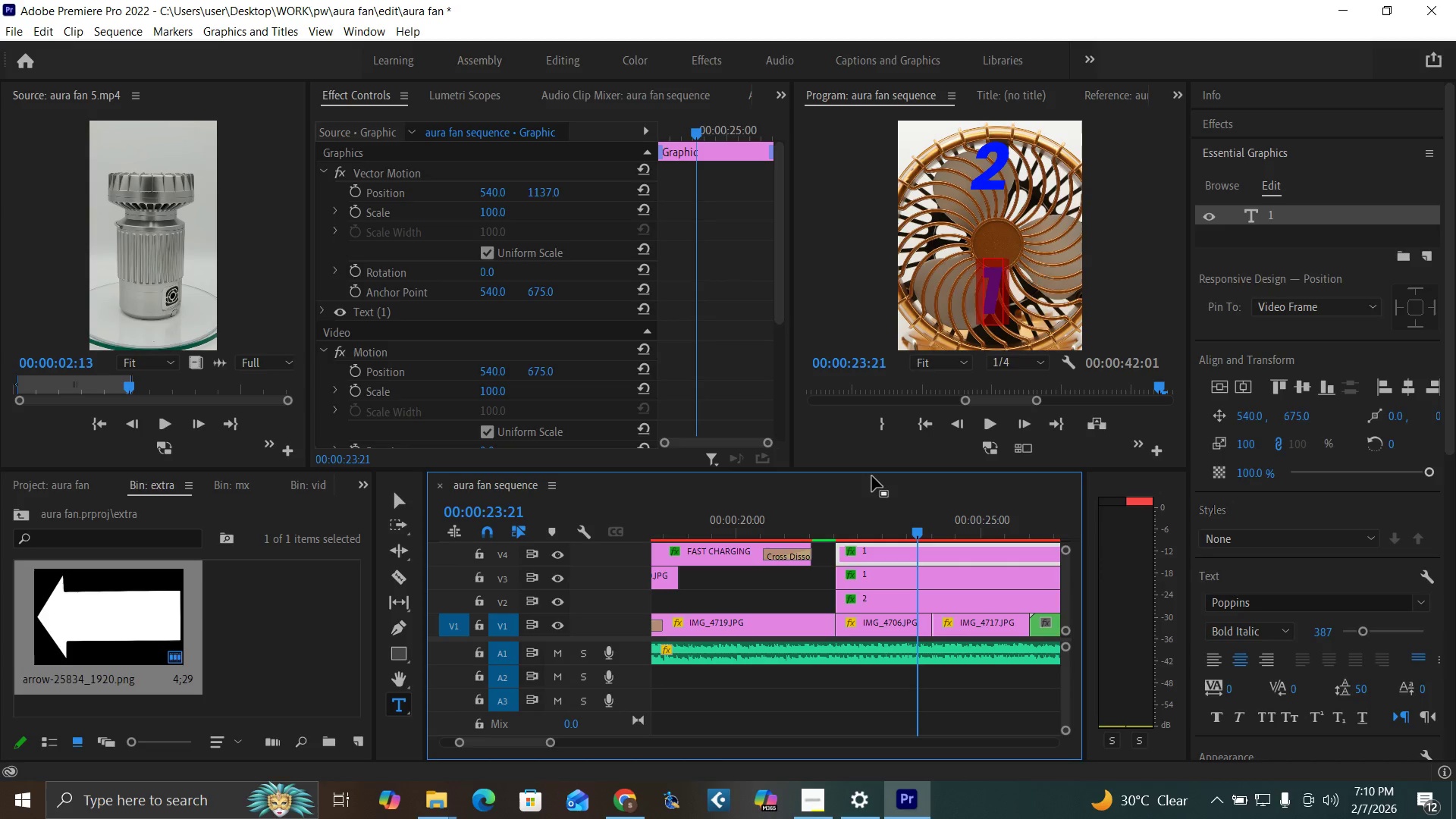 
key(D)
 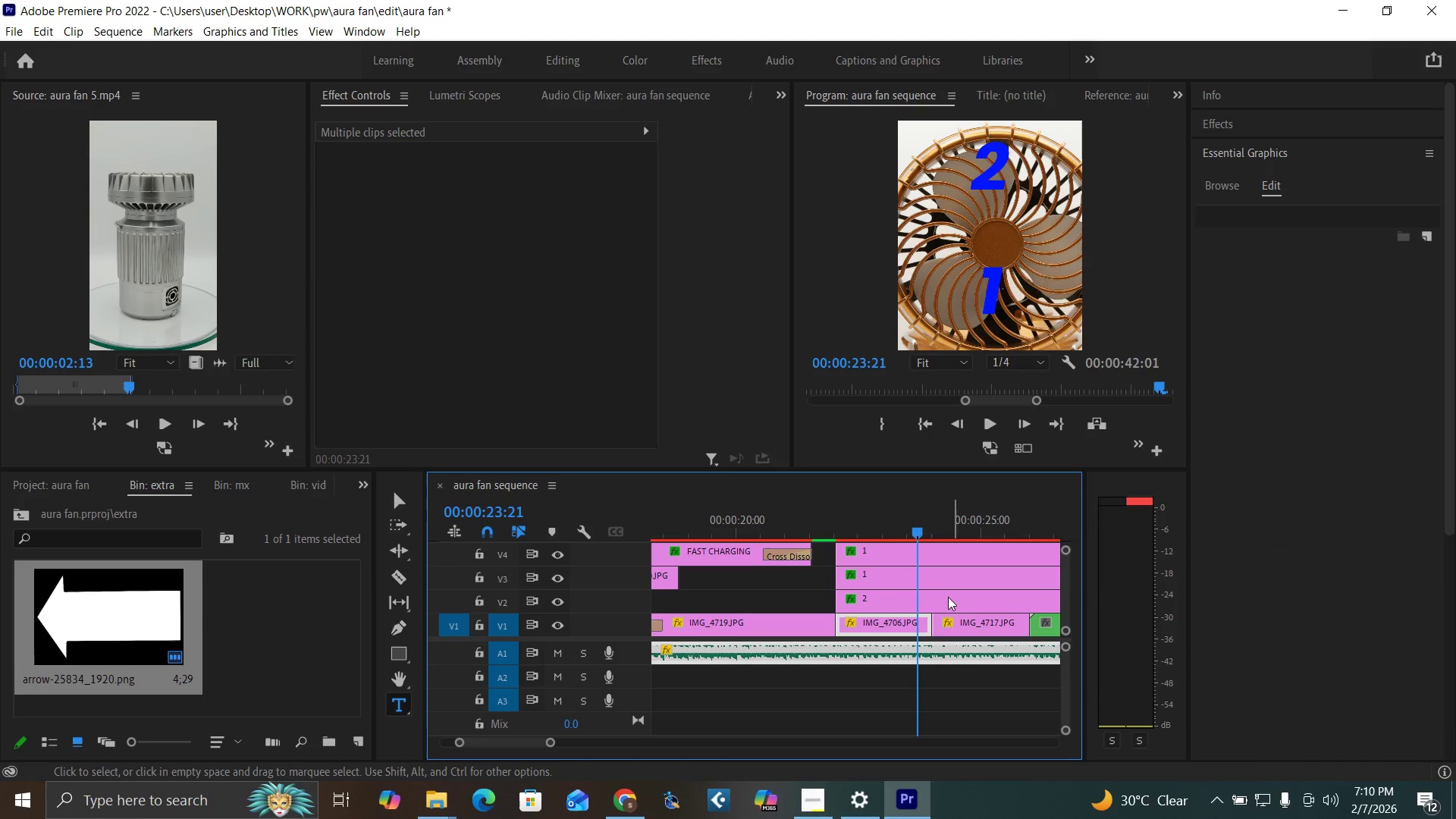 
wait(5.56)
 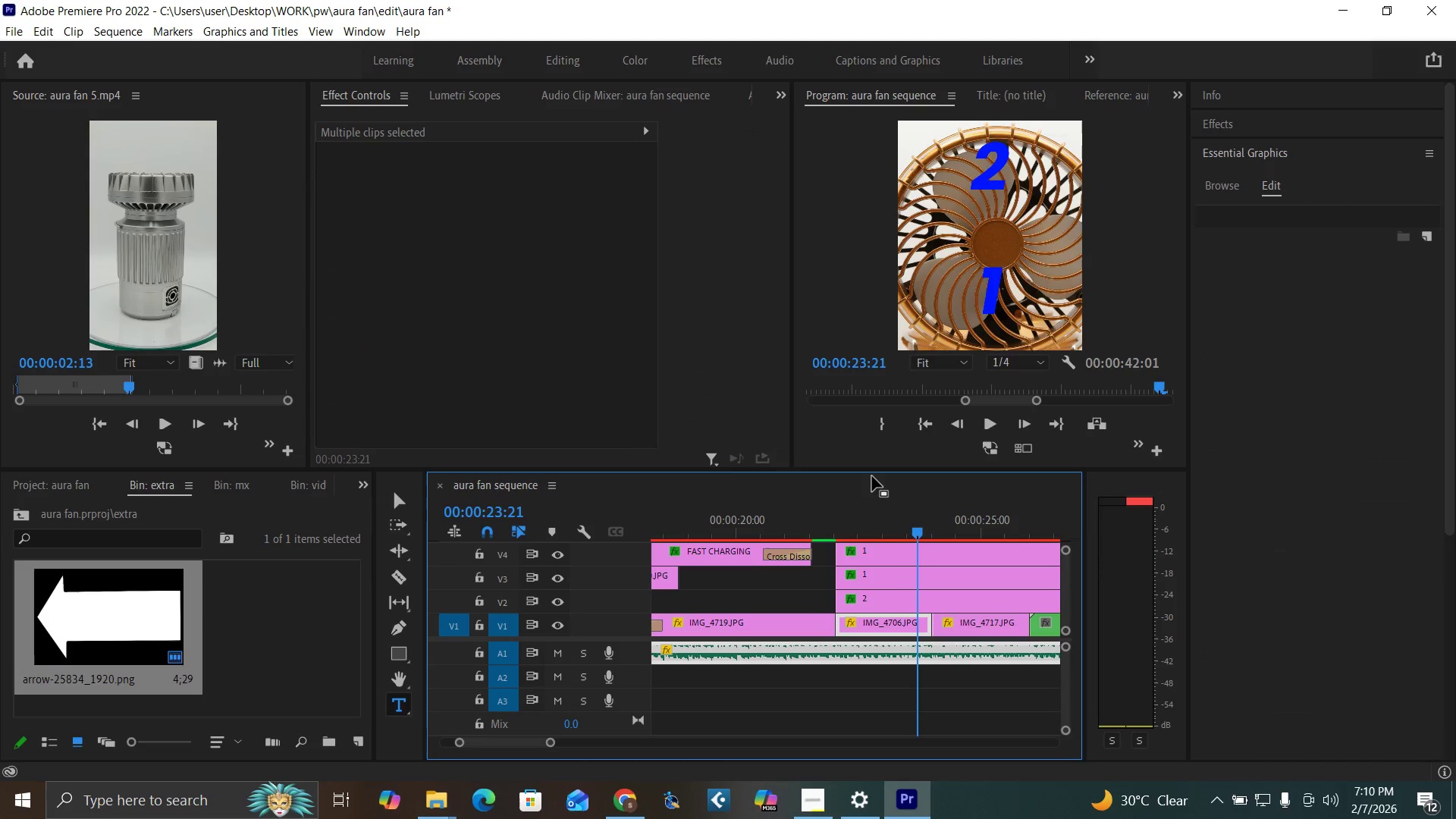 
left_click([915, 551])
 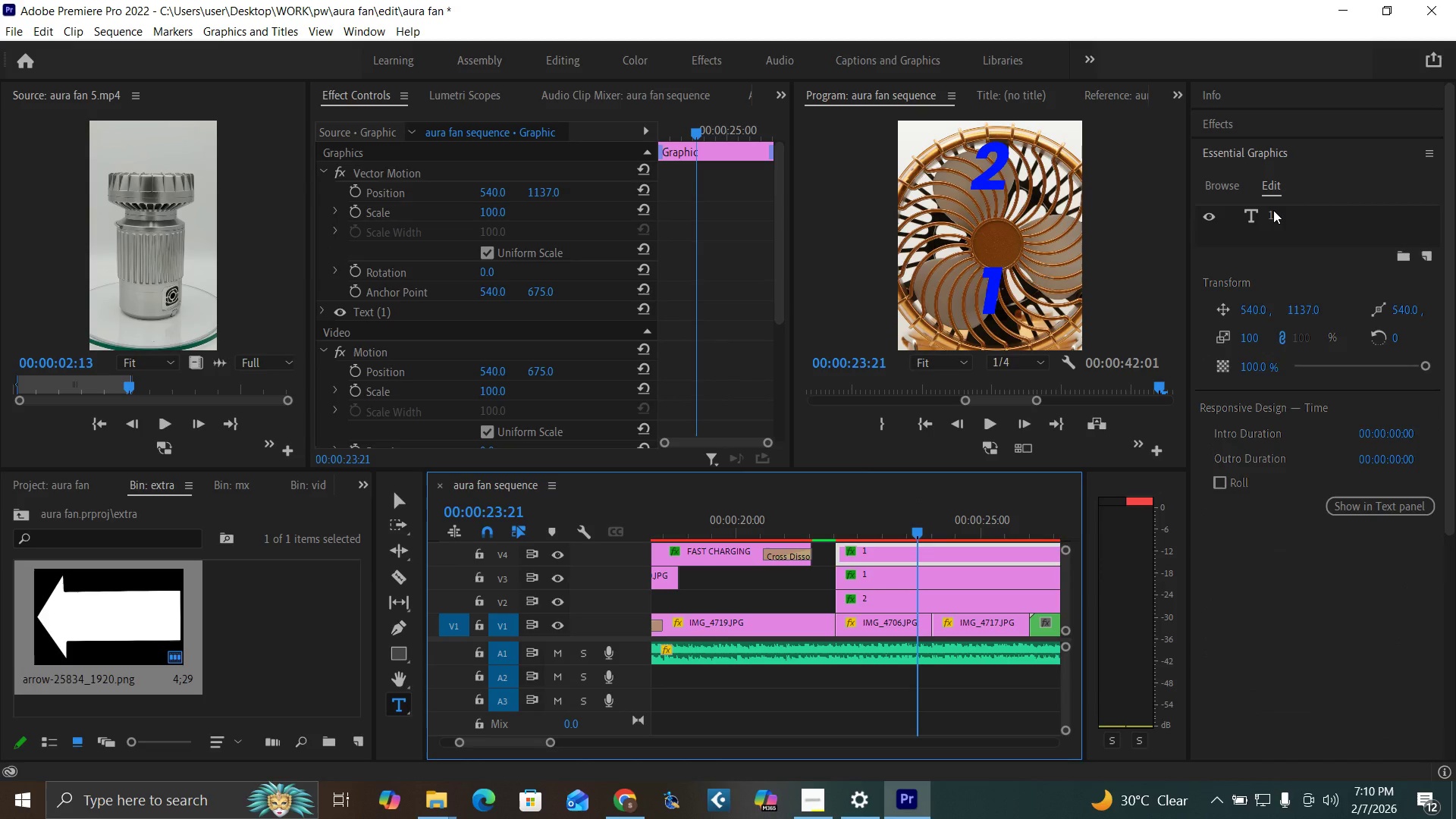 
double_click([1272, 209])
 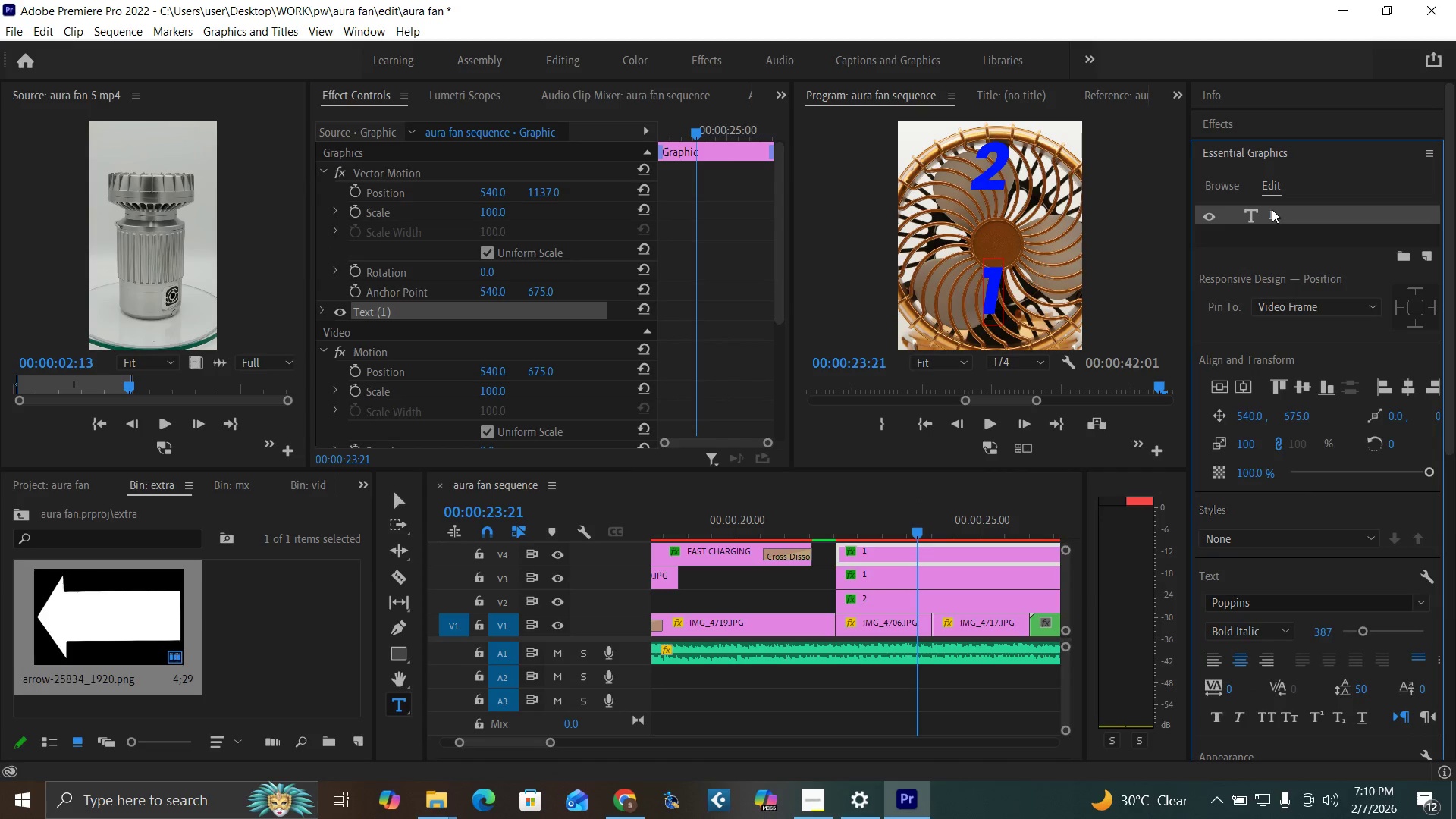 
double_click([1272, 209])
 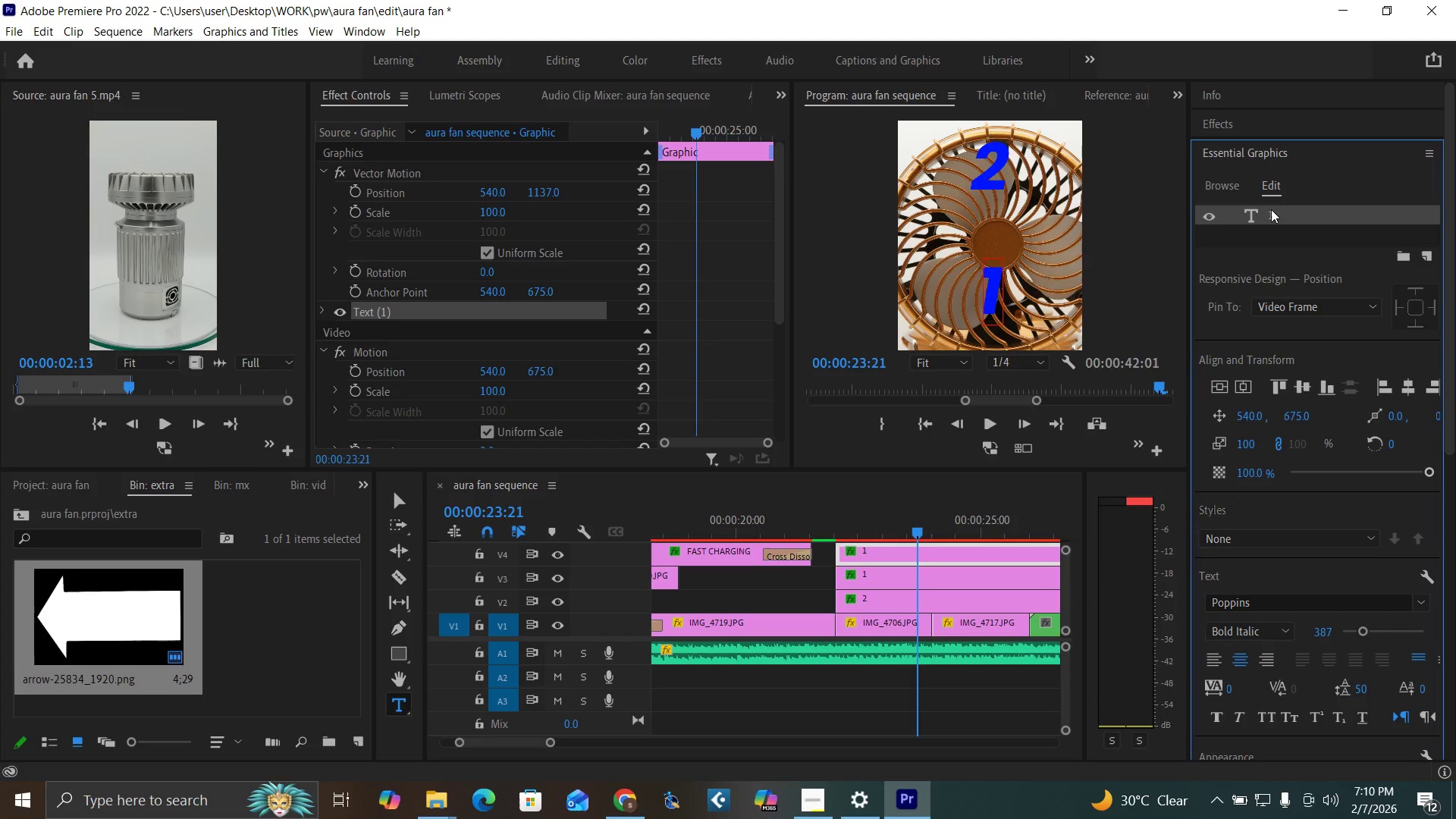 
key(CapsLock)
 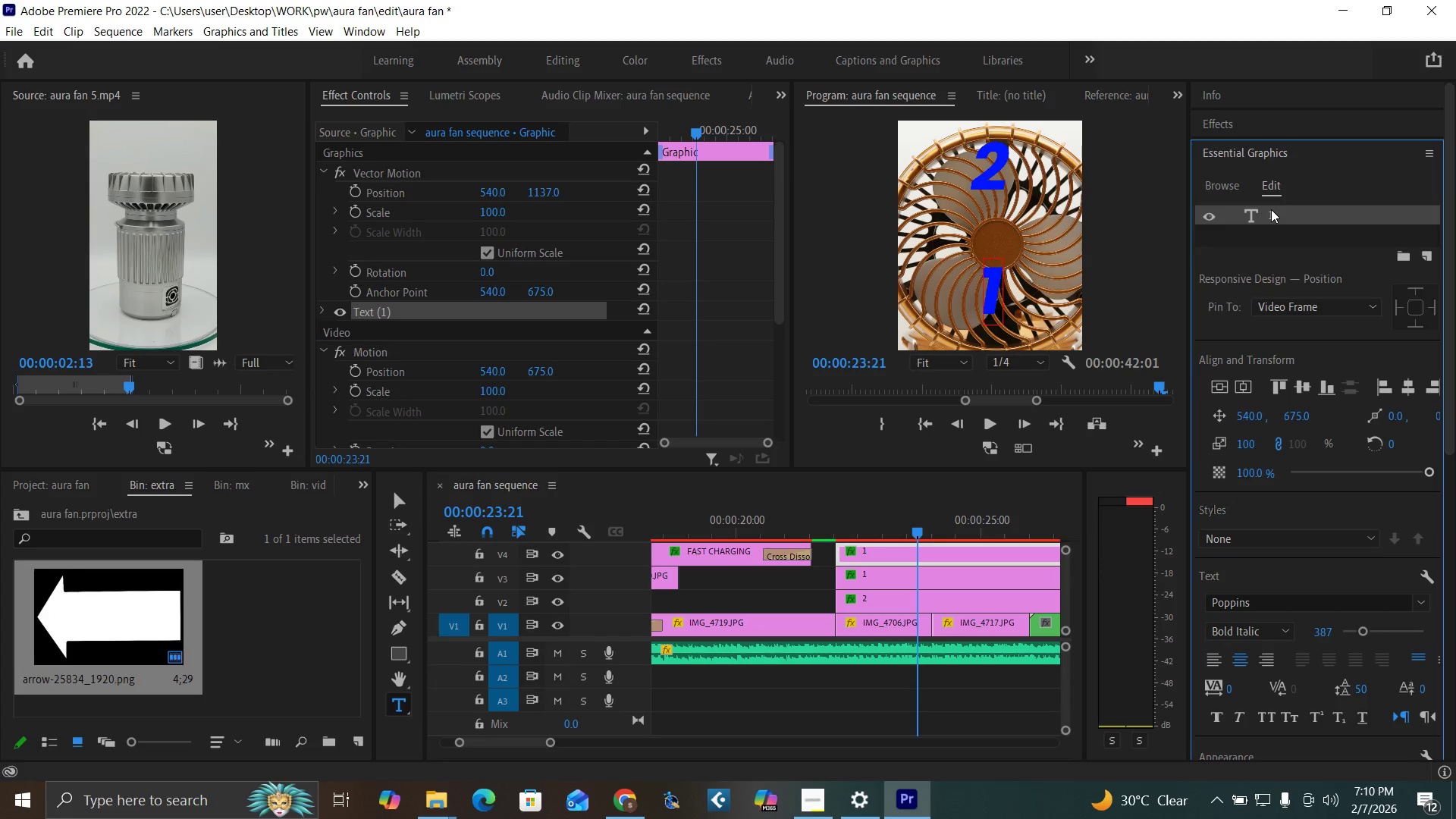 
key(Shift+D)
 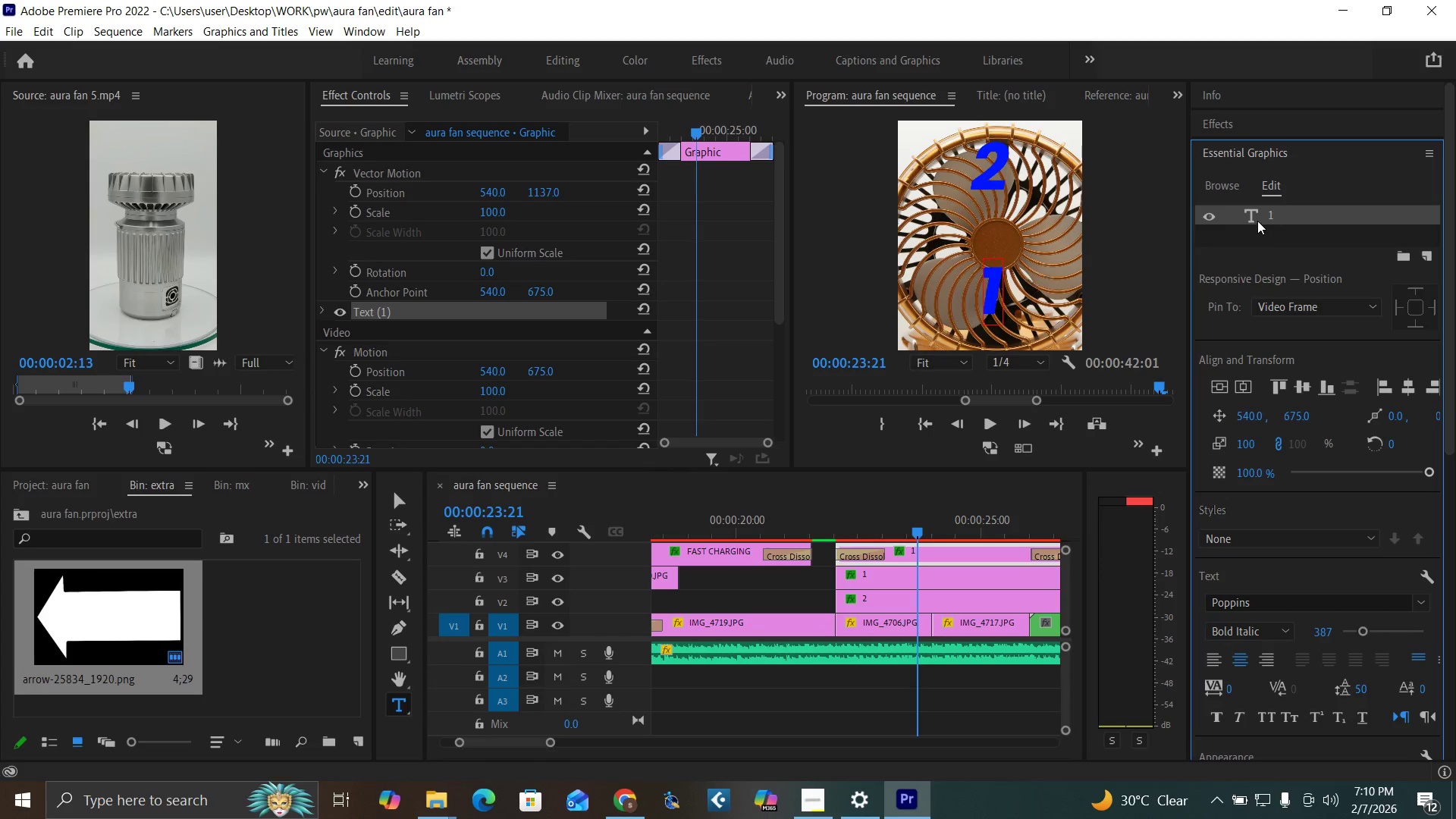 
double_click([1272, 209])
 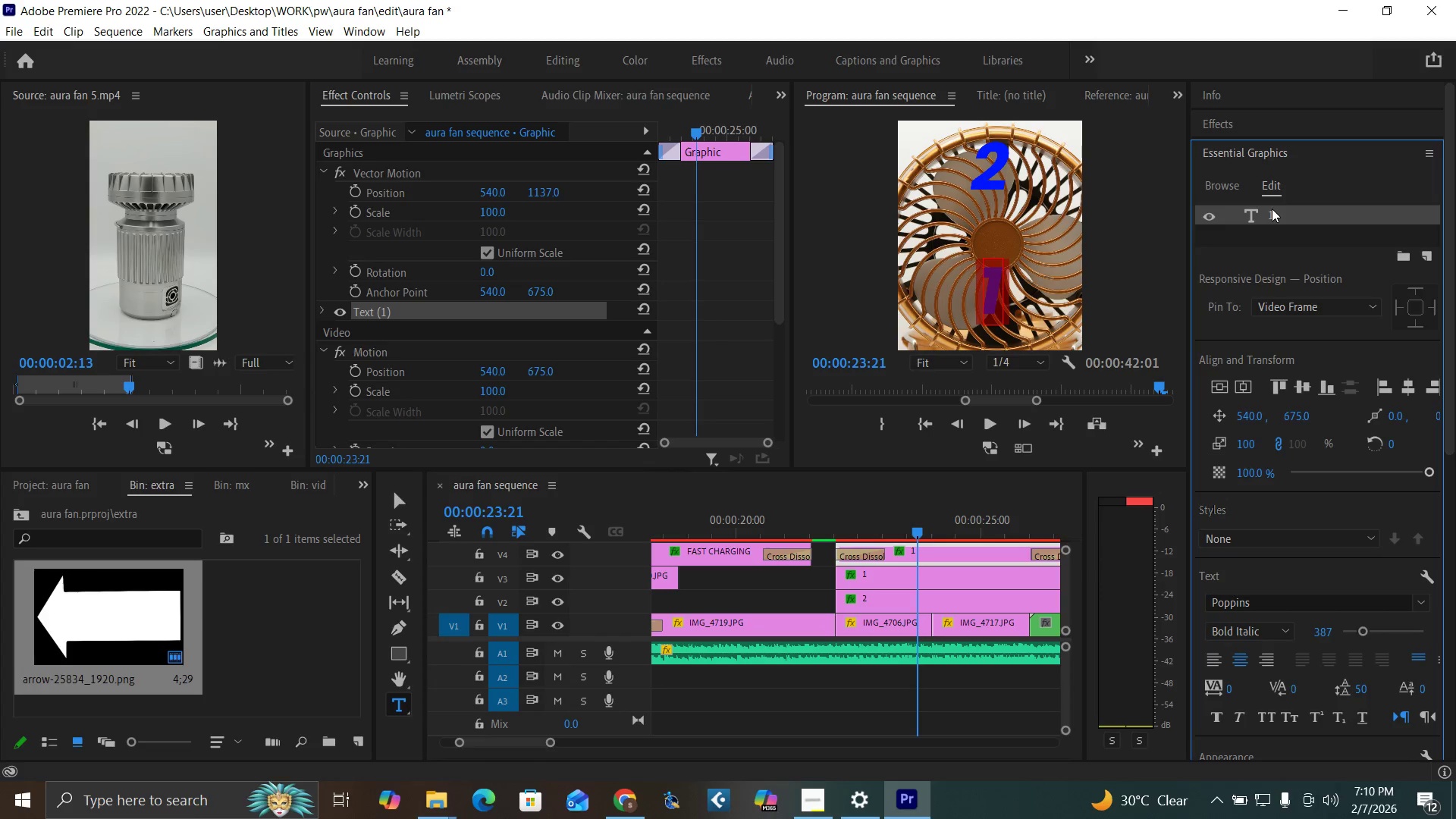 
triple_click([1272, 209])
 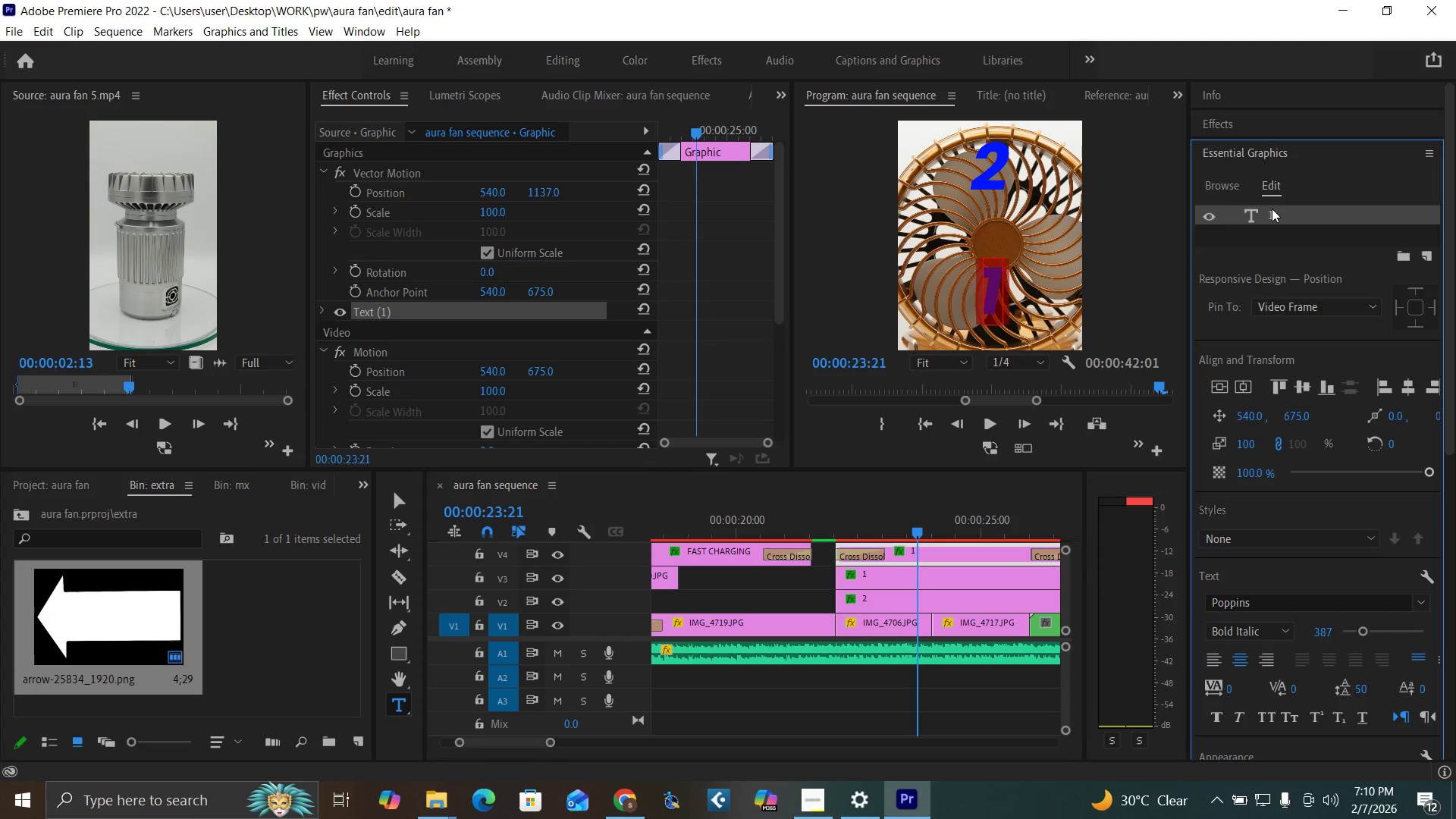 
triple_click([1272, 209])
 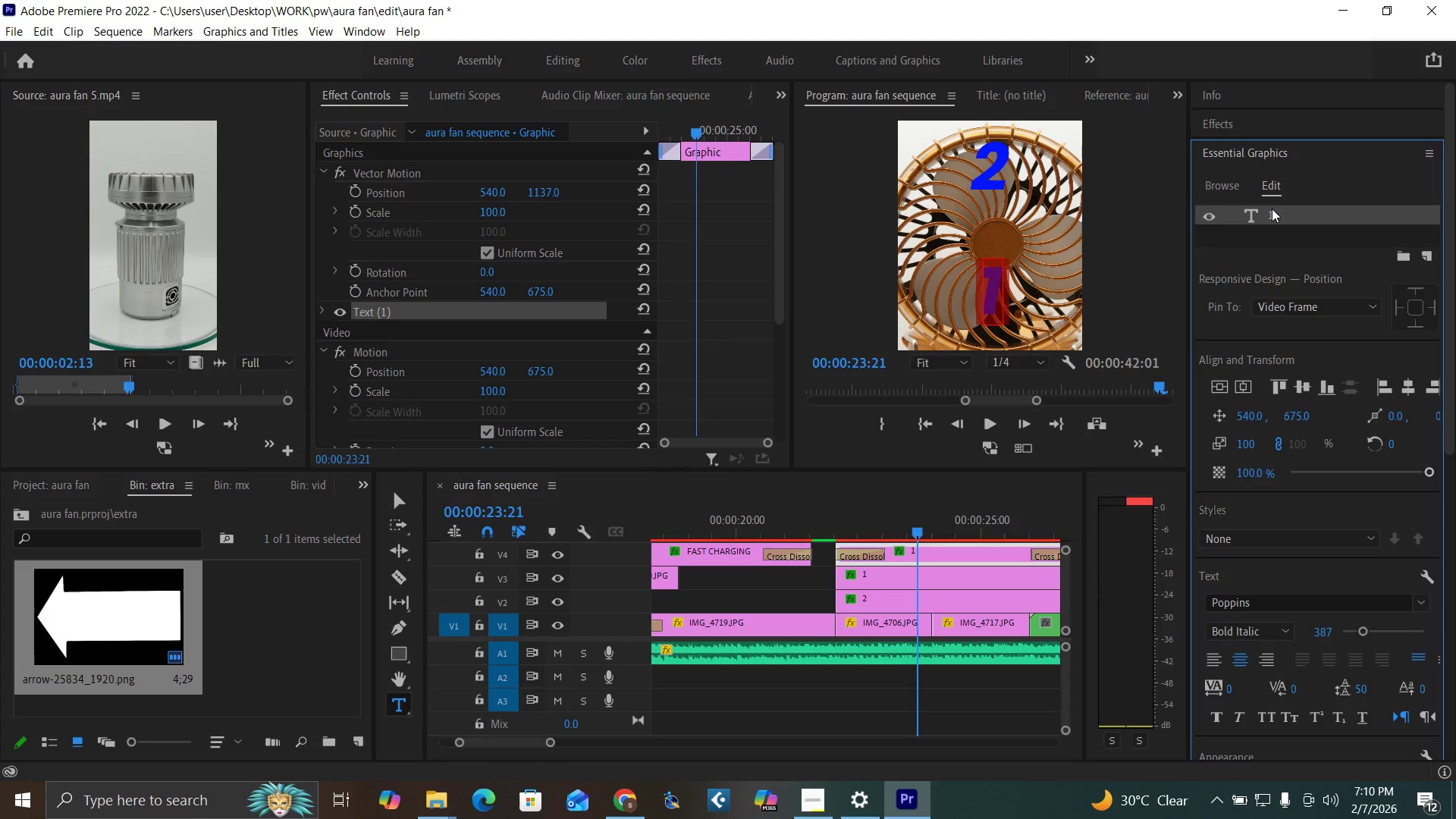 
triple_click([1272, 209])
 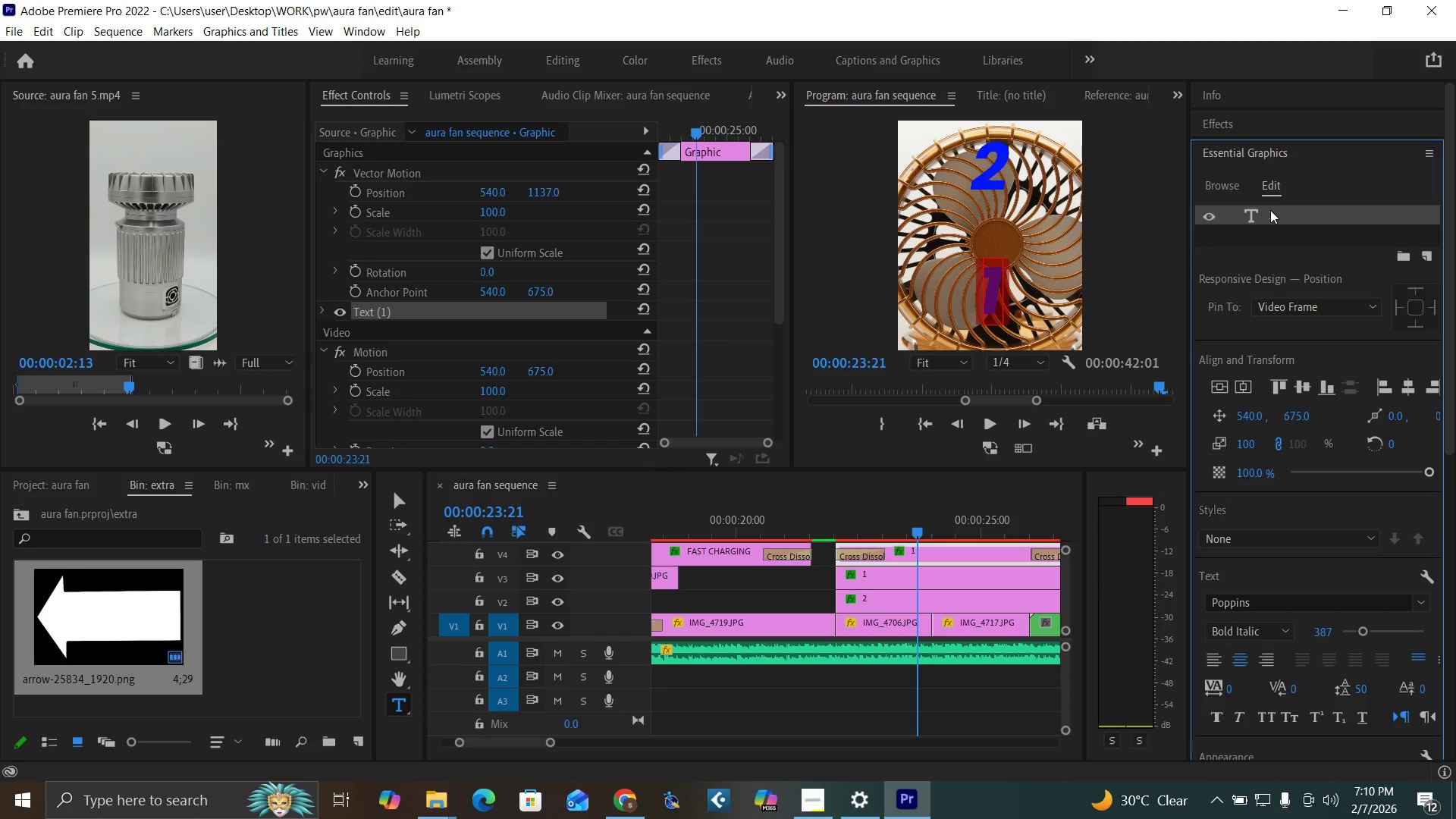 
double_click([1270, 210])
 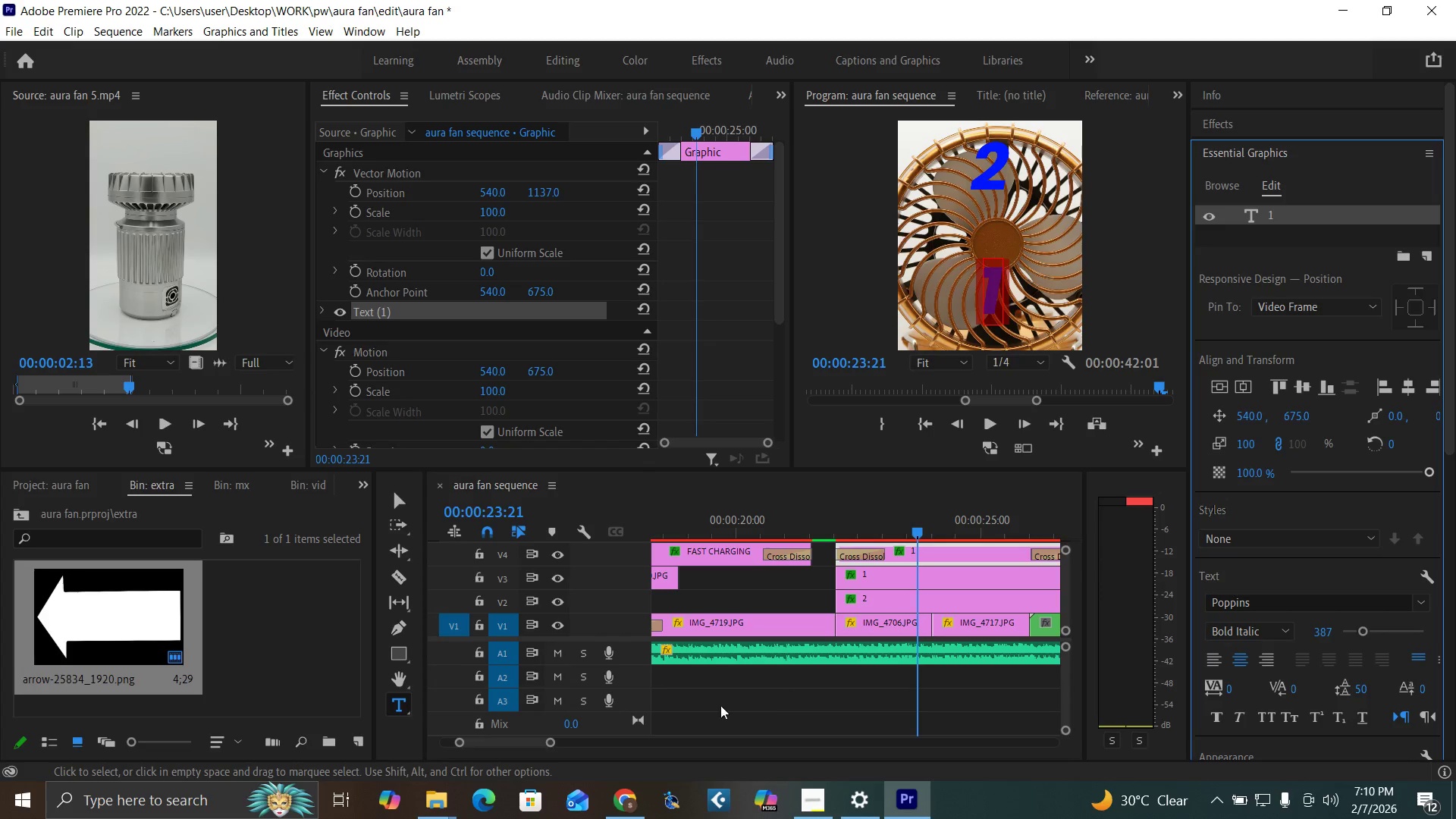 
left_click_drag(start_coordinate=[548, 740], to_coordinate=[560, 749])
 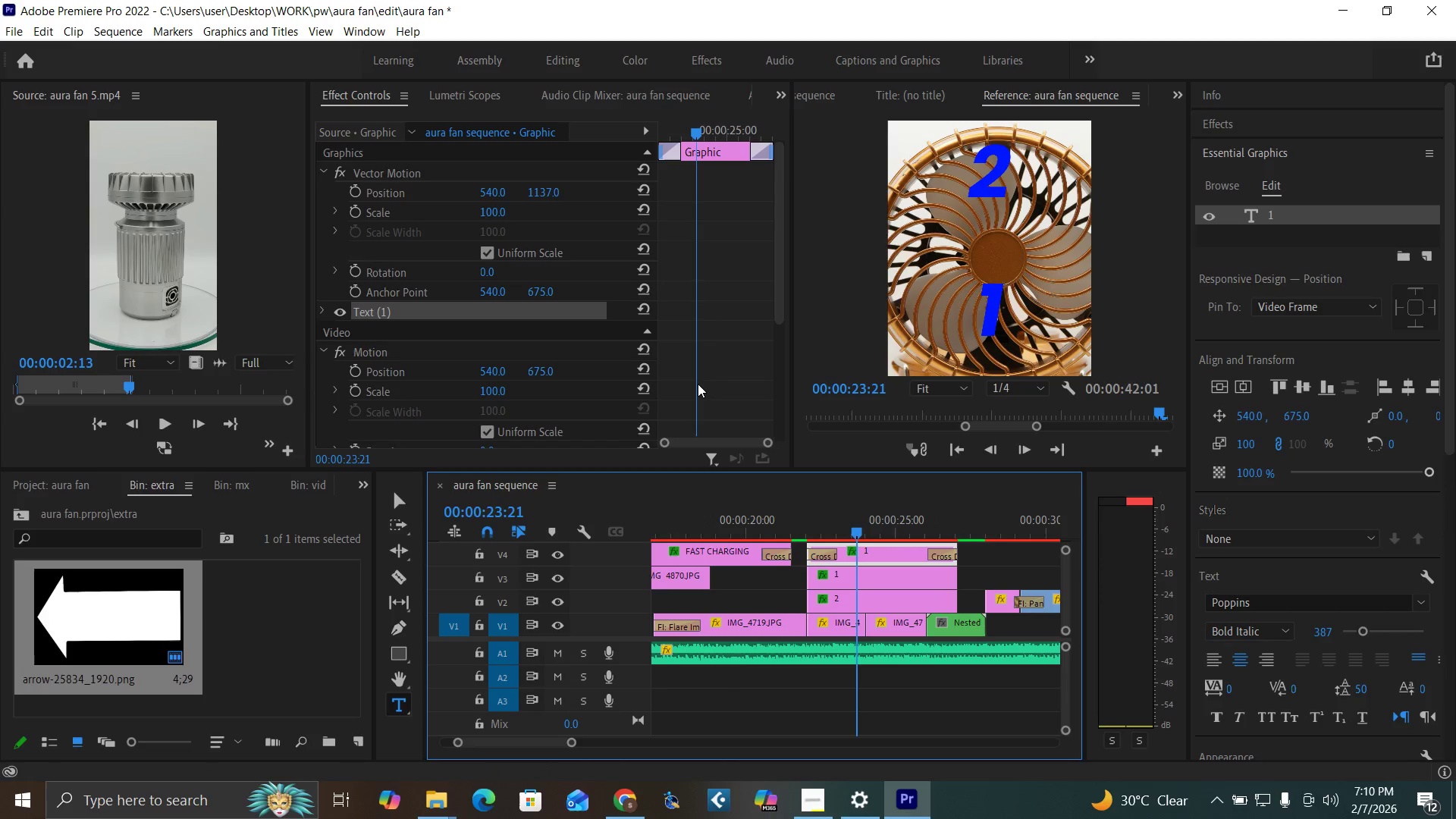 
left_click_drag(start_coordinate=[541, 192], to_coordinate=[250, 326])
 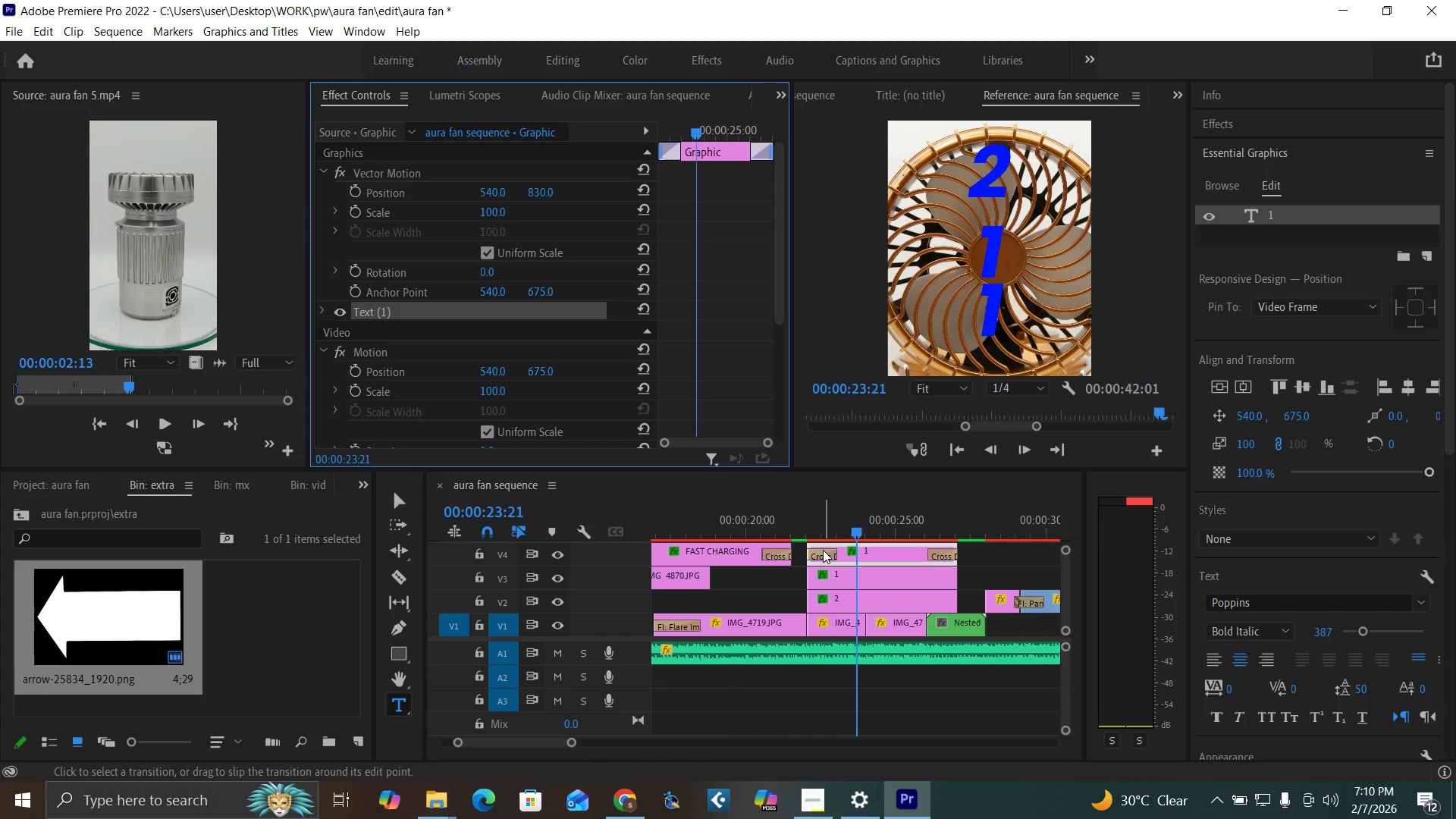 
left_click([823, 550])
 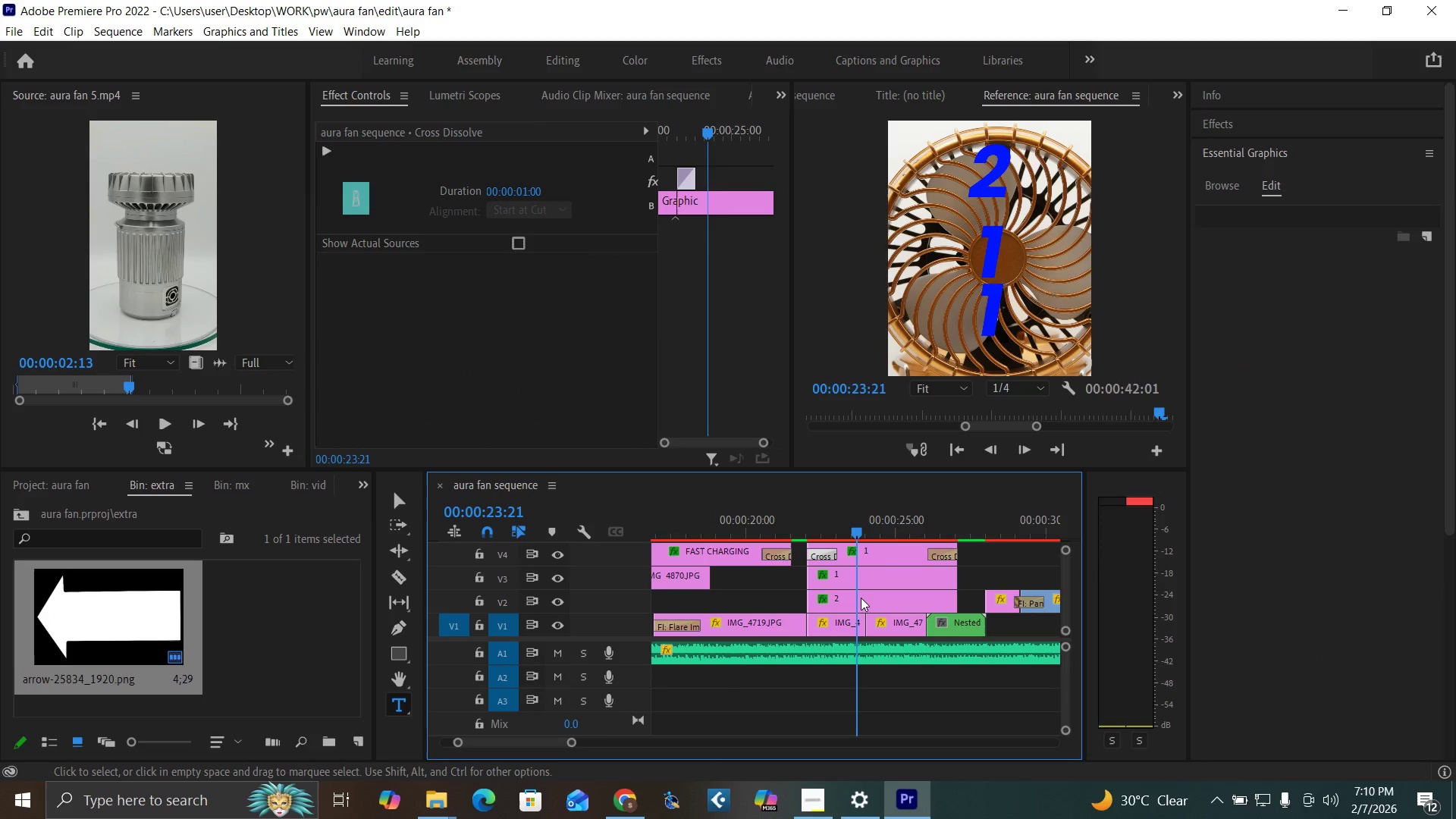 
key(Delete)
 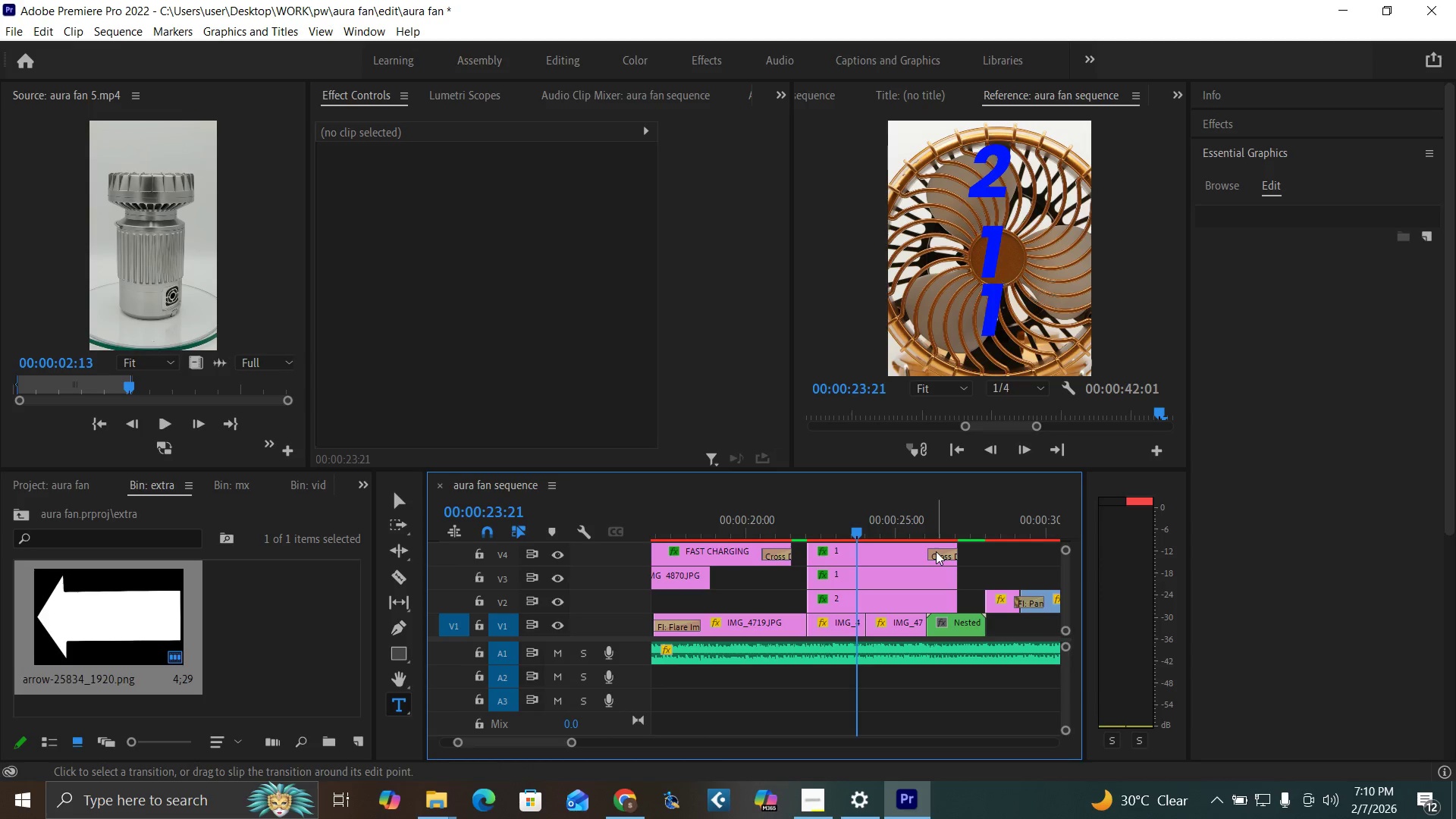 
key(Delete)
 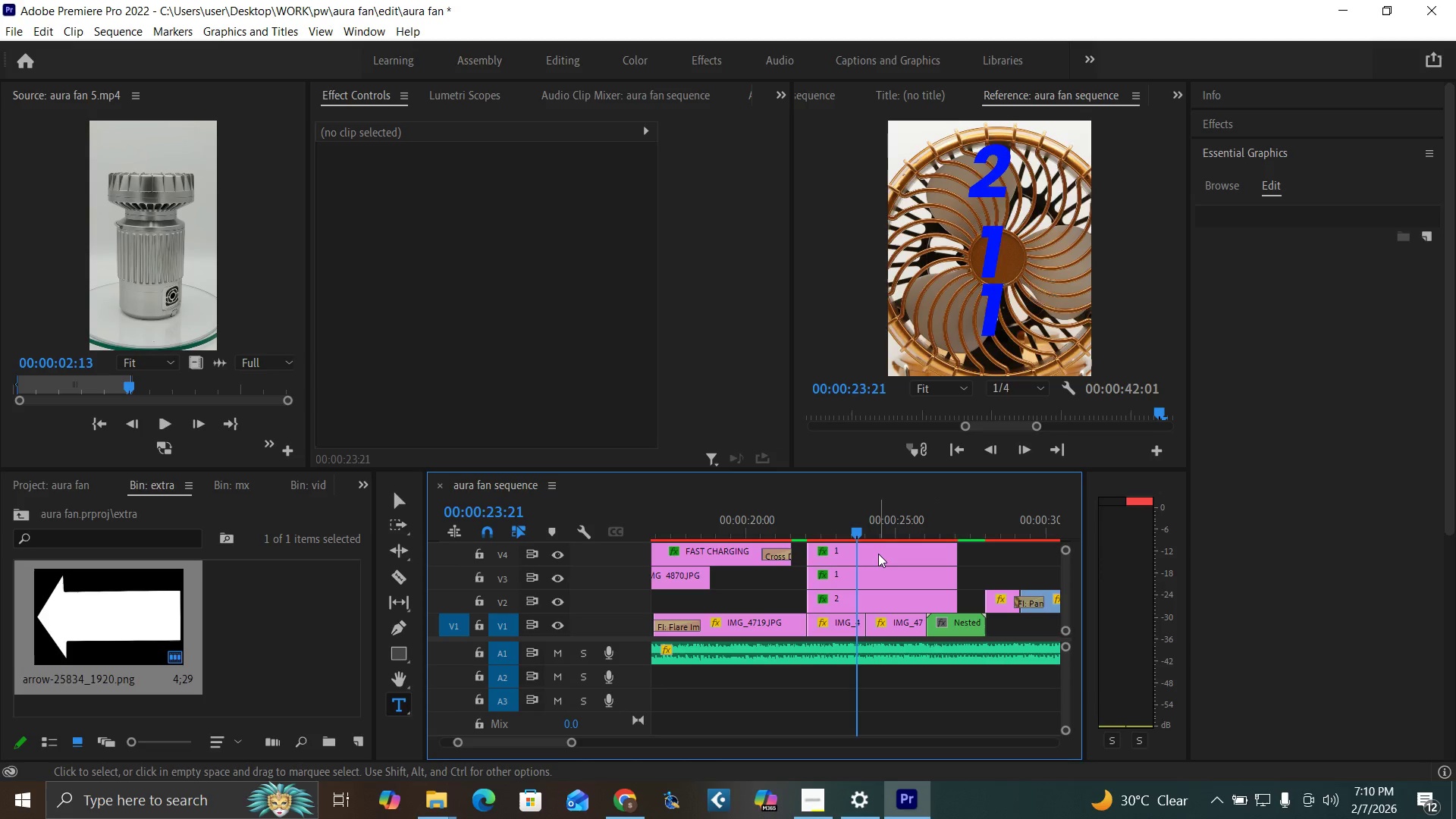 
left_click([878, 554])
 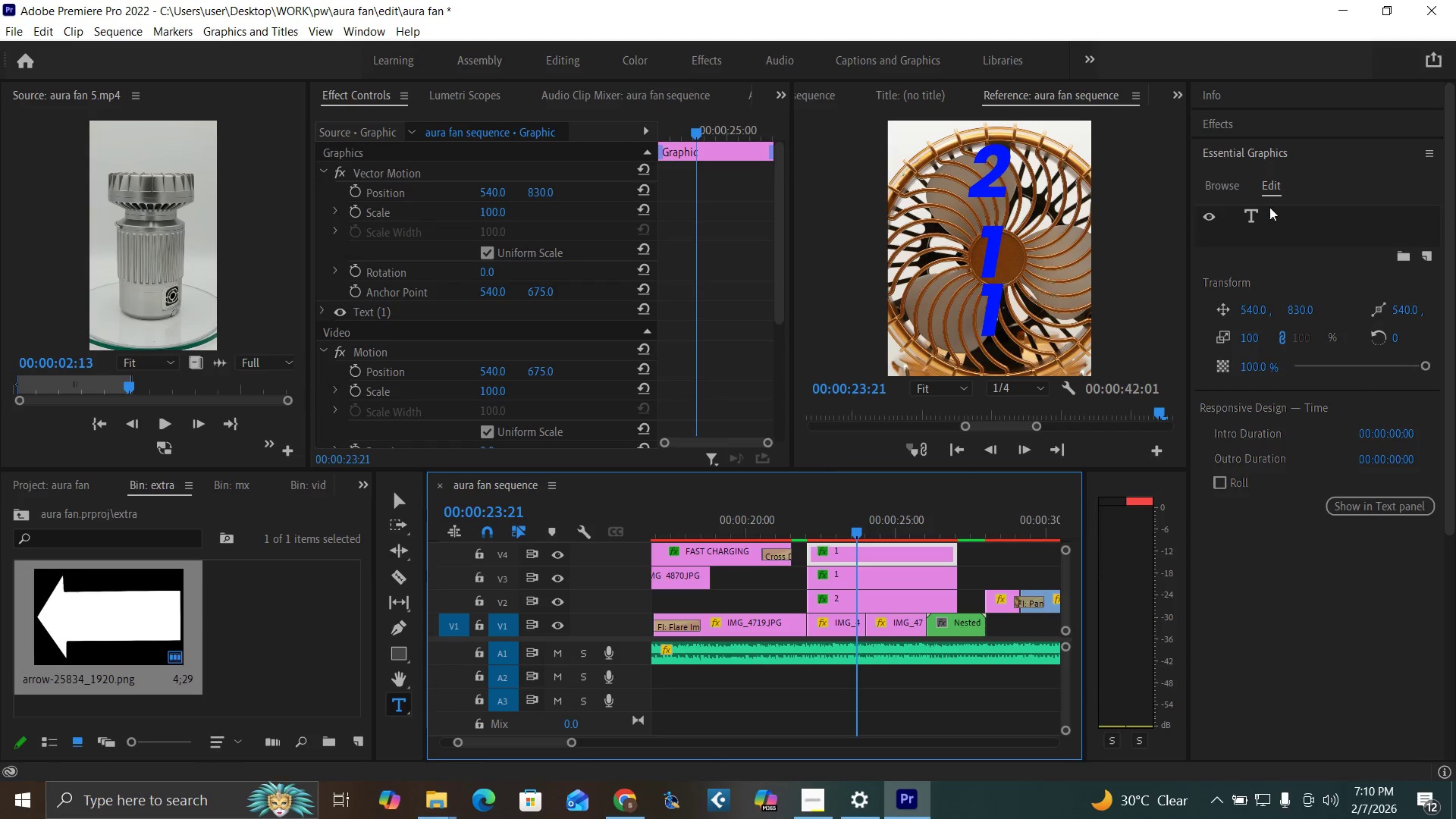 
double_click([1269, 207])
 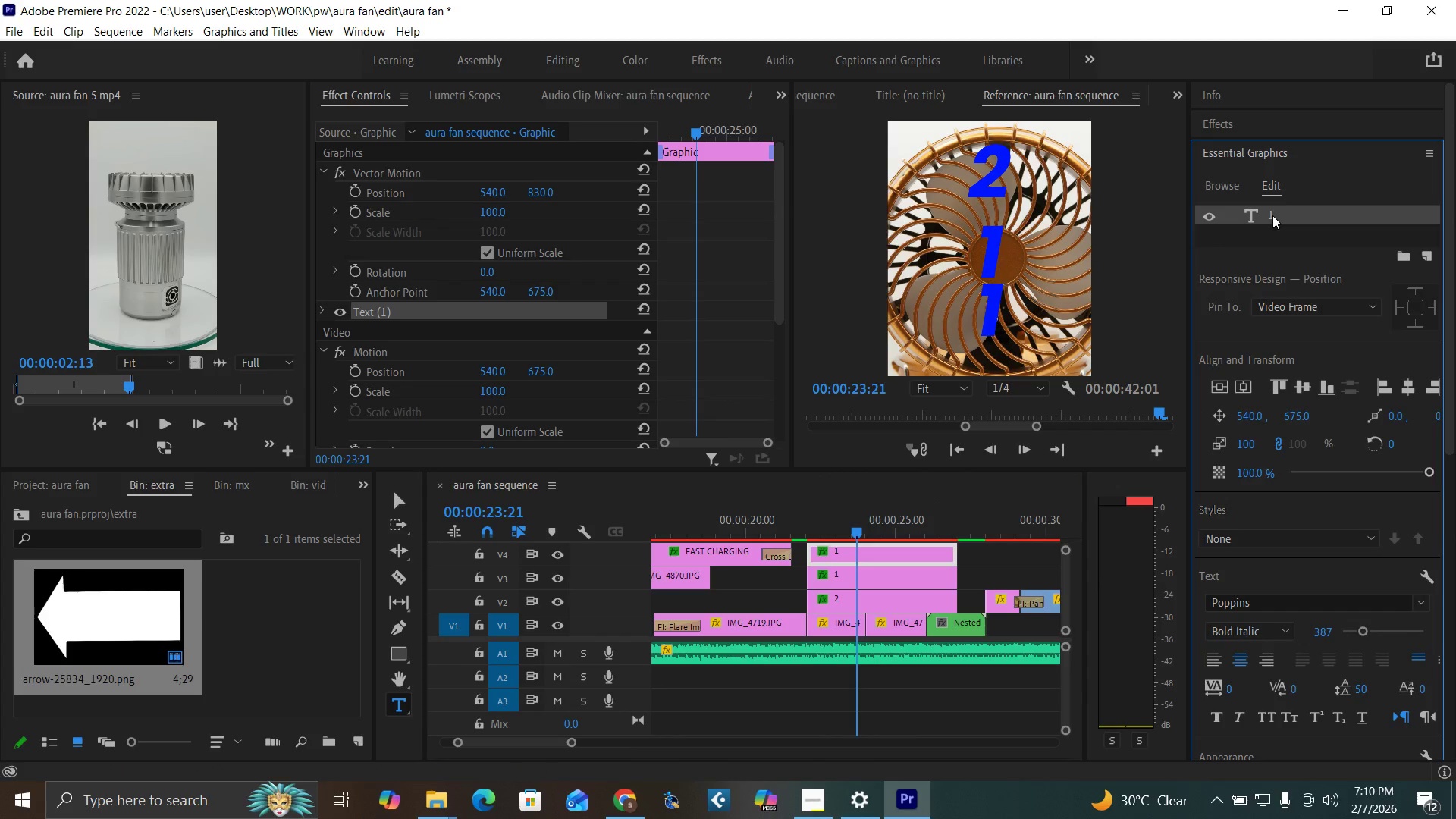 
double_click([1272, 215])
 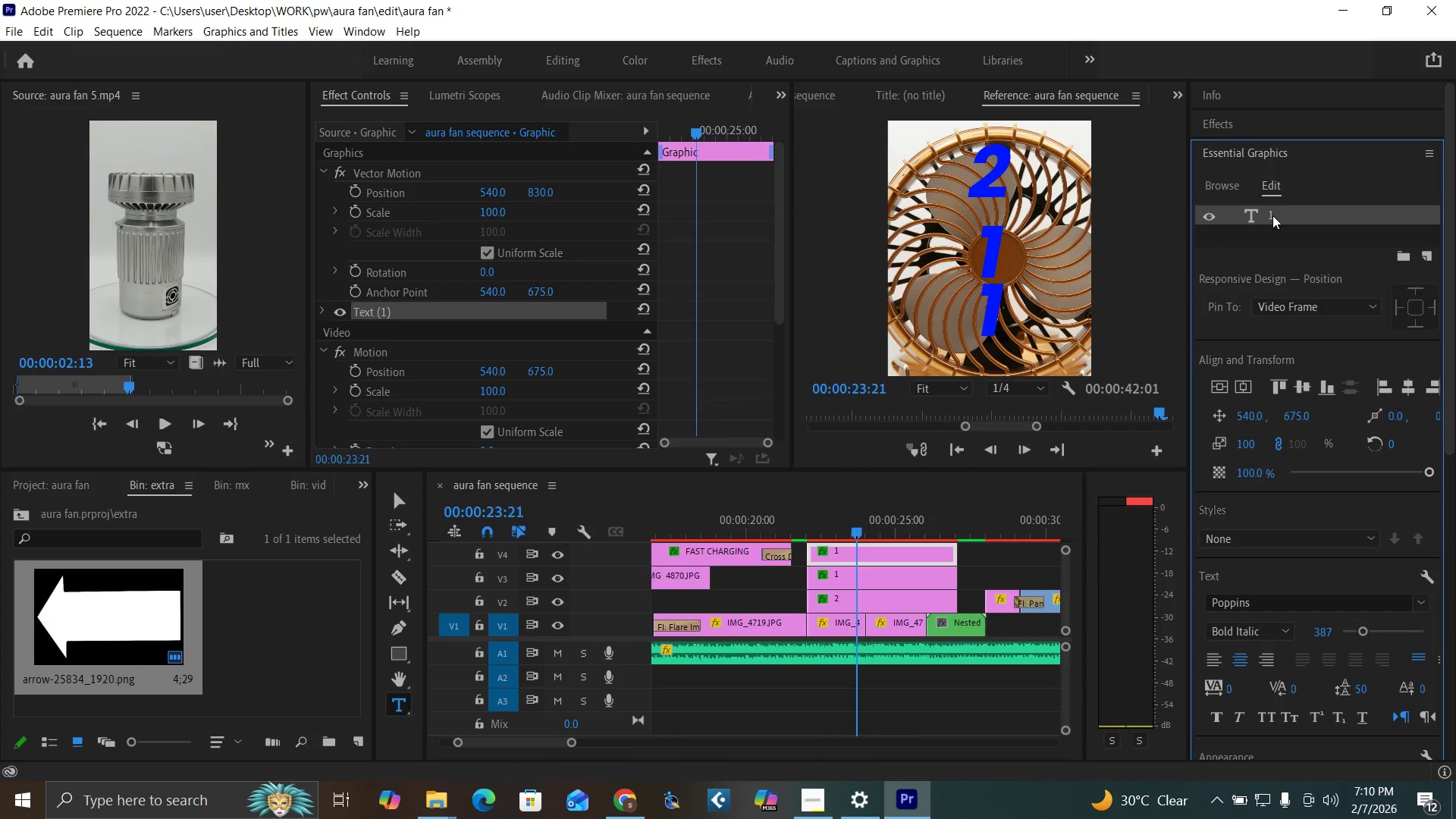 
double_click([1272, 215])
 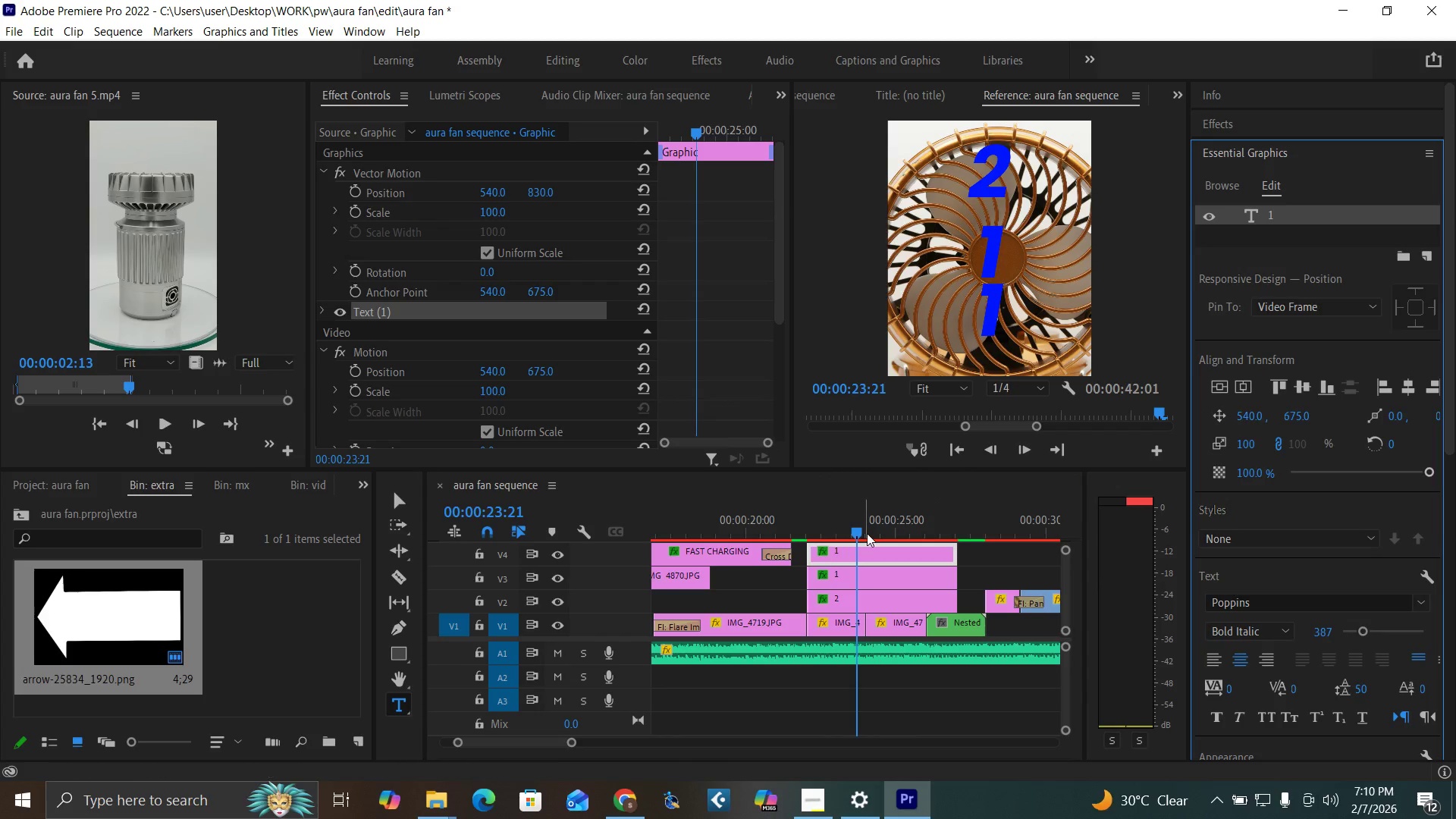 
left_click([867, 533])
 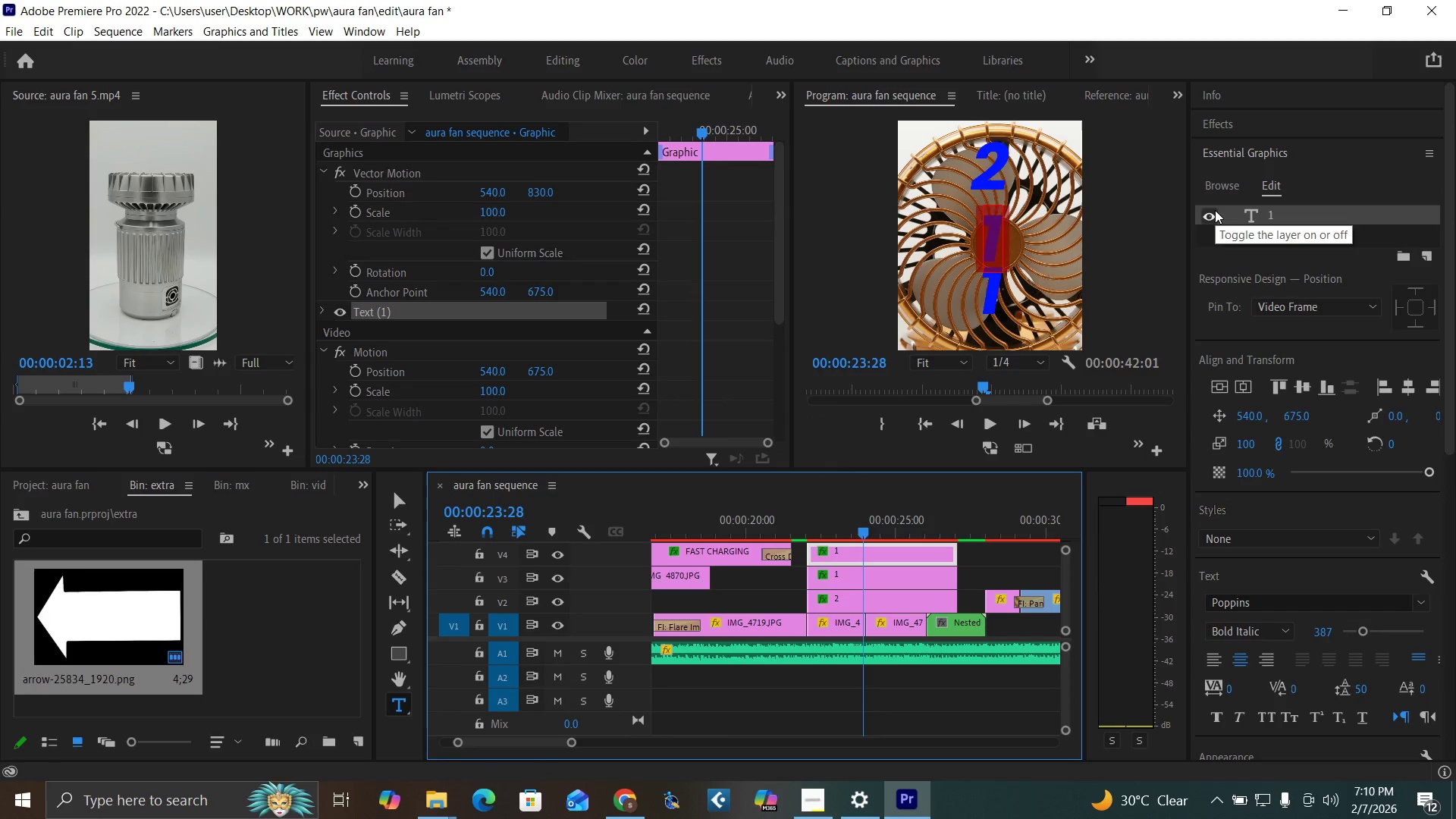 
type(Design)
 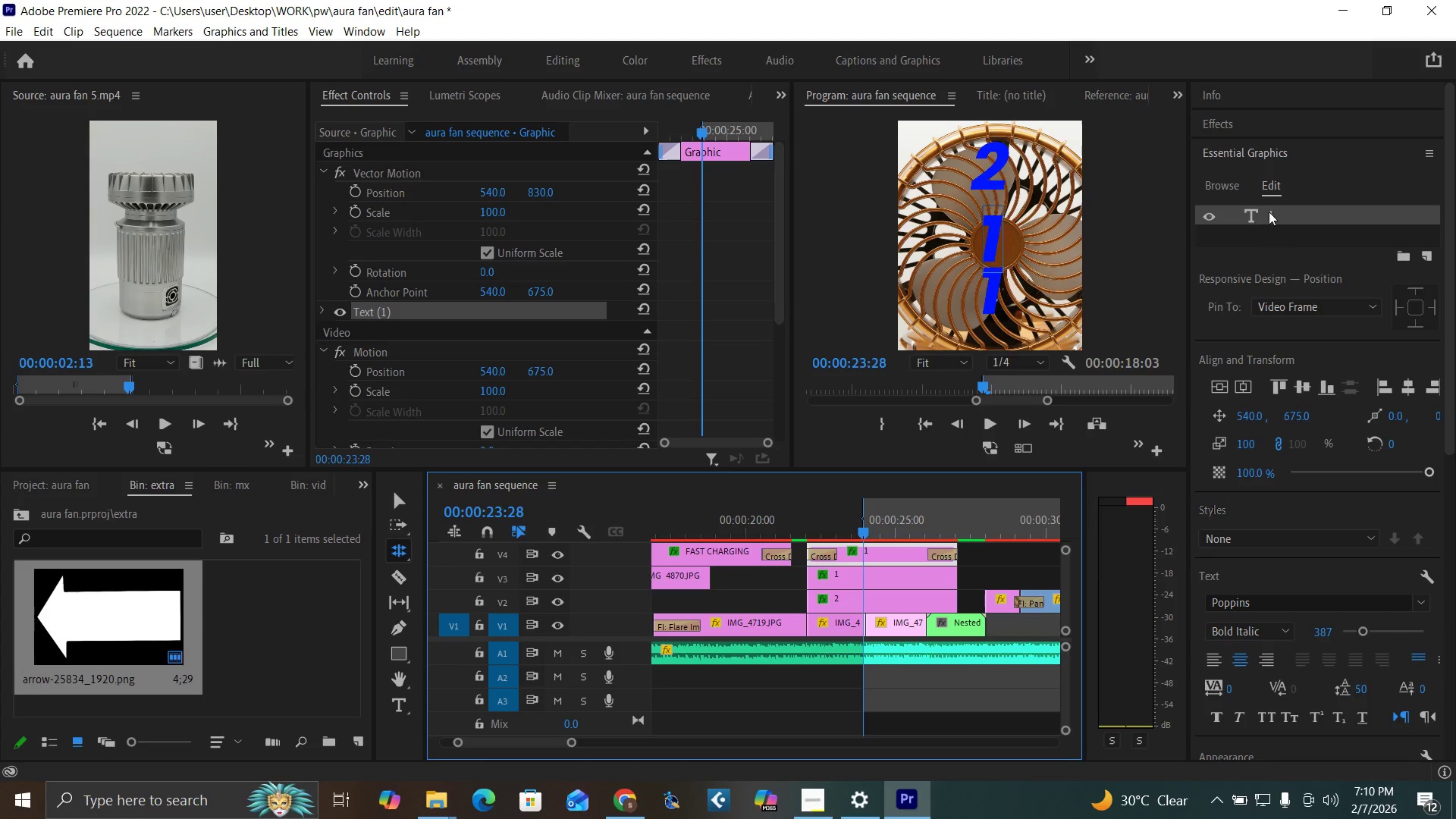 
double_click([1265, 214])
 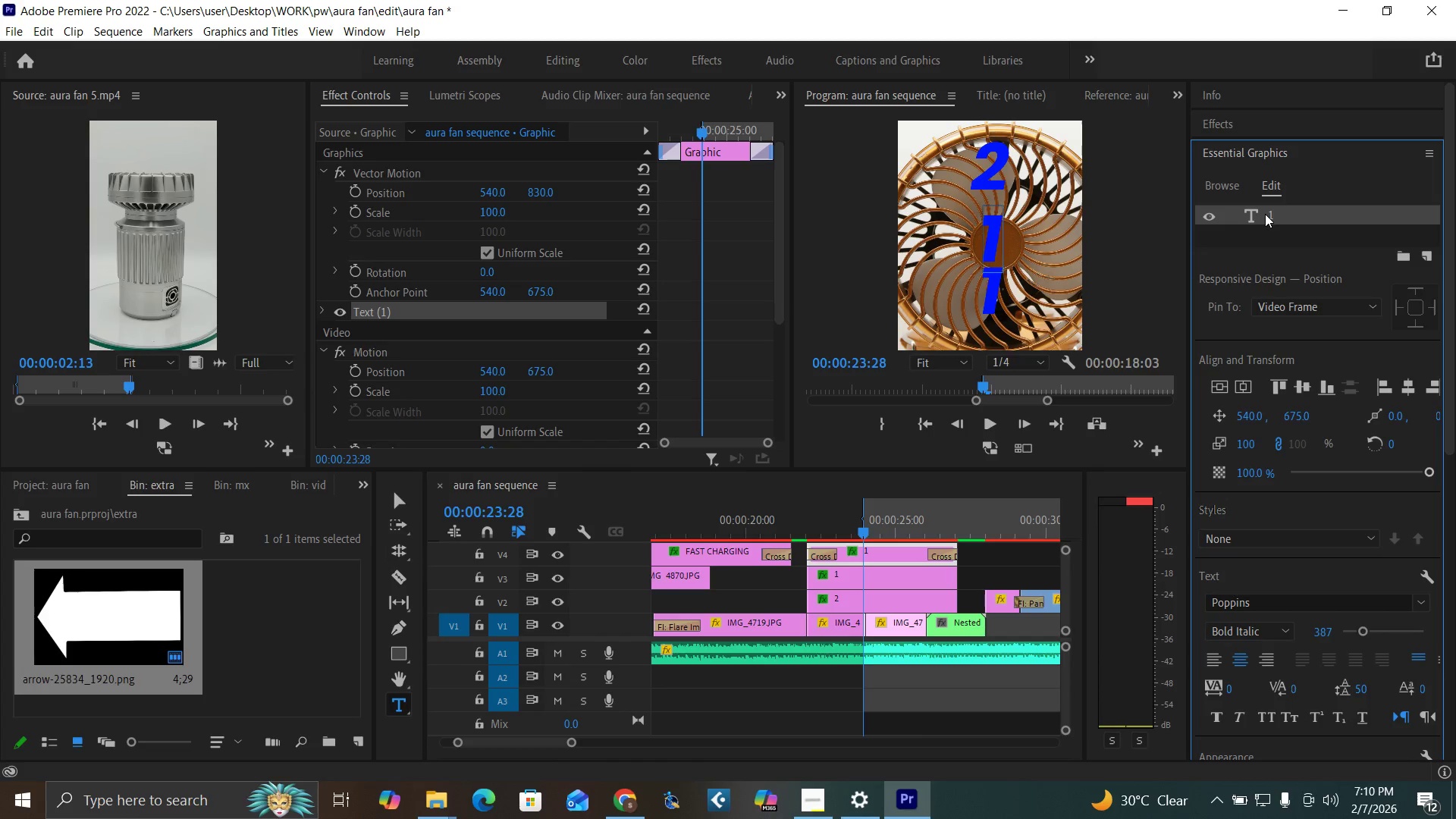 
triple_click([1265, 214])
 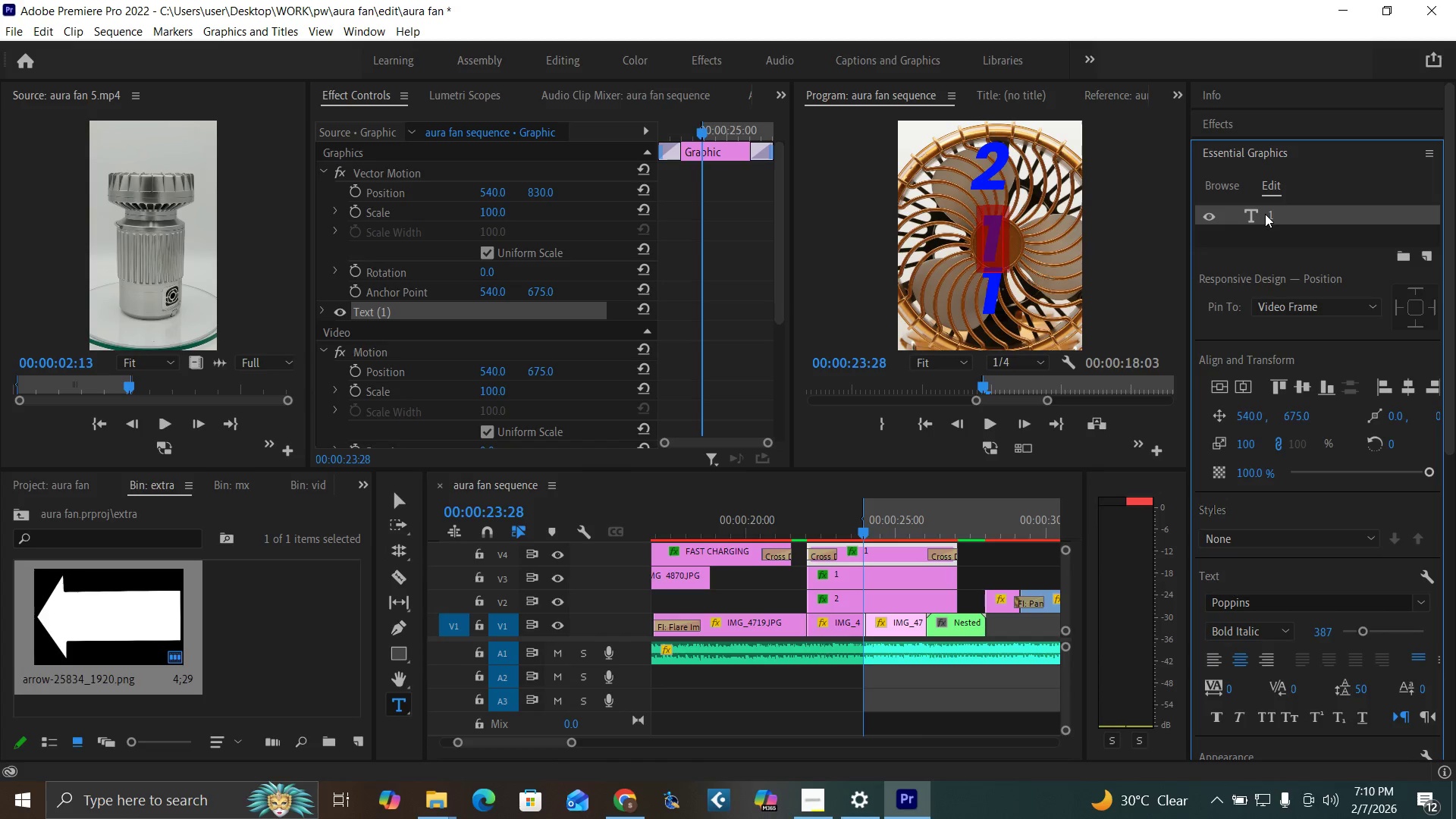 
triple_click([1265, 214])
 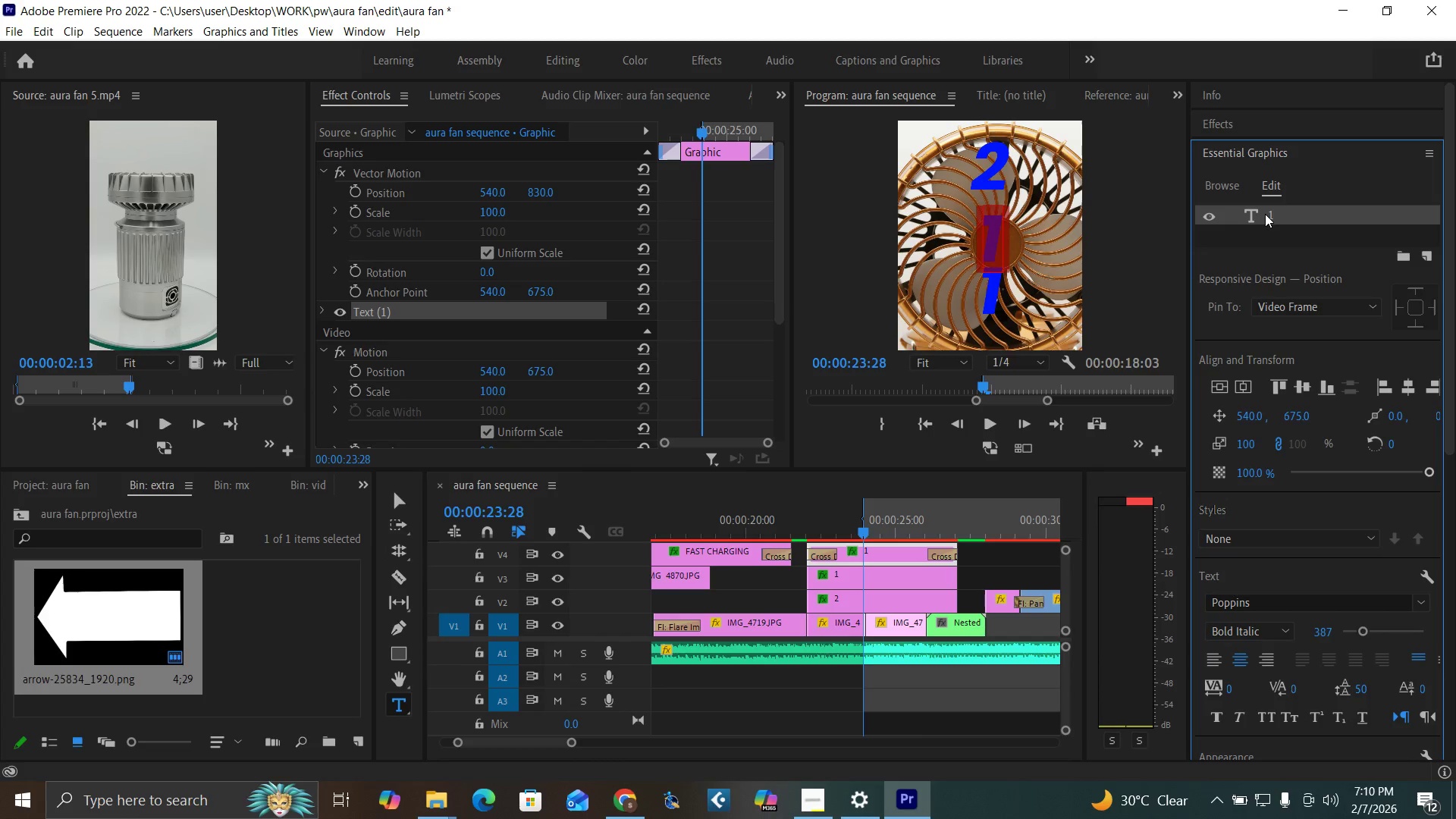 
triple_click([1265, 214])
 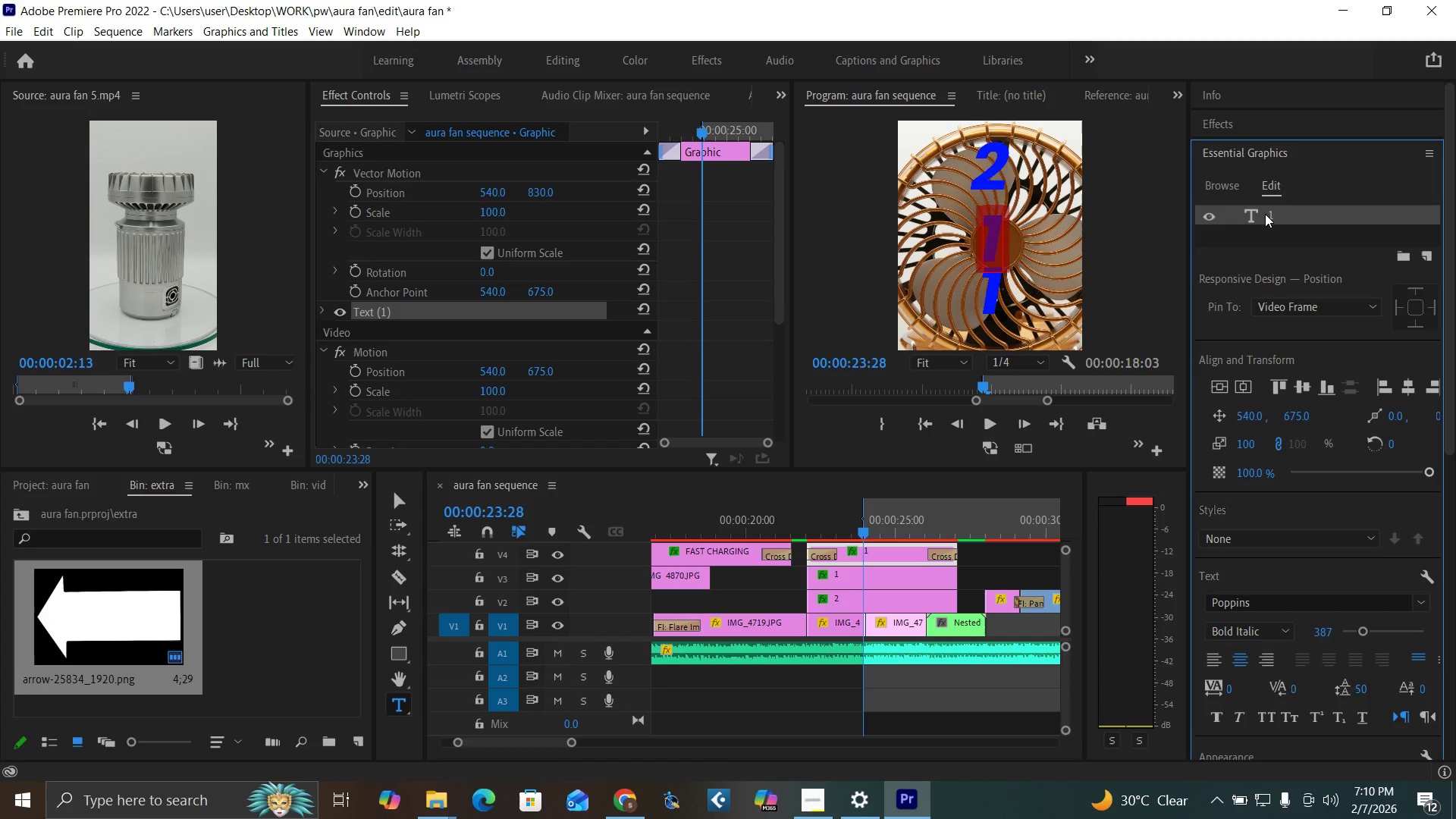 
triple_click([1265, 214])
 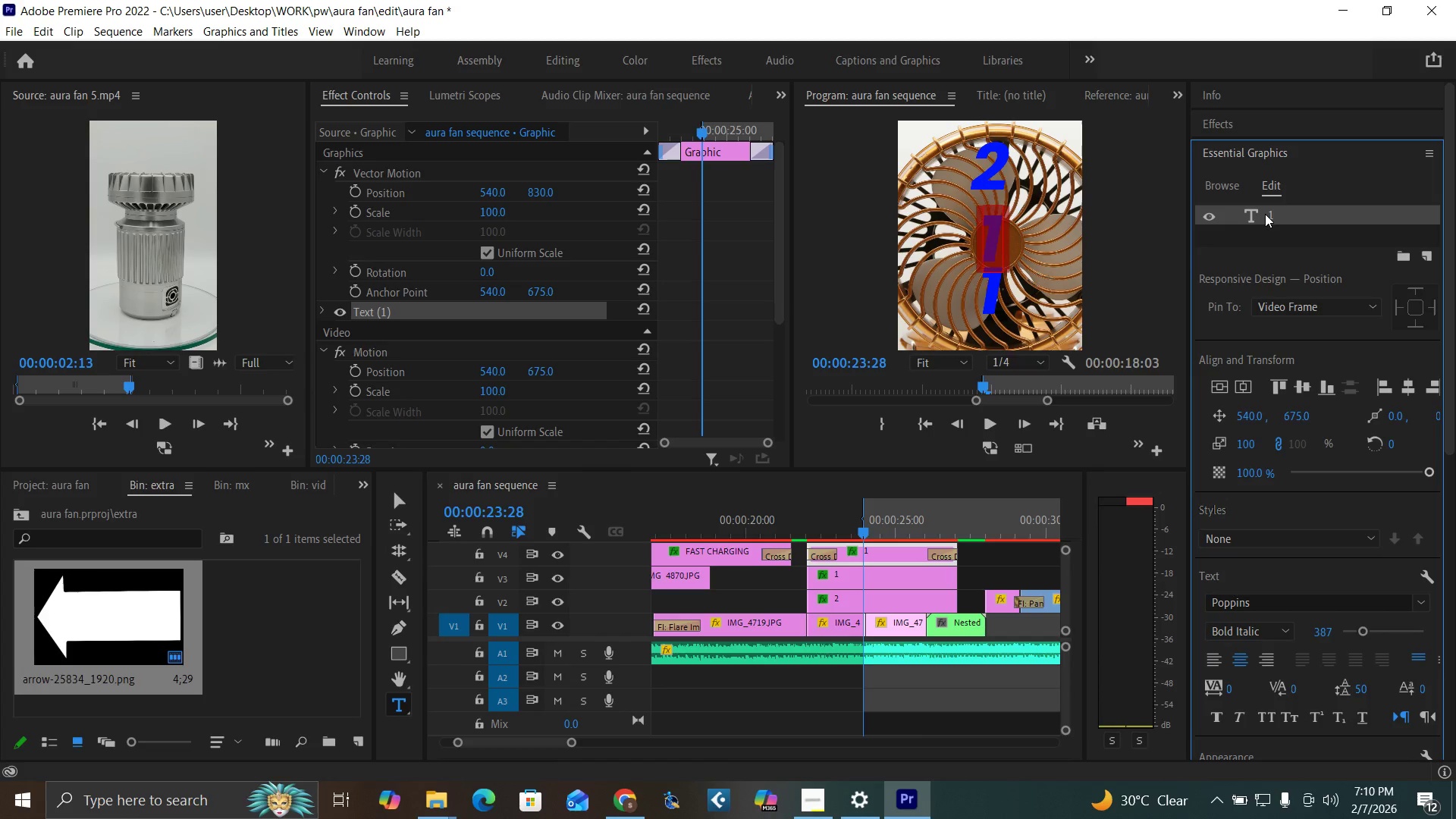 
triple_click([1265, 214])
 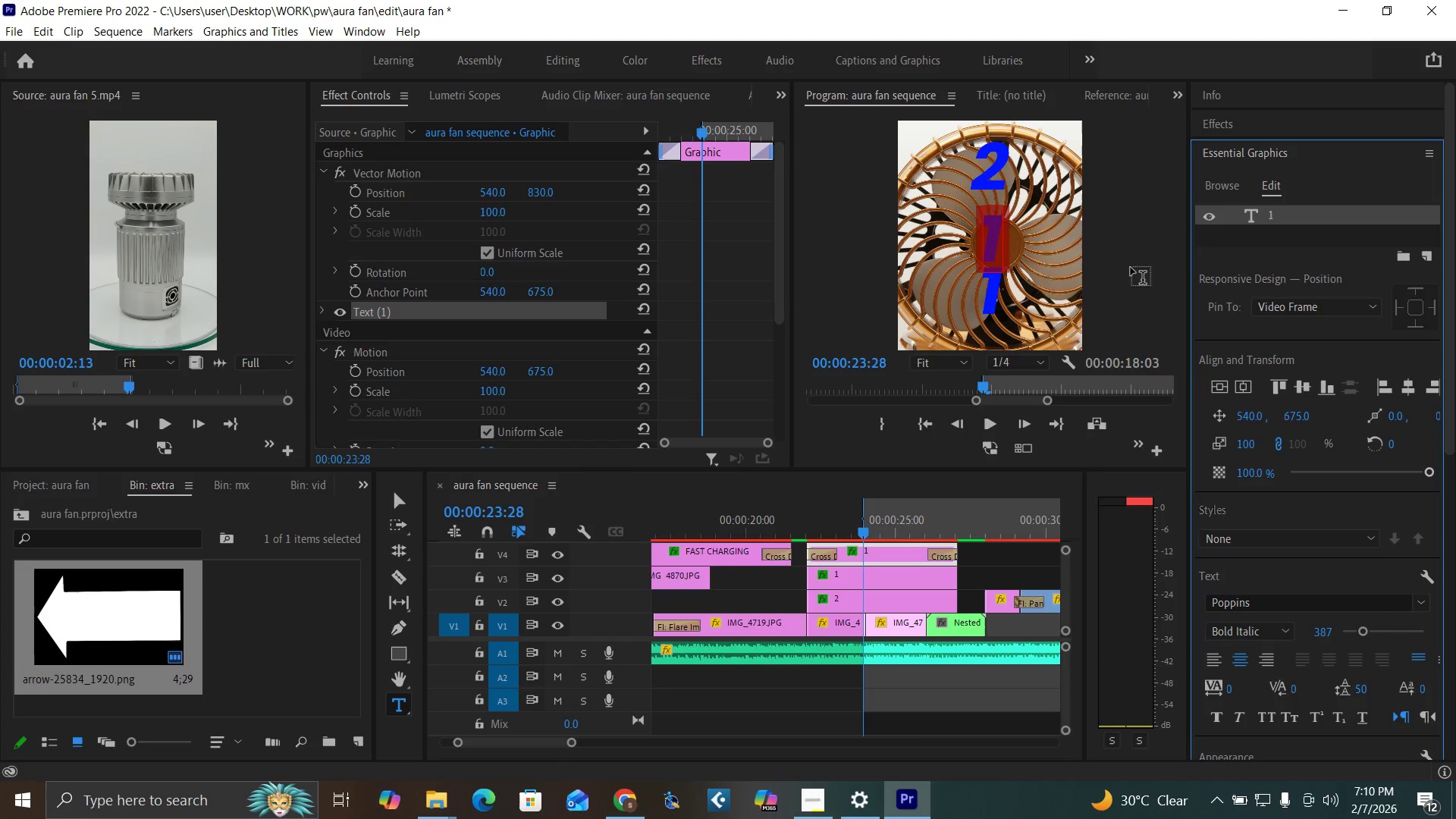 
type(Design)
 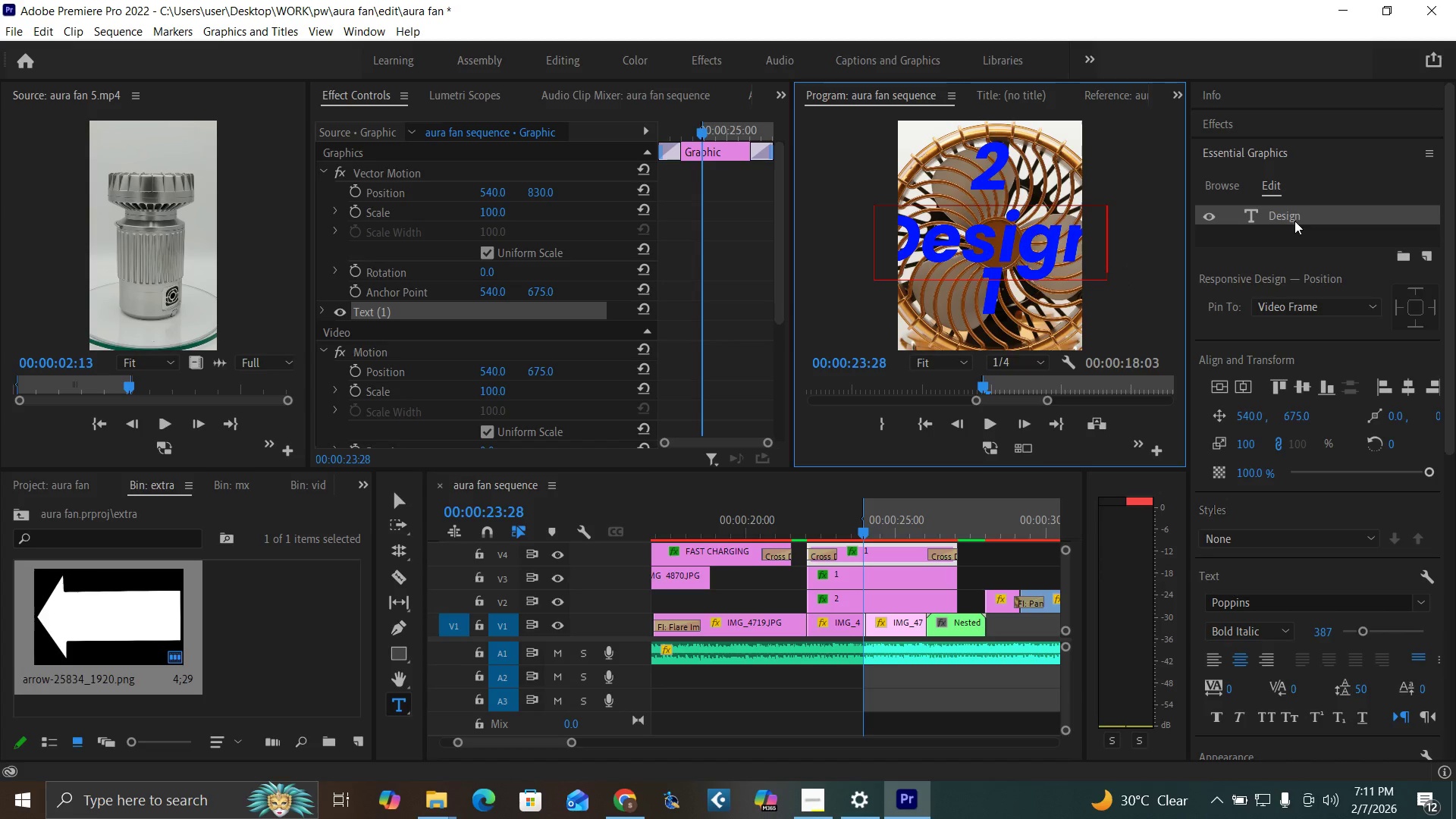 
double_click([1294, 221])
 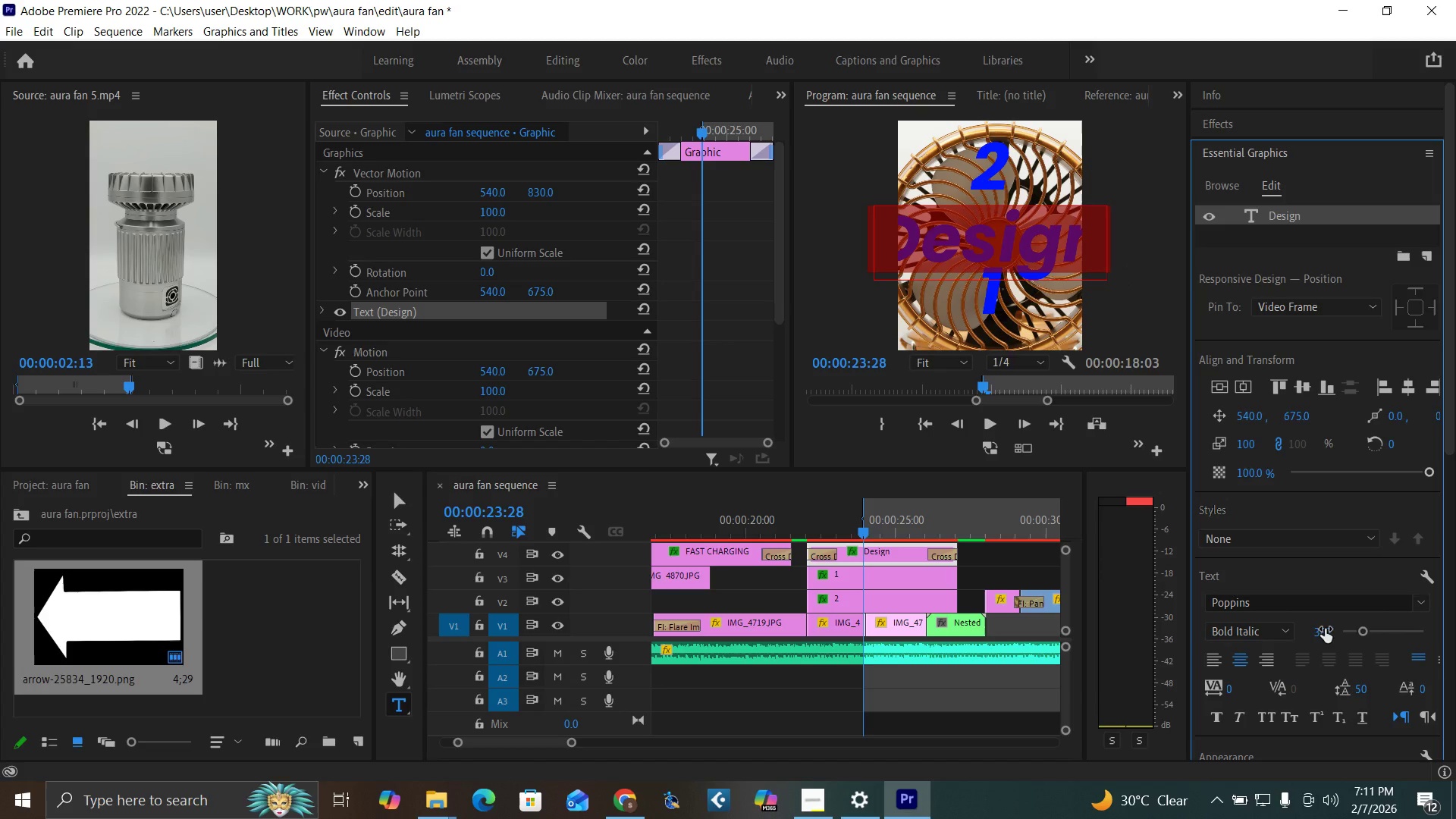 
left_click([1324, 629])
 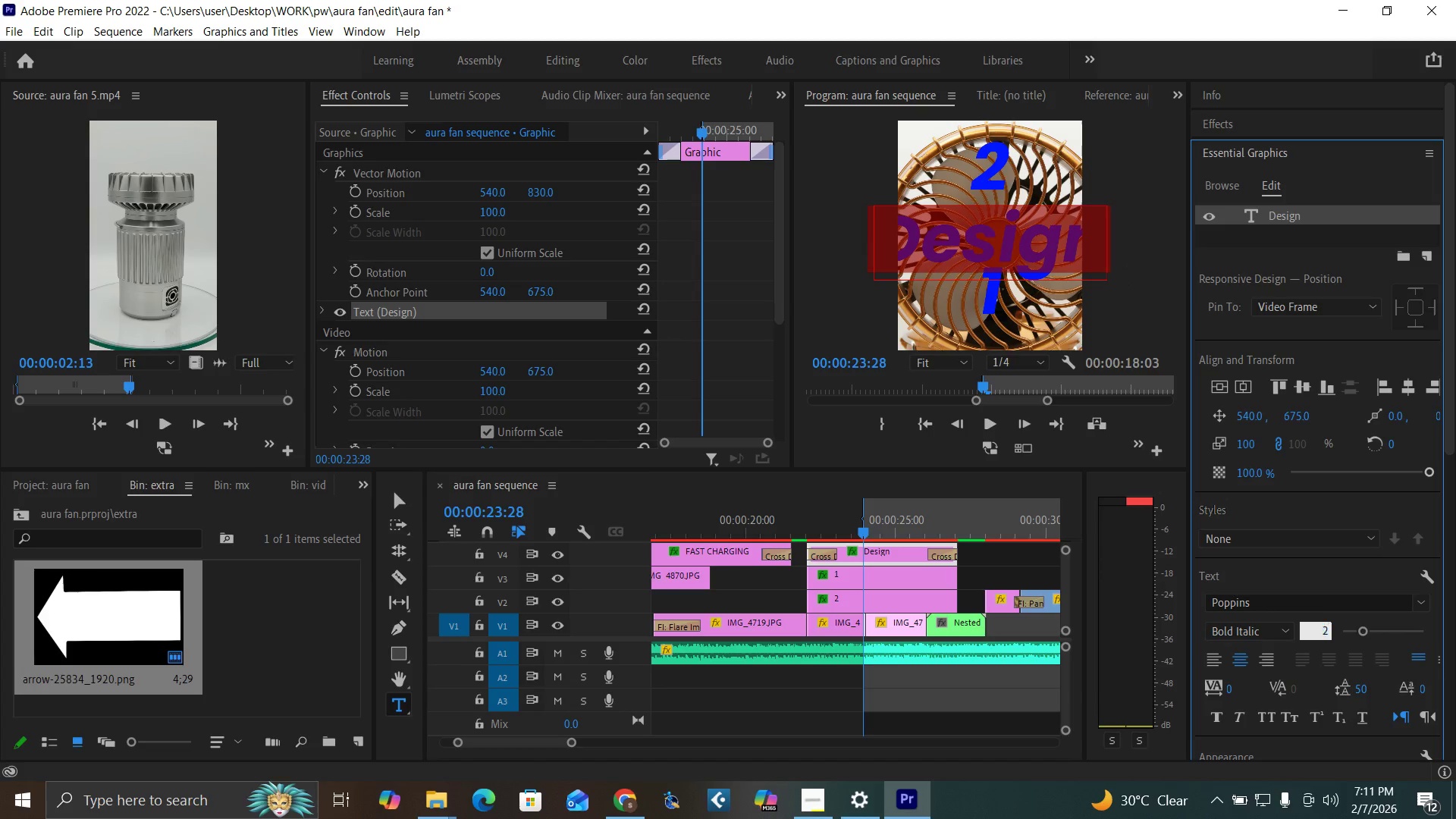 
type(200)
 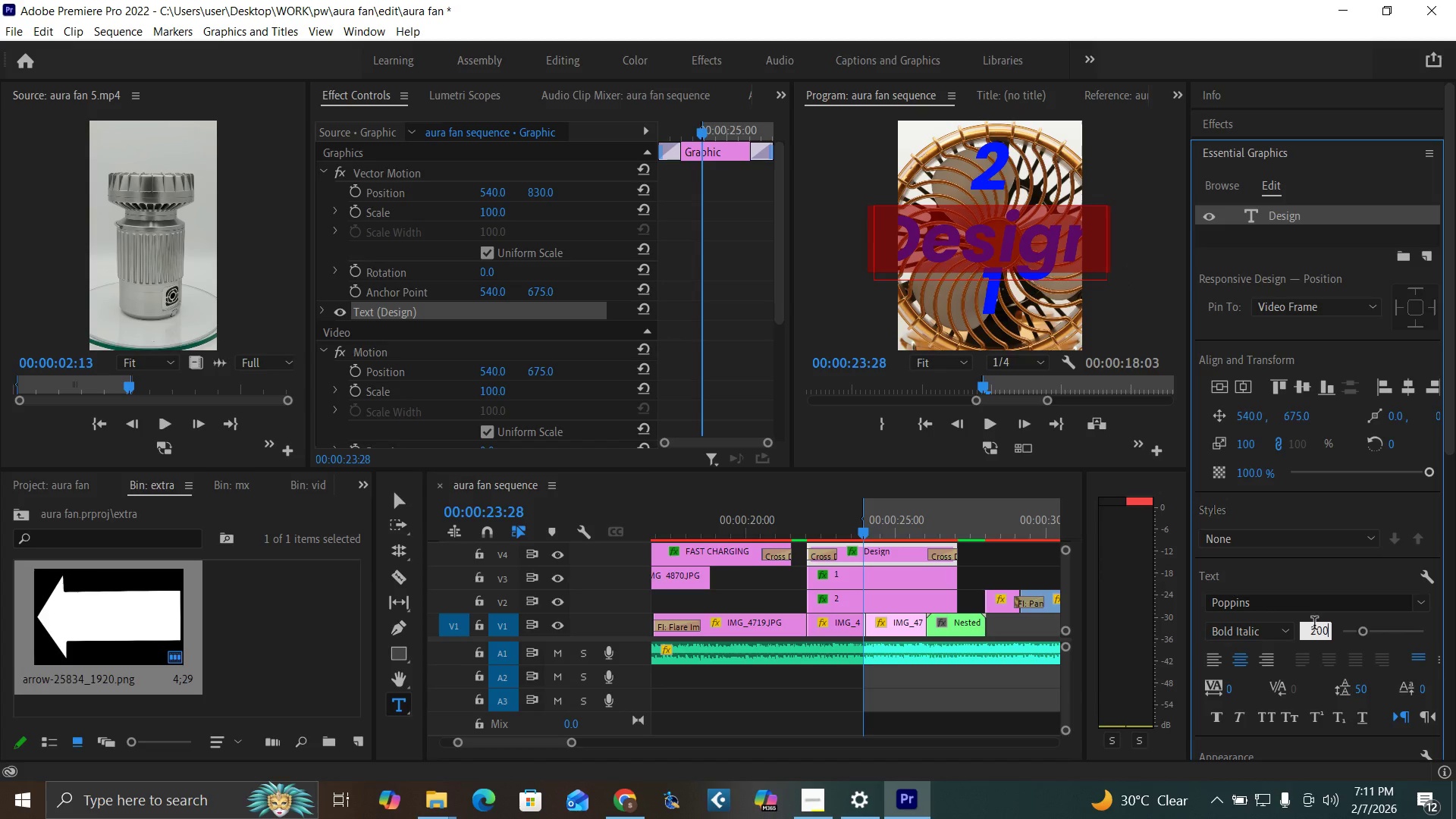 
key(Enter)
 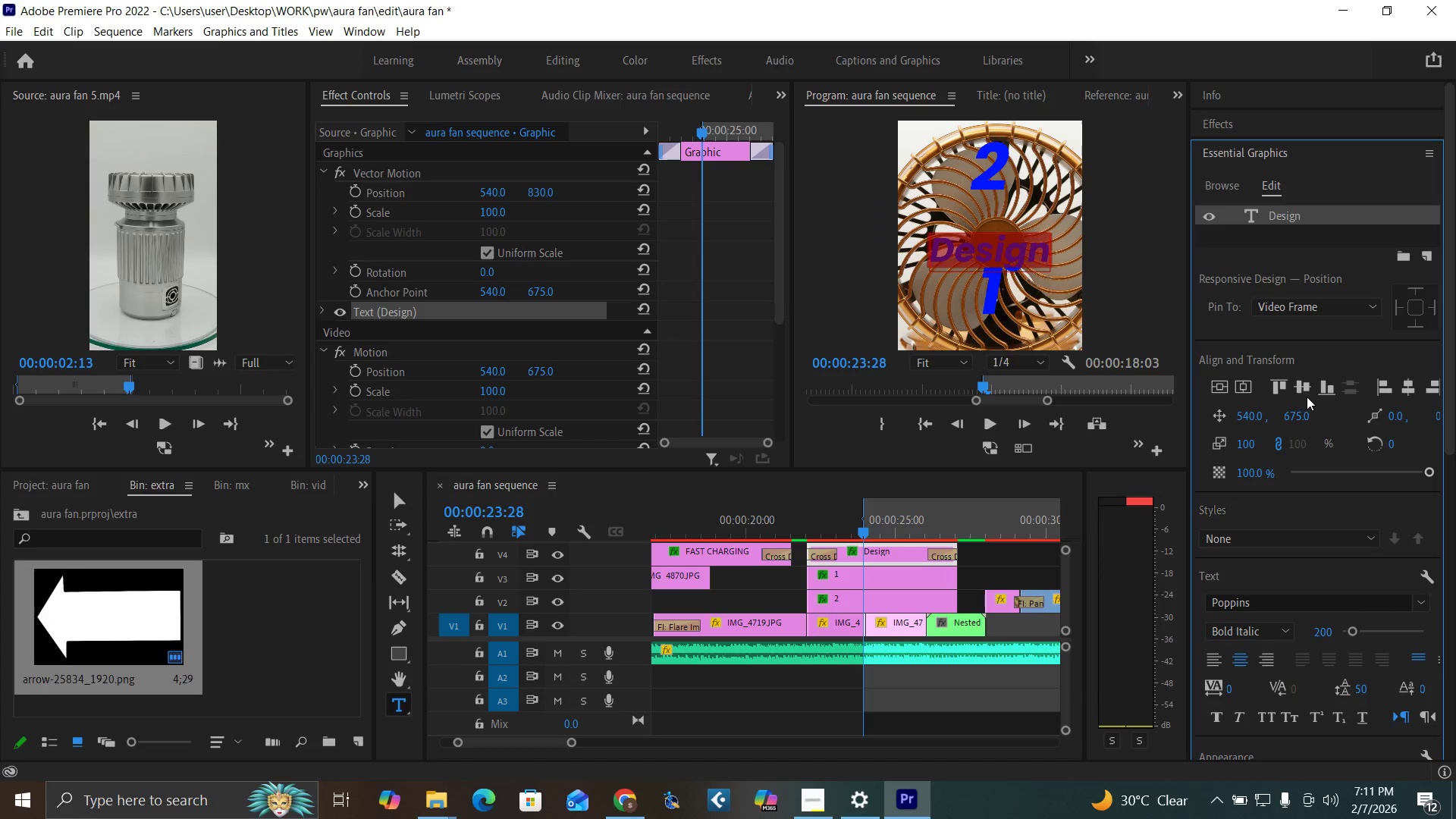 
left_click([1301, 387])
 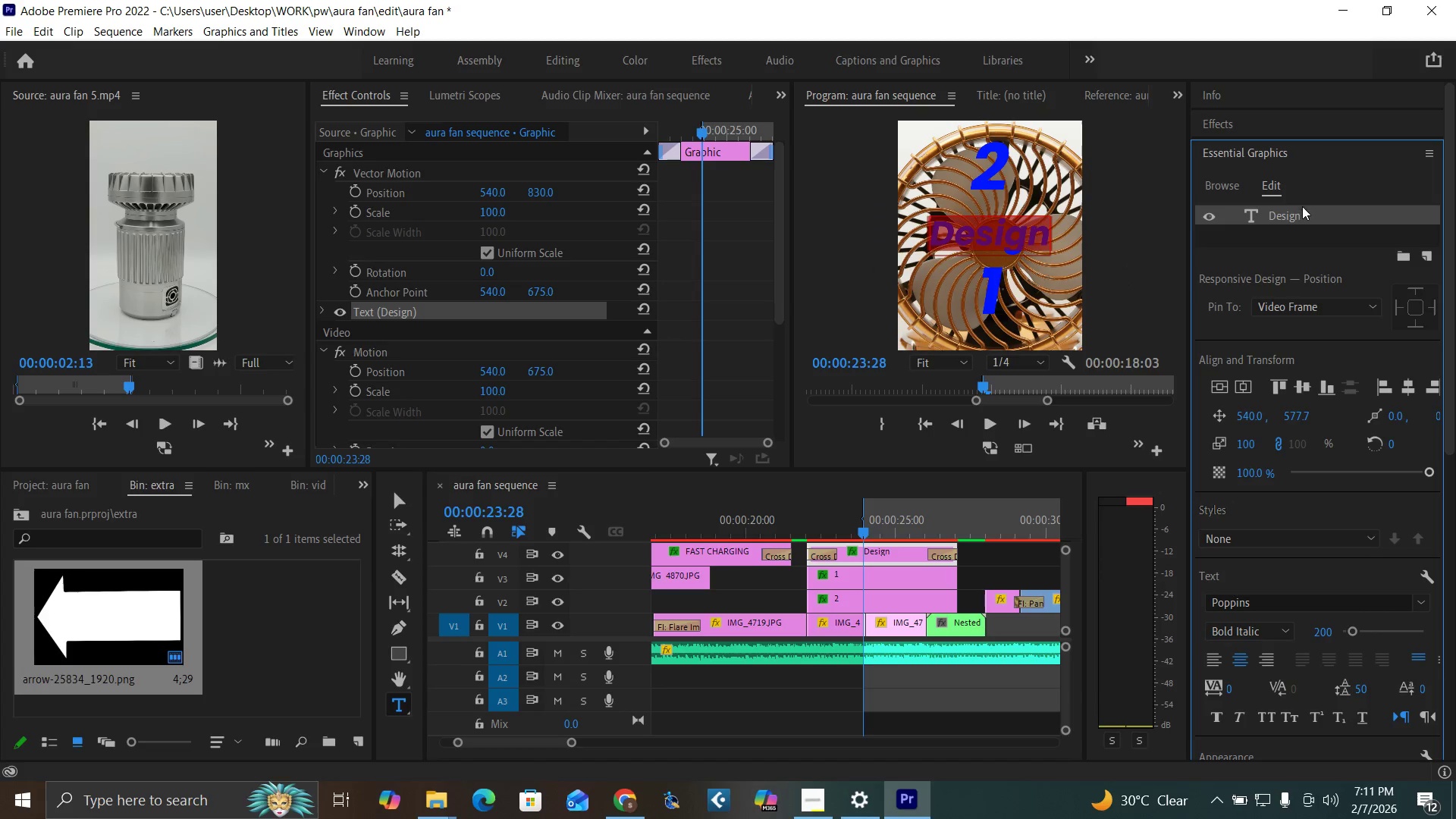 
double_click([1300, 213])
 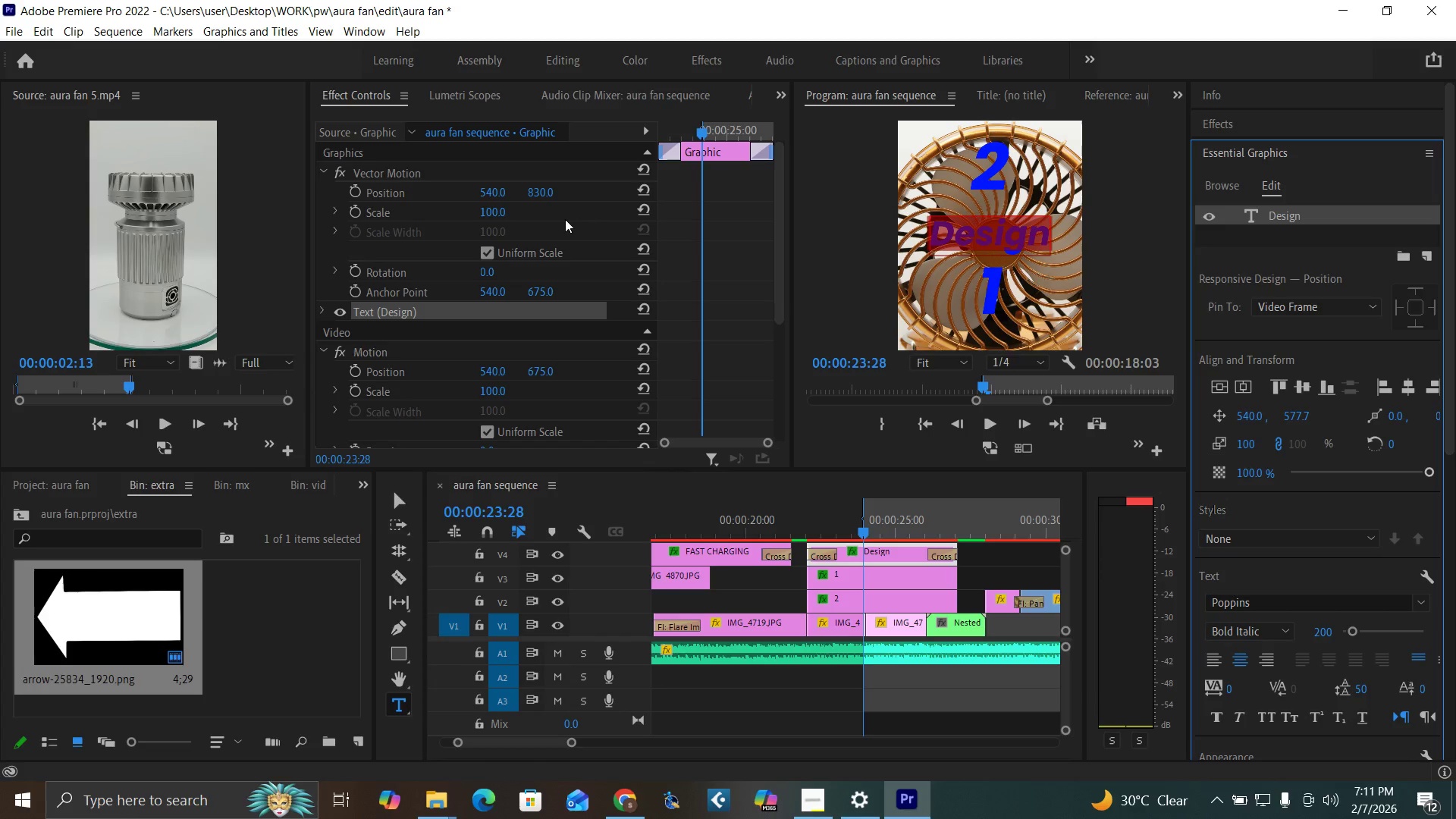 
left_click_drag(start_coordinate=[532, 185], to_coordinate=[1043, 160])
 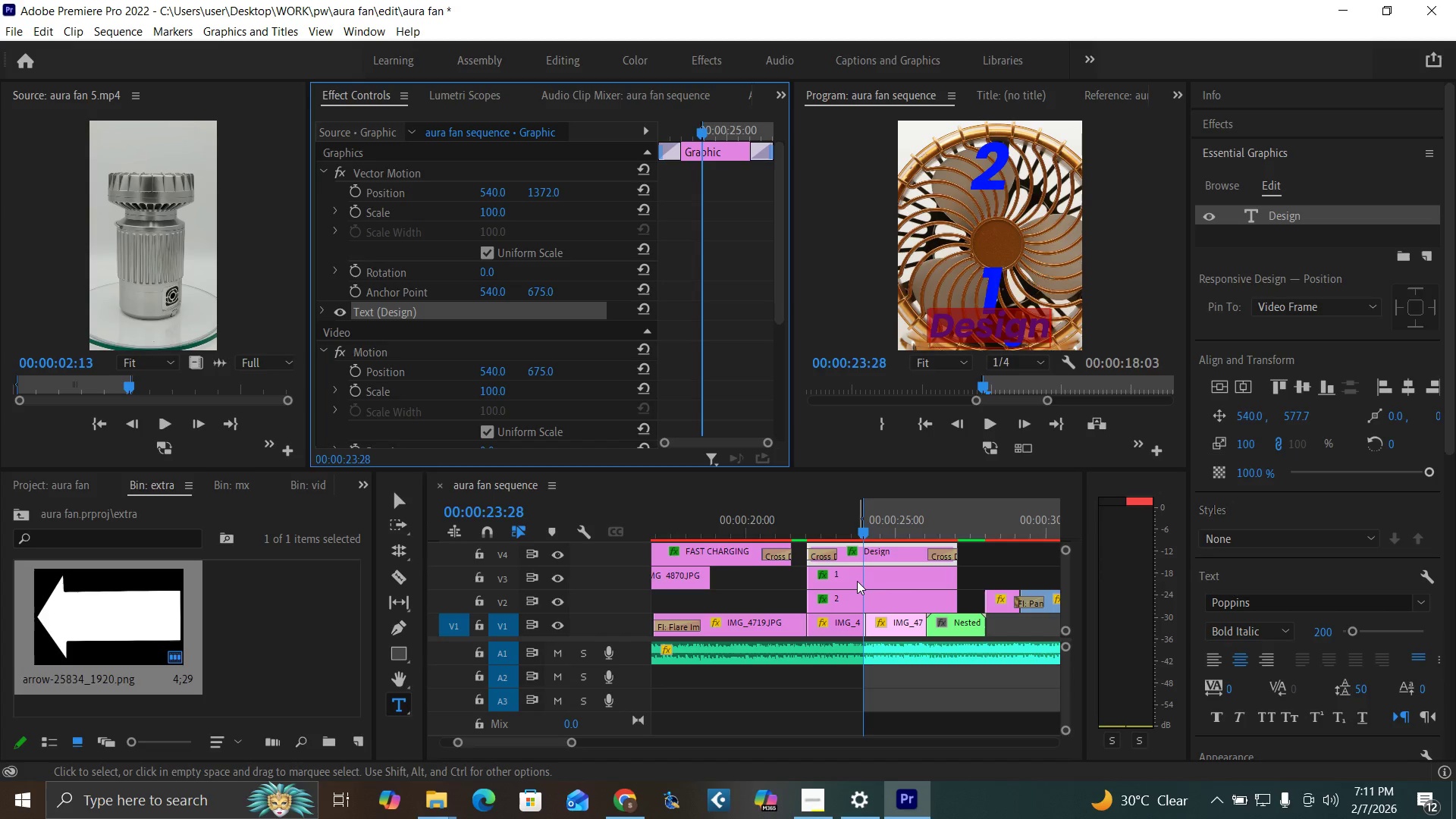 
left_click([857, 581])
 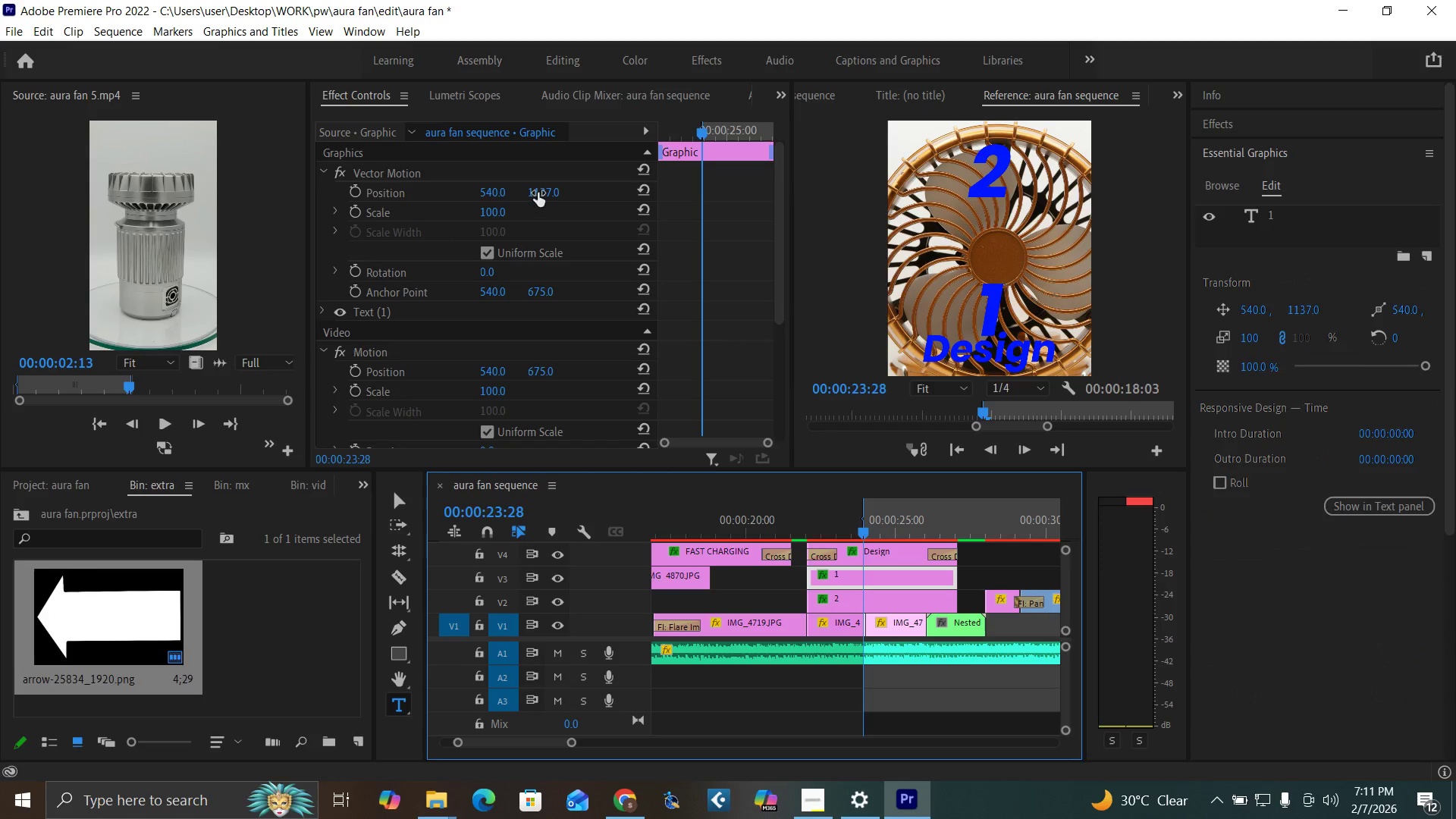 
left_click_drag(start_coordinate=[538, 193], to_coordinate=[508, 201])
 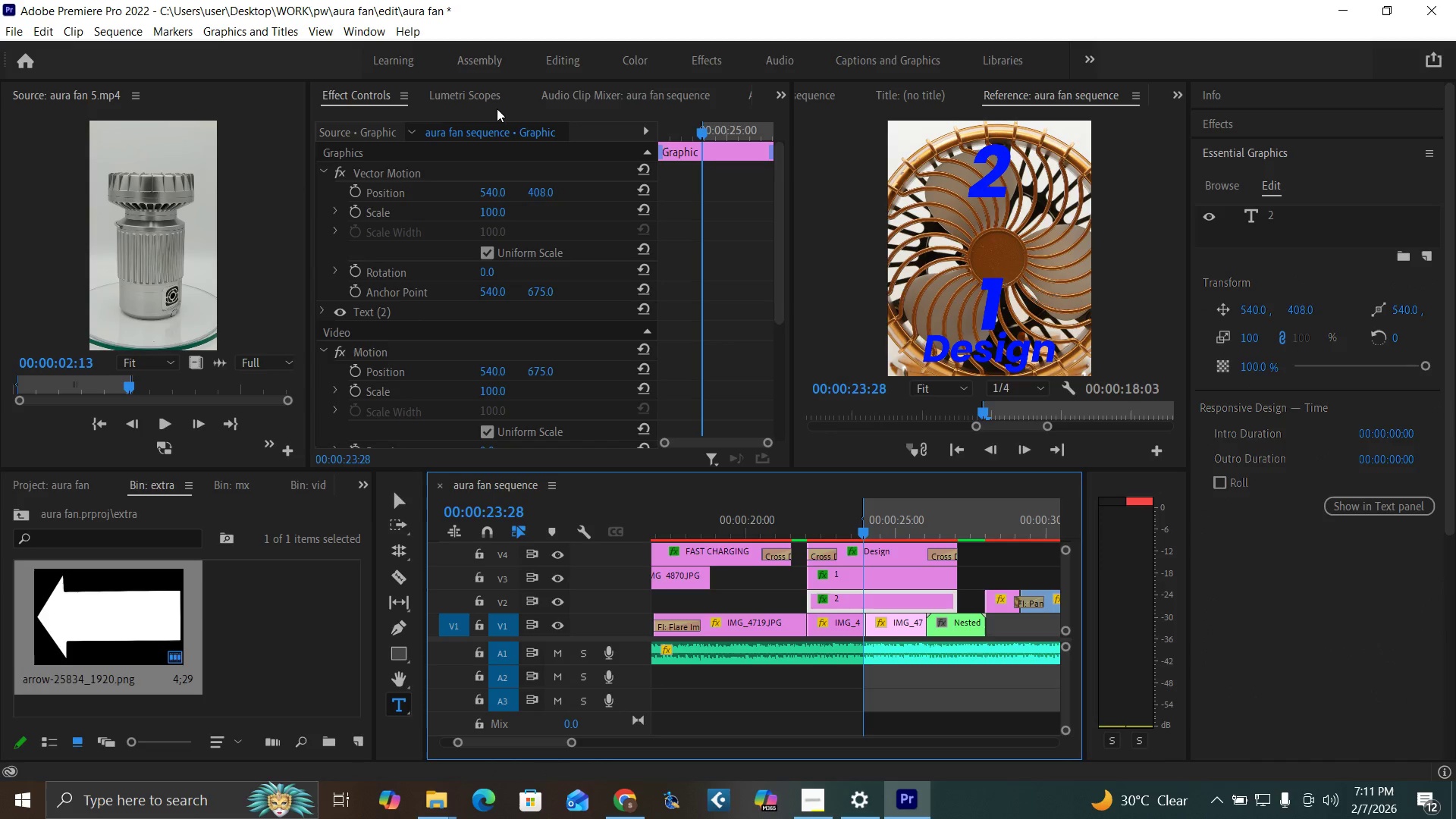 
left_click_drag(start_coordinate=[539, 187], to_coordinate=[447, 204])
 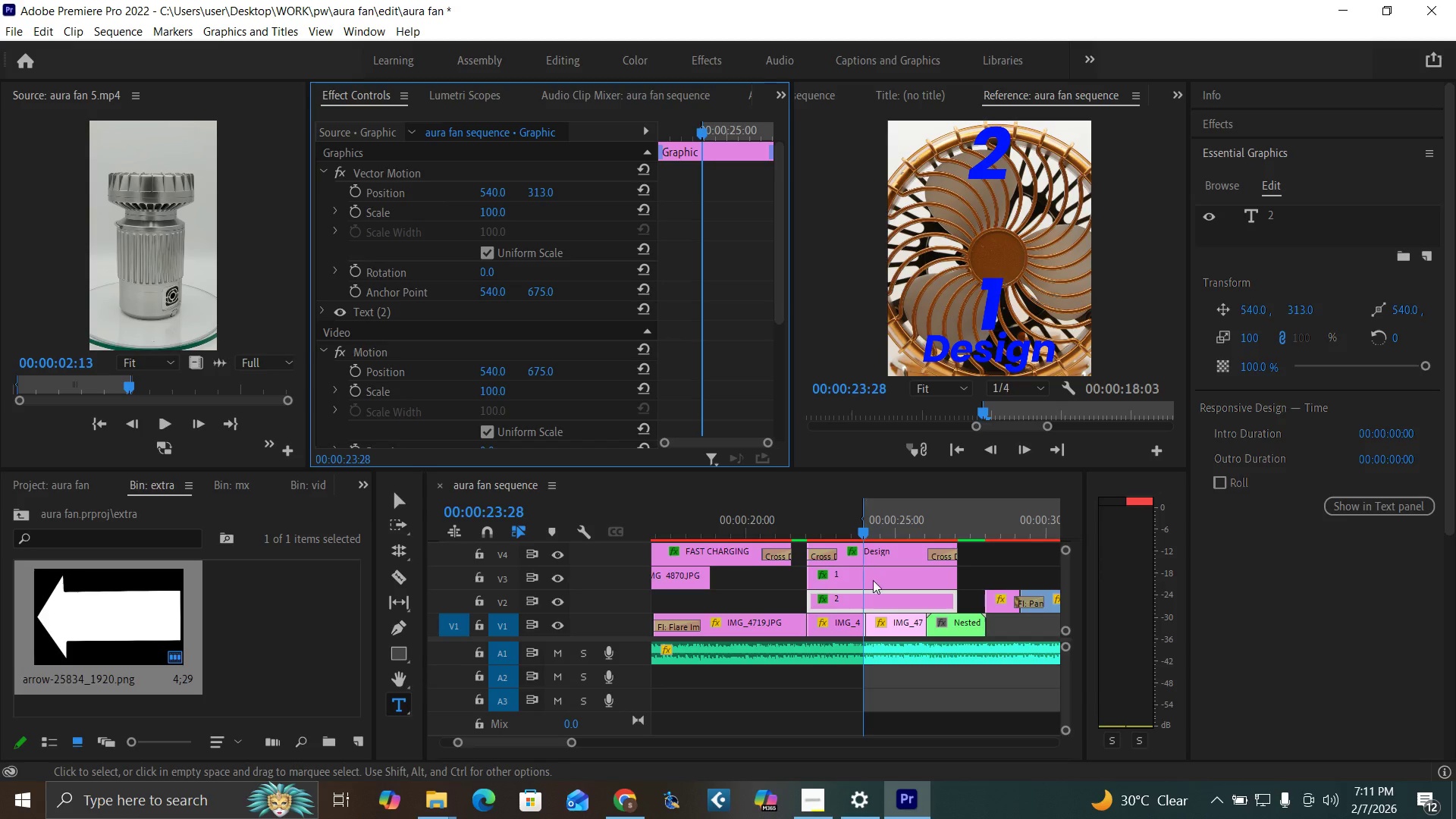 
left_click_drag(start_coordinate=[873, 580], to_coordinate=[873, 584])
 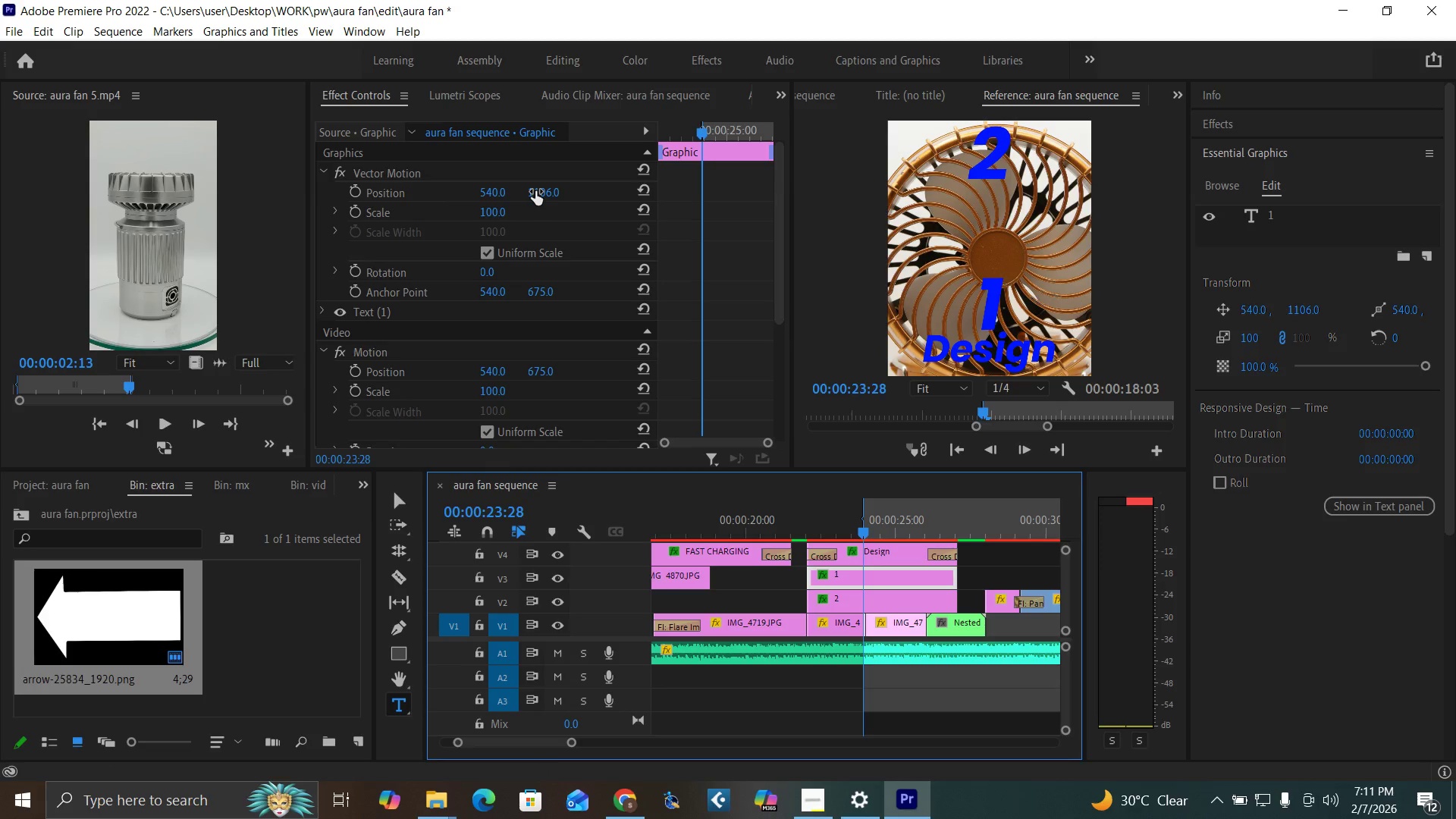 
left_click_drag(start_coordinate=[535, 191], to_coordinate=[475, 198])
 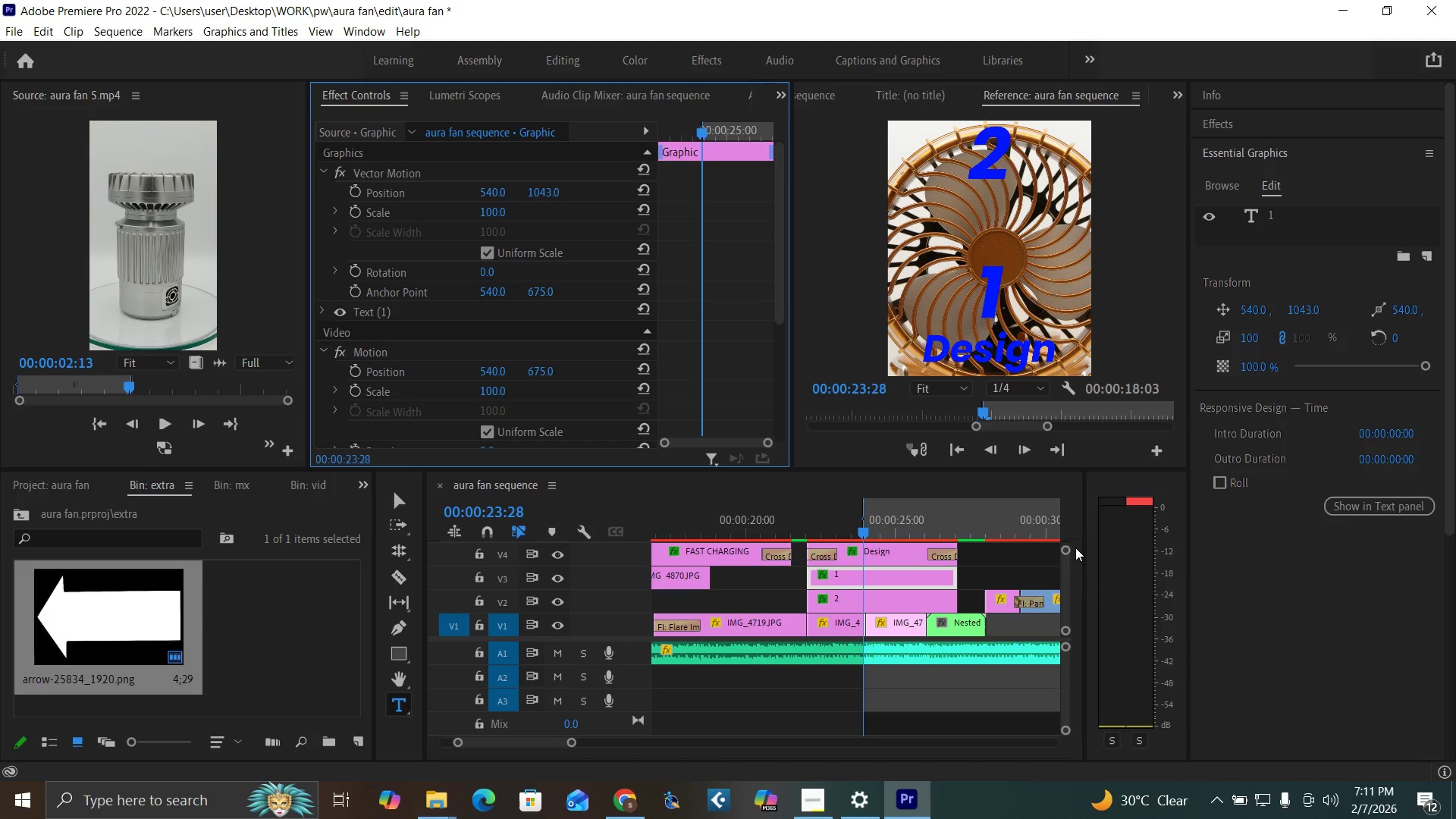 
wait(5.64)
 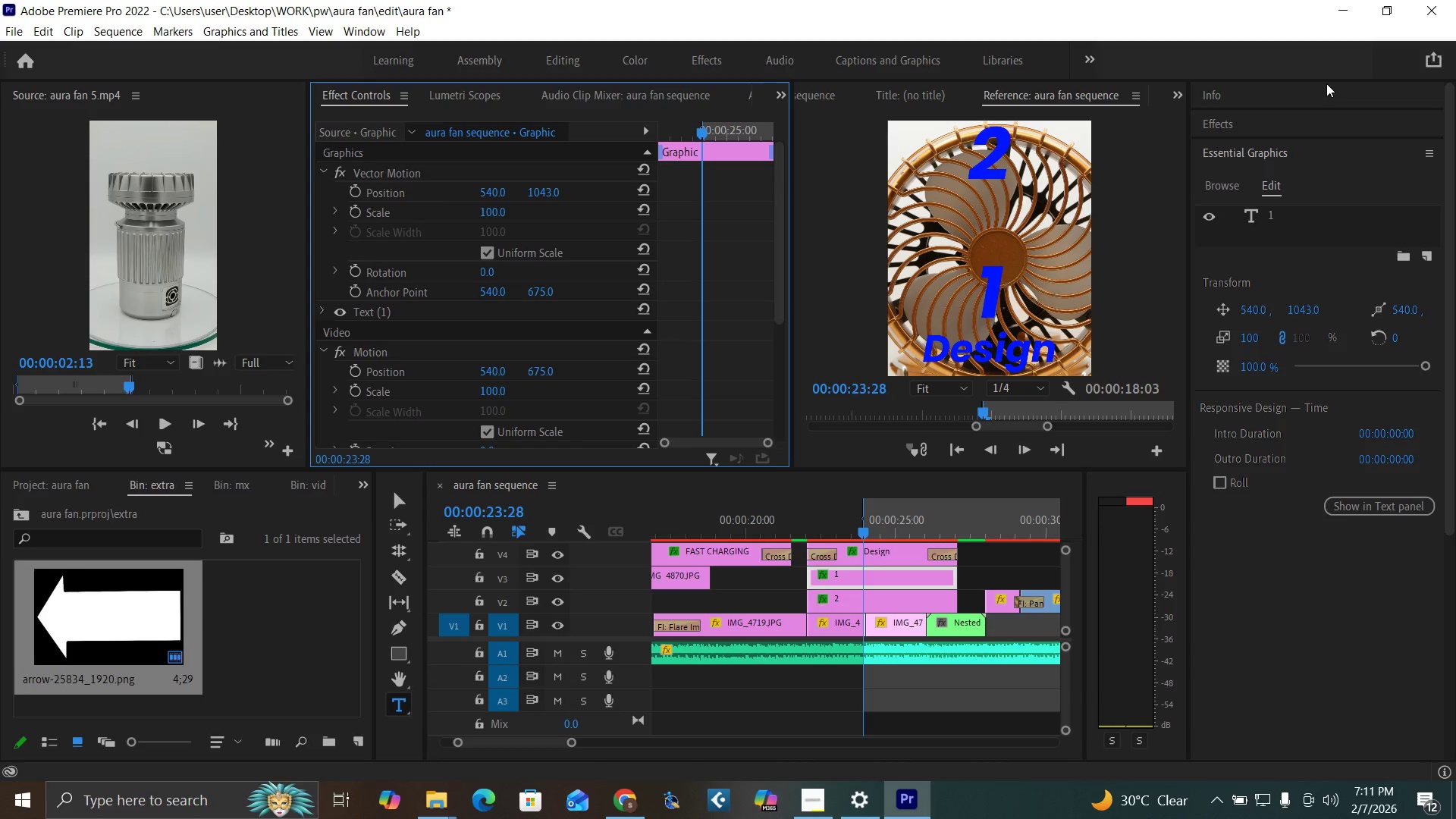 
left_click_drag(start_coordinate=[1065, 598], to_coordinate=[1062, 593])
 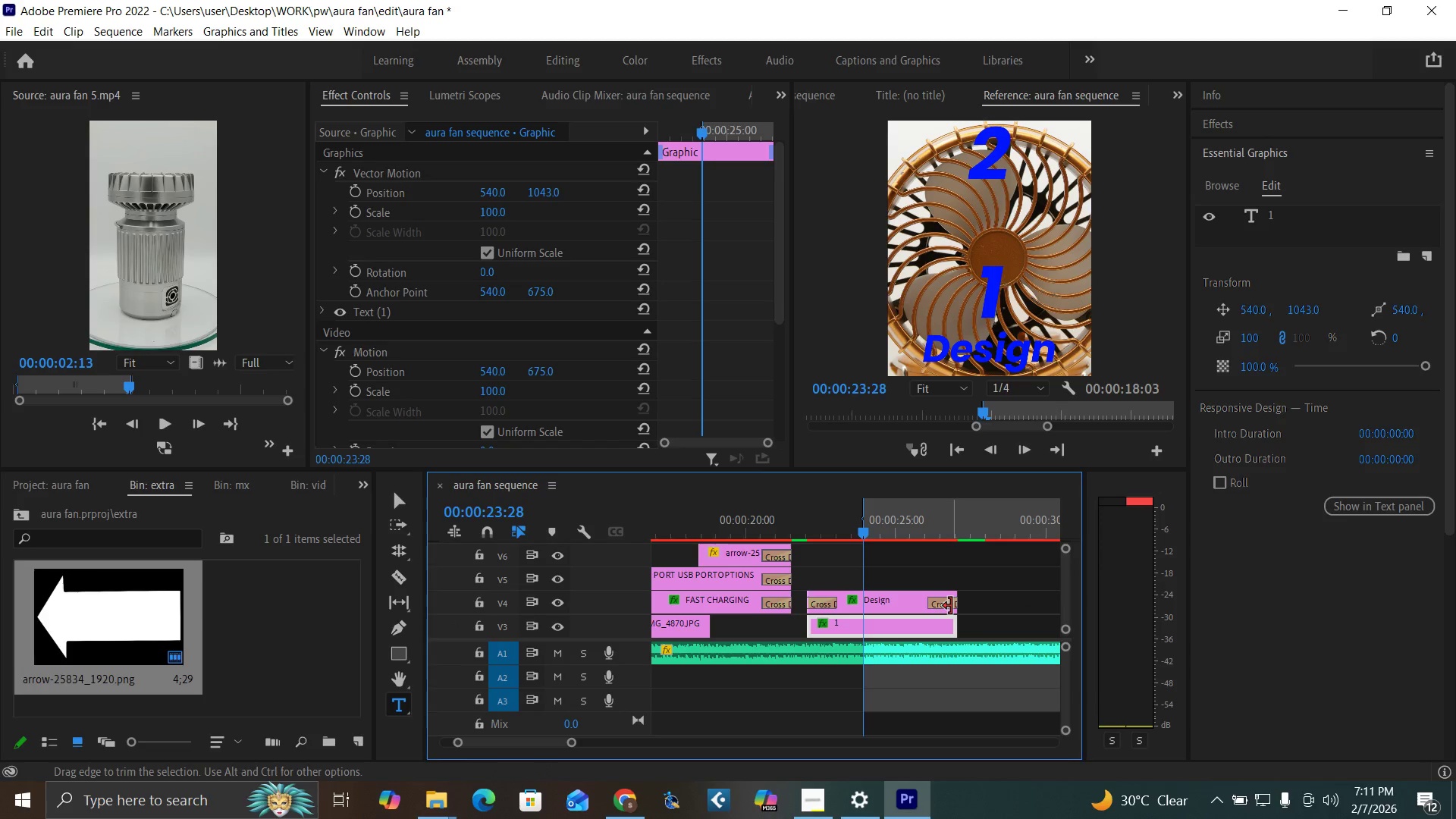 
left_click([951, 606])
 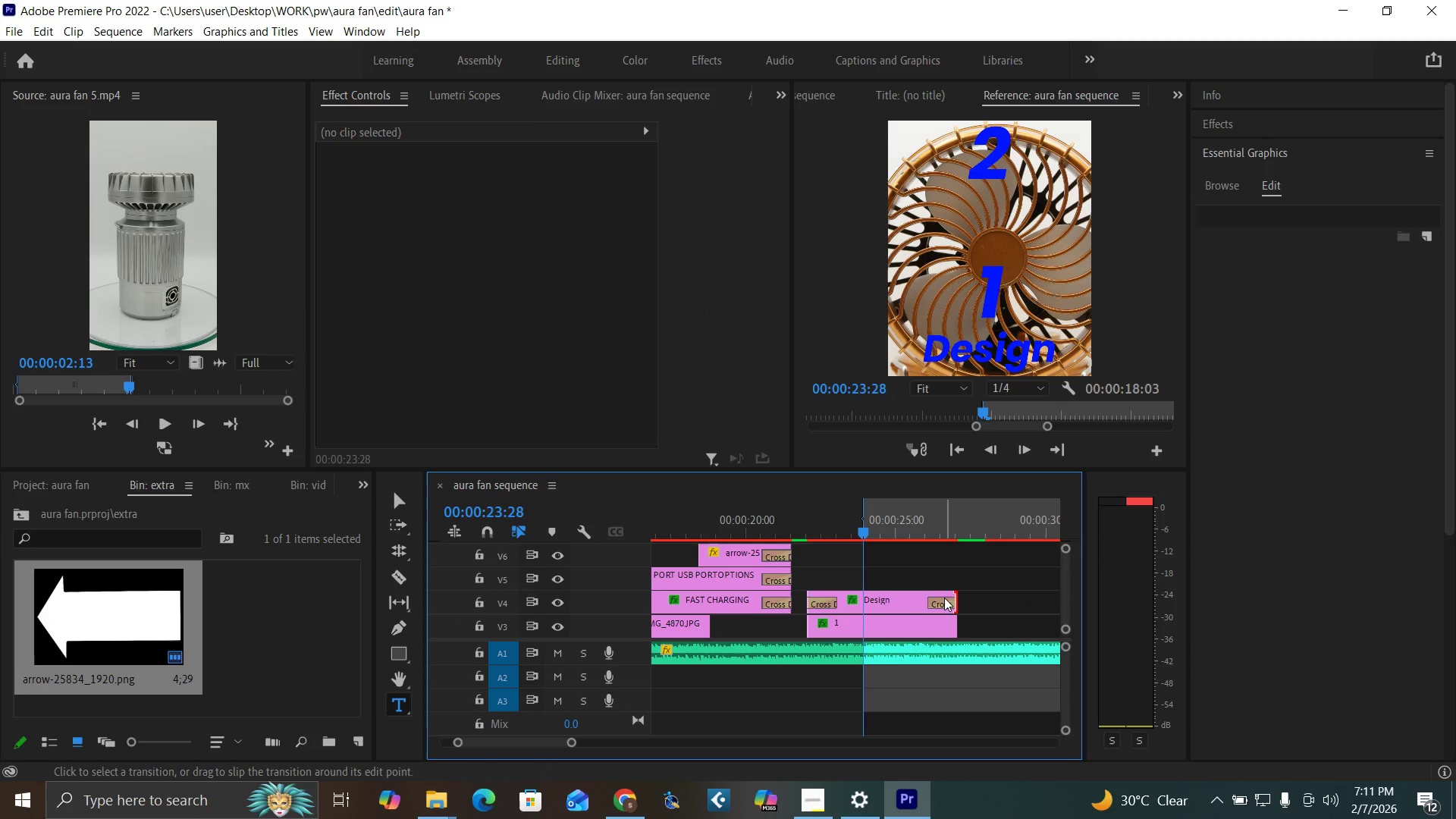 
left_click([944, 598])
 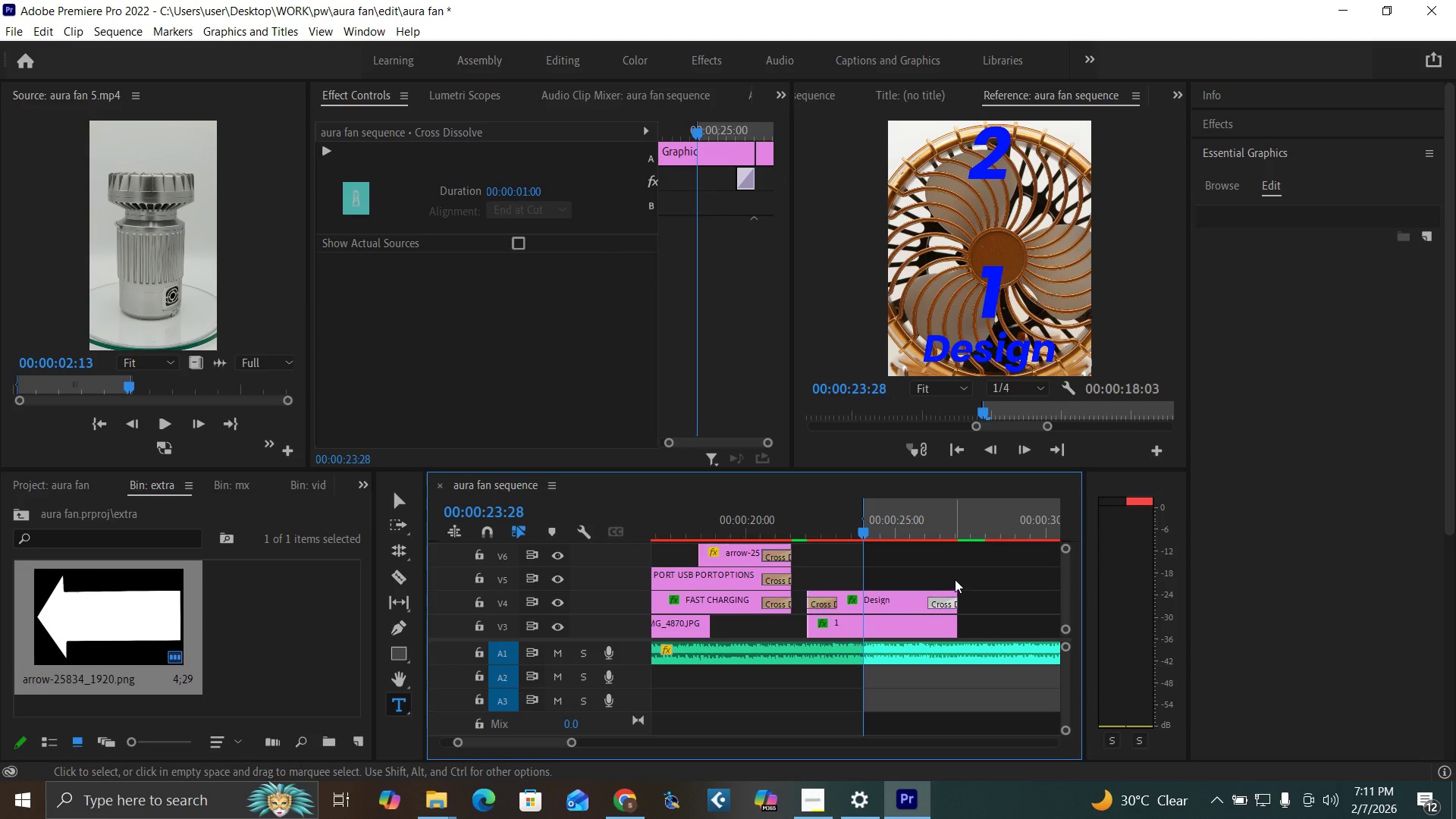 
key(Delete)
 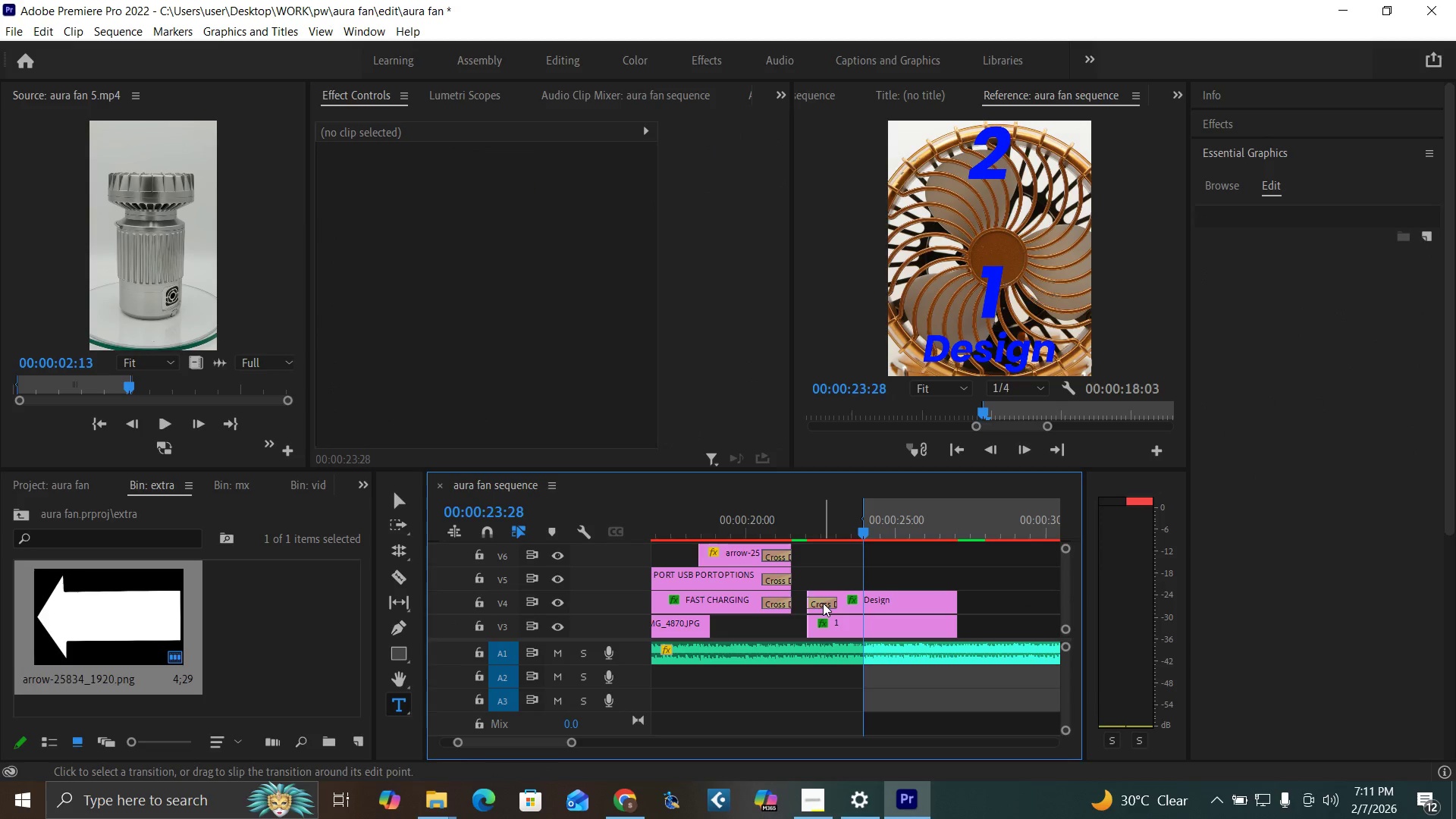 
left_click([821, 603])
 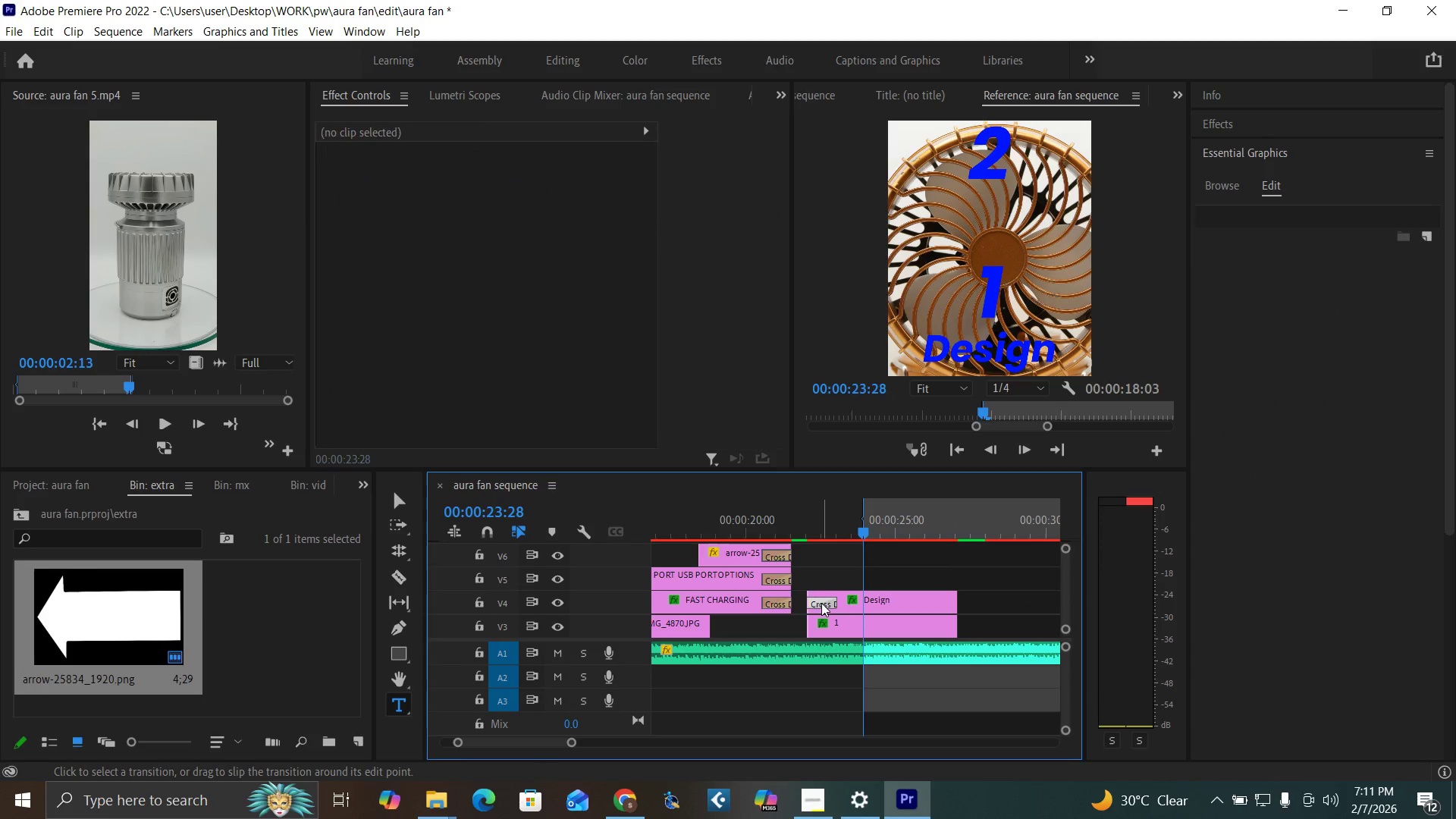 
key(Delete)
 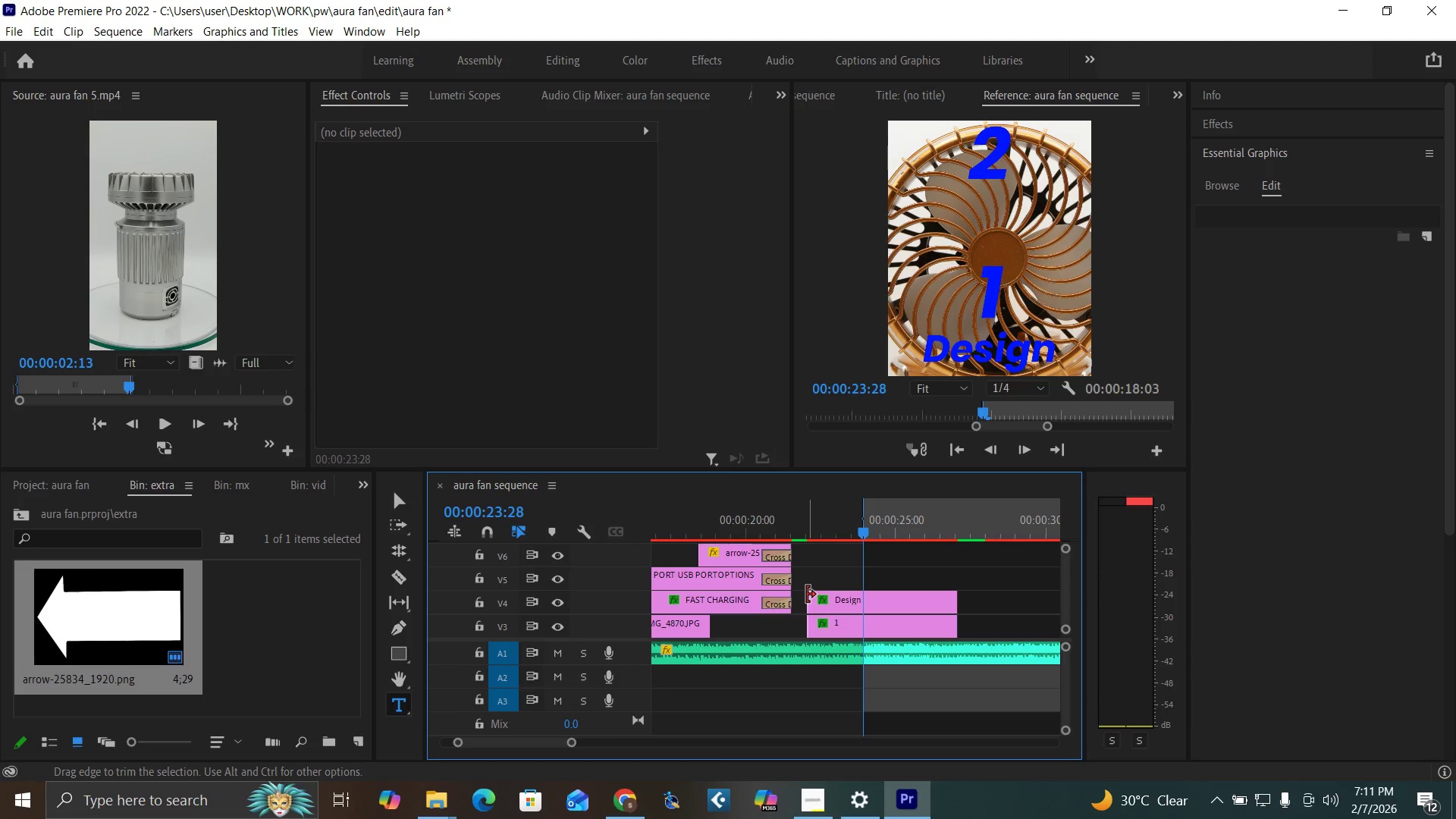 
wait(8.92)
 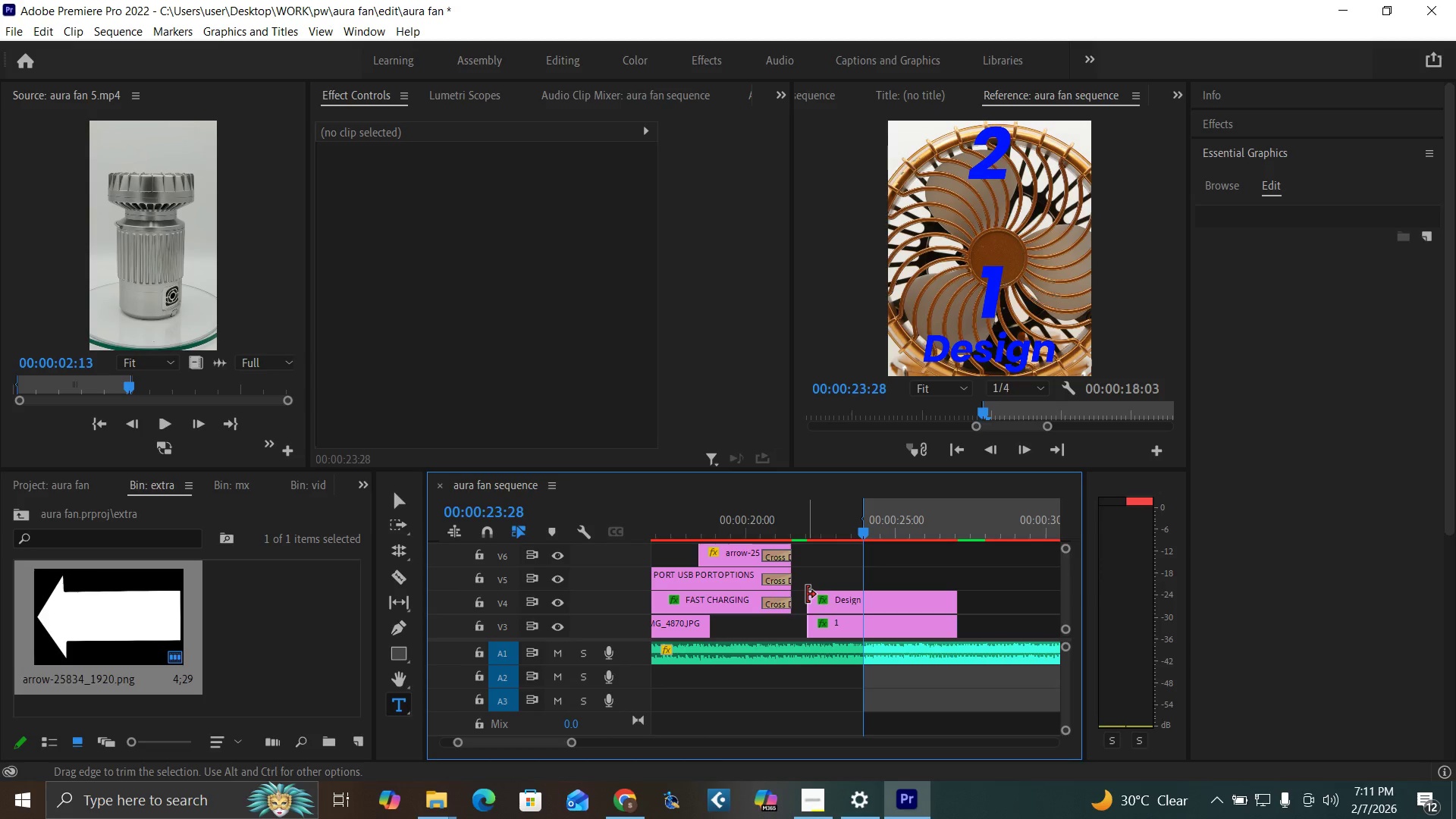 
key(Control+S)
 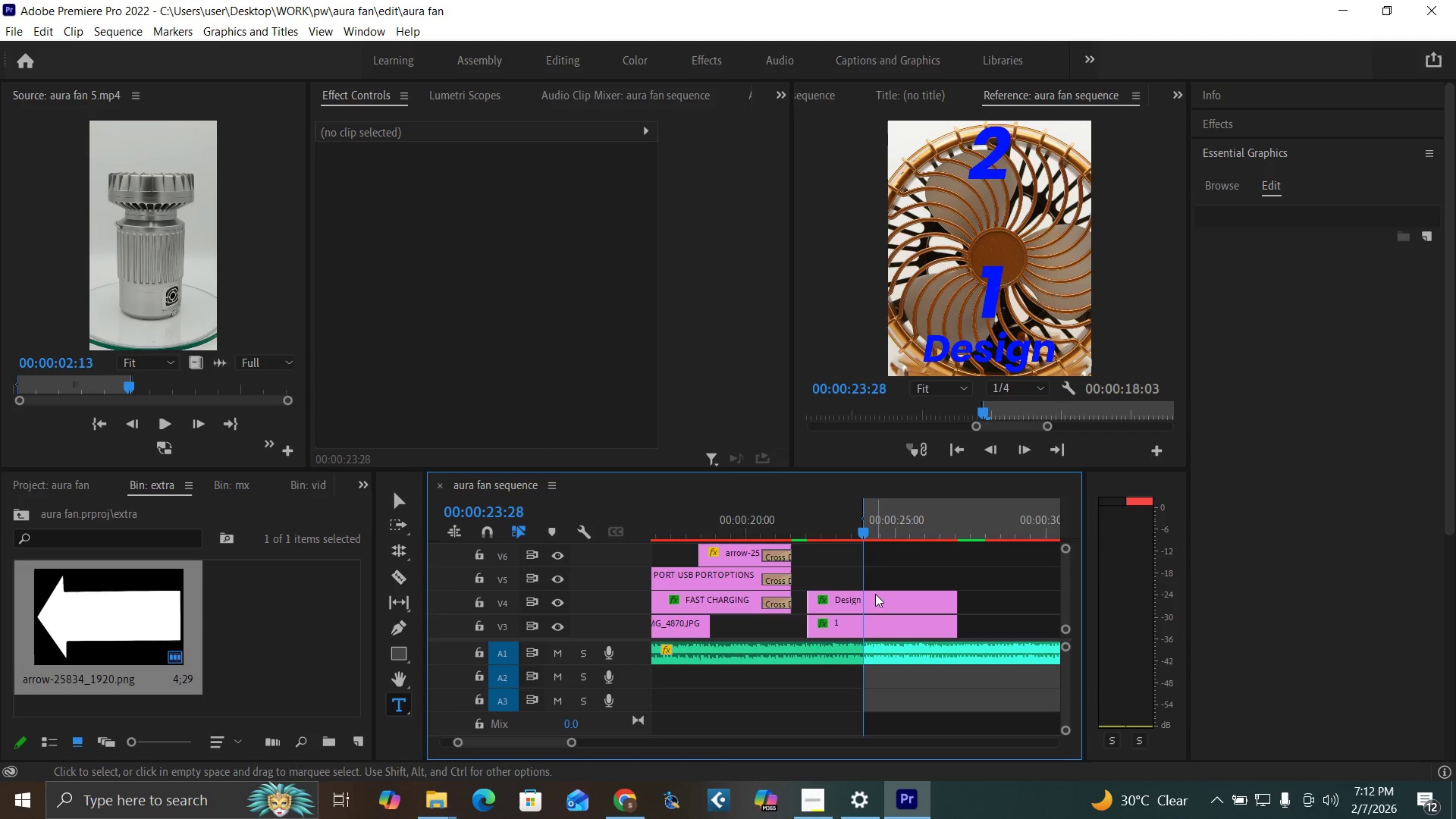 
left_click([877, 599])
 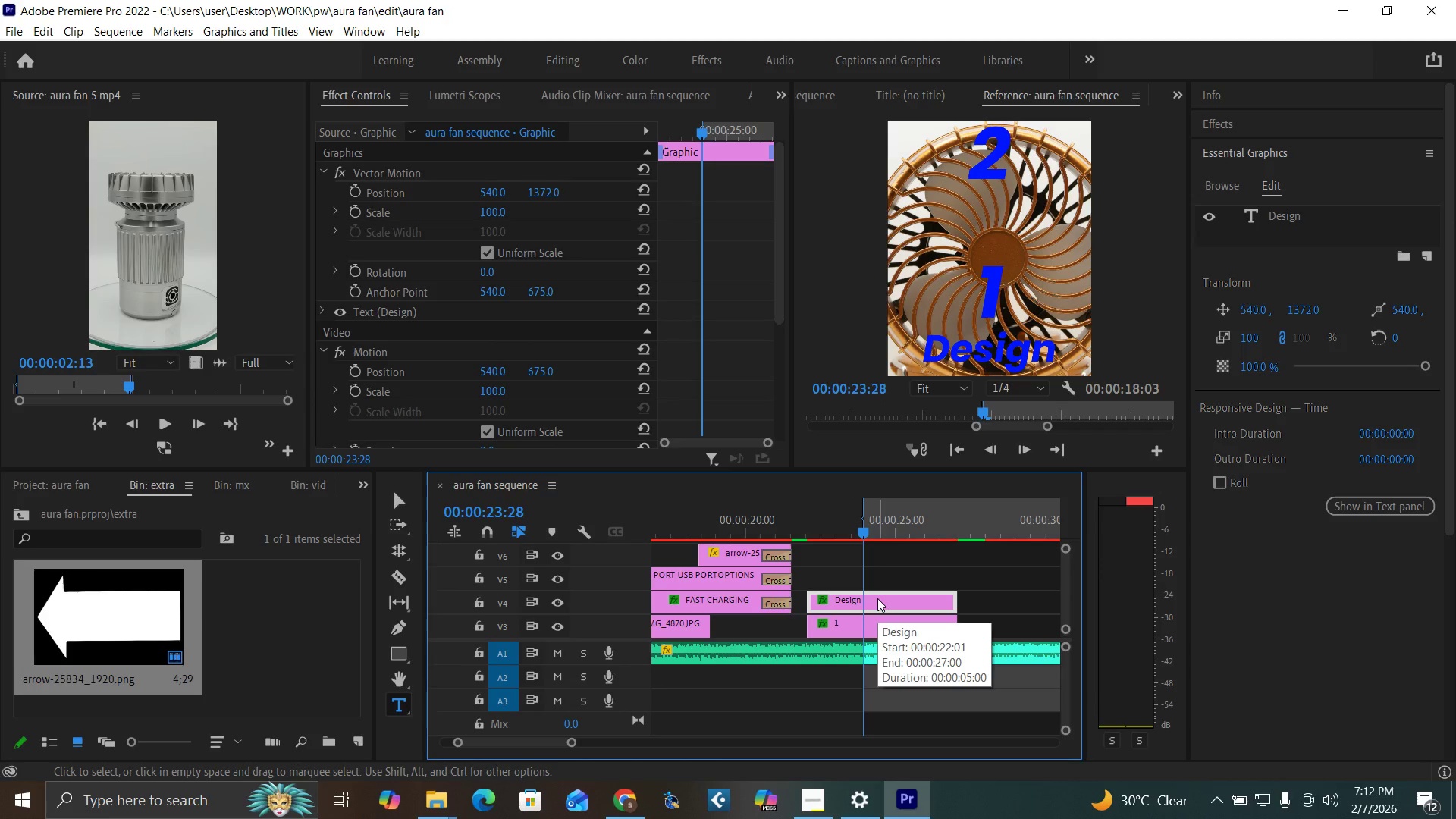 
hold_key(key=AltLeft, duration=1.52)
left_click_drag(start_coordinate=[877, 598], to_coordinate=[877, 583])
 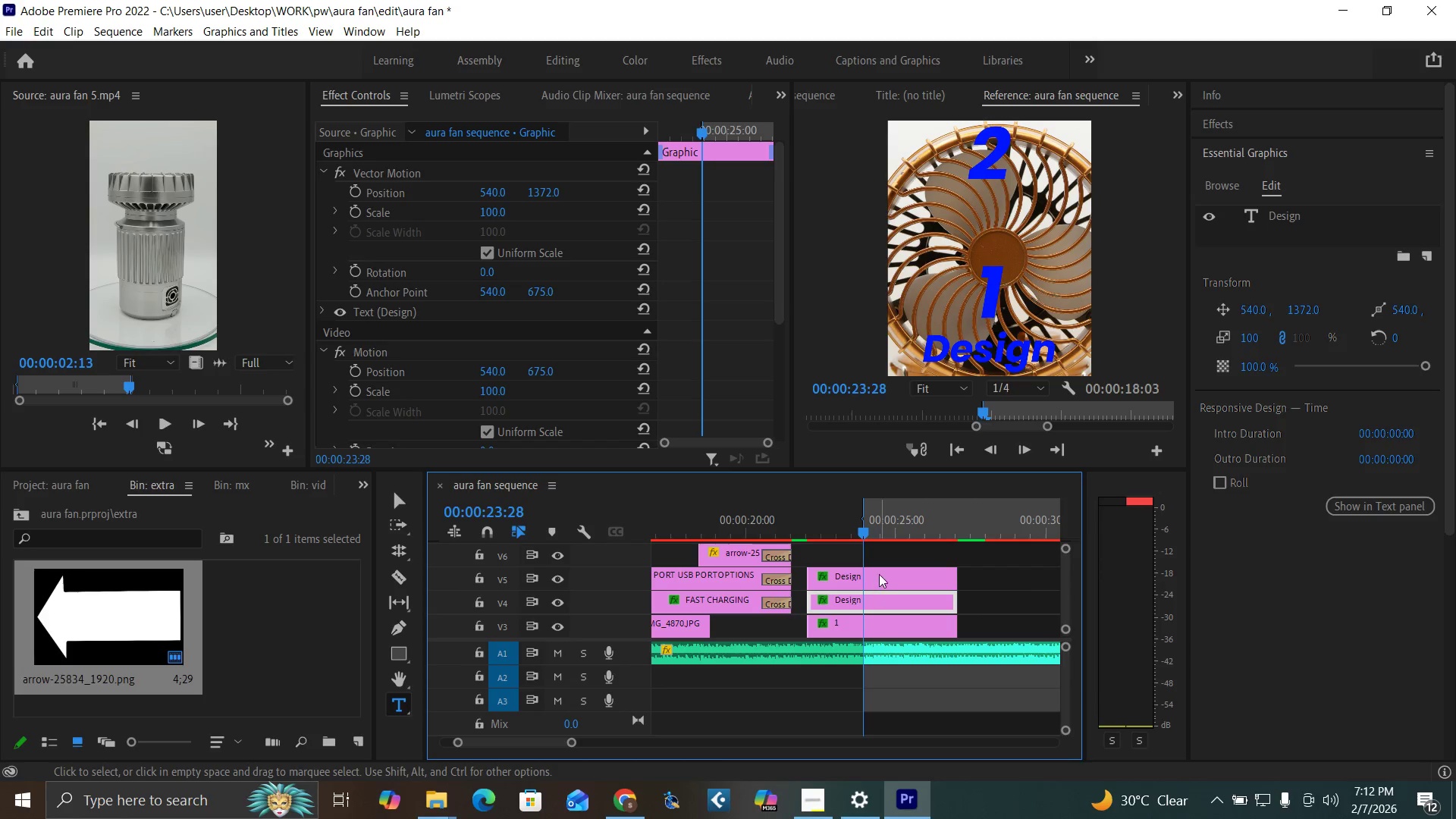 
hold_key(key=AltLeft, duration=1.5)
 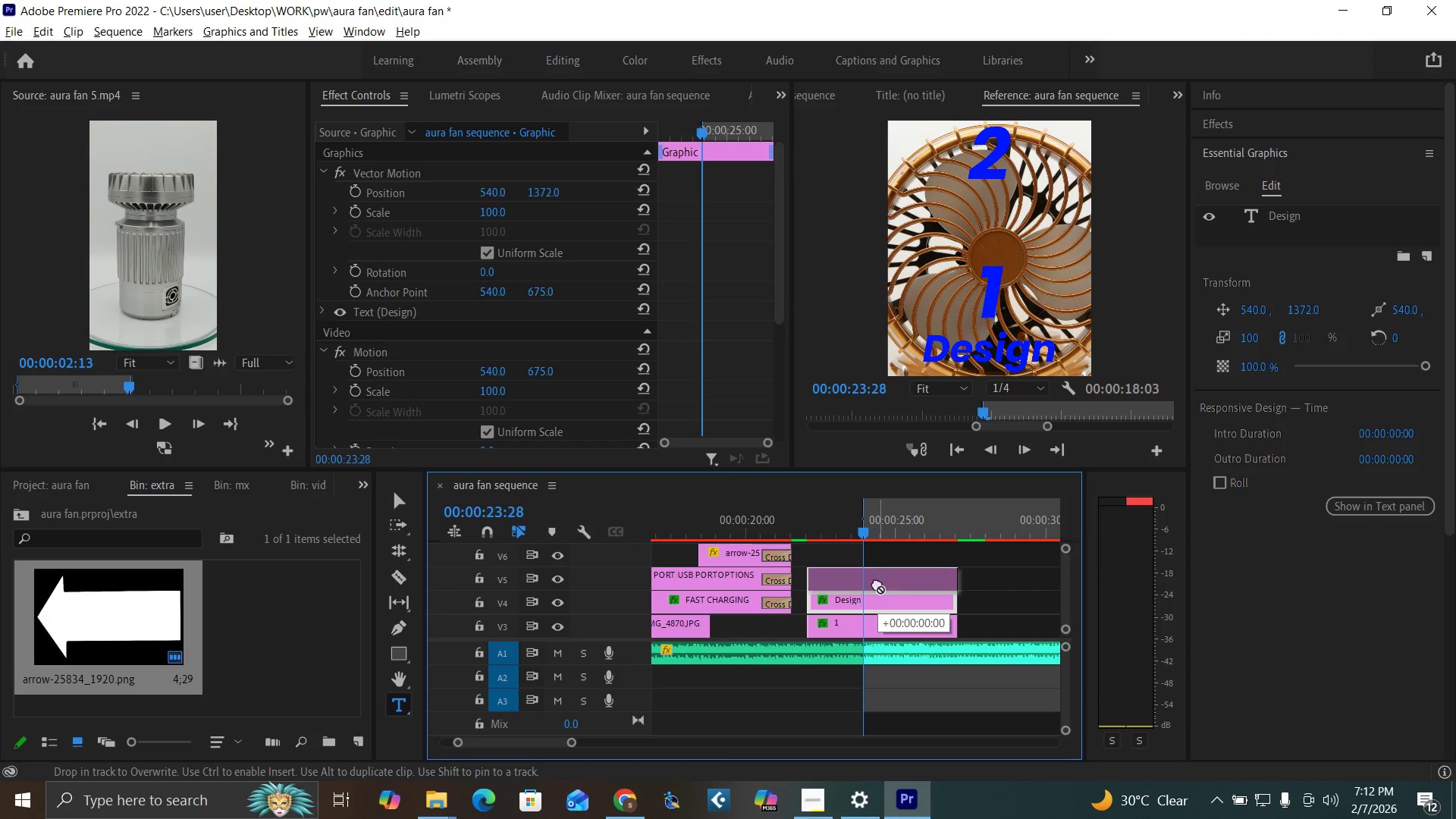 
key(Alt+AltLeft)
 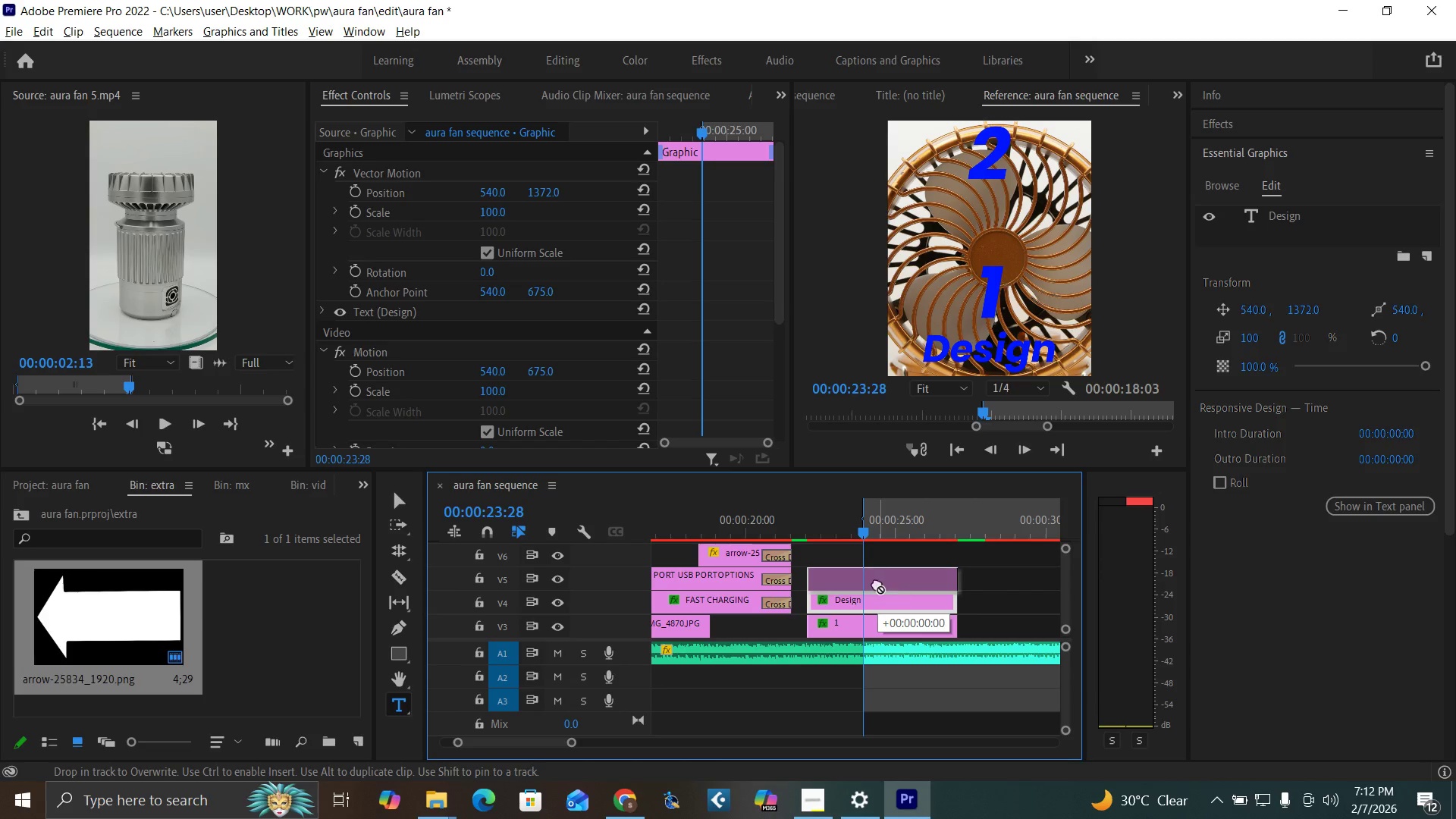 
key(Alt+AltLeft)
 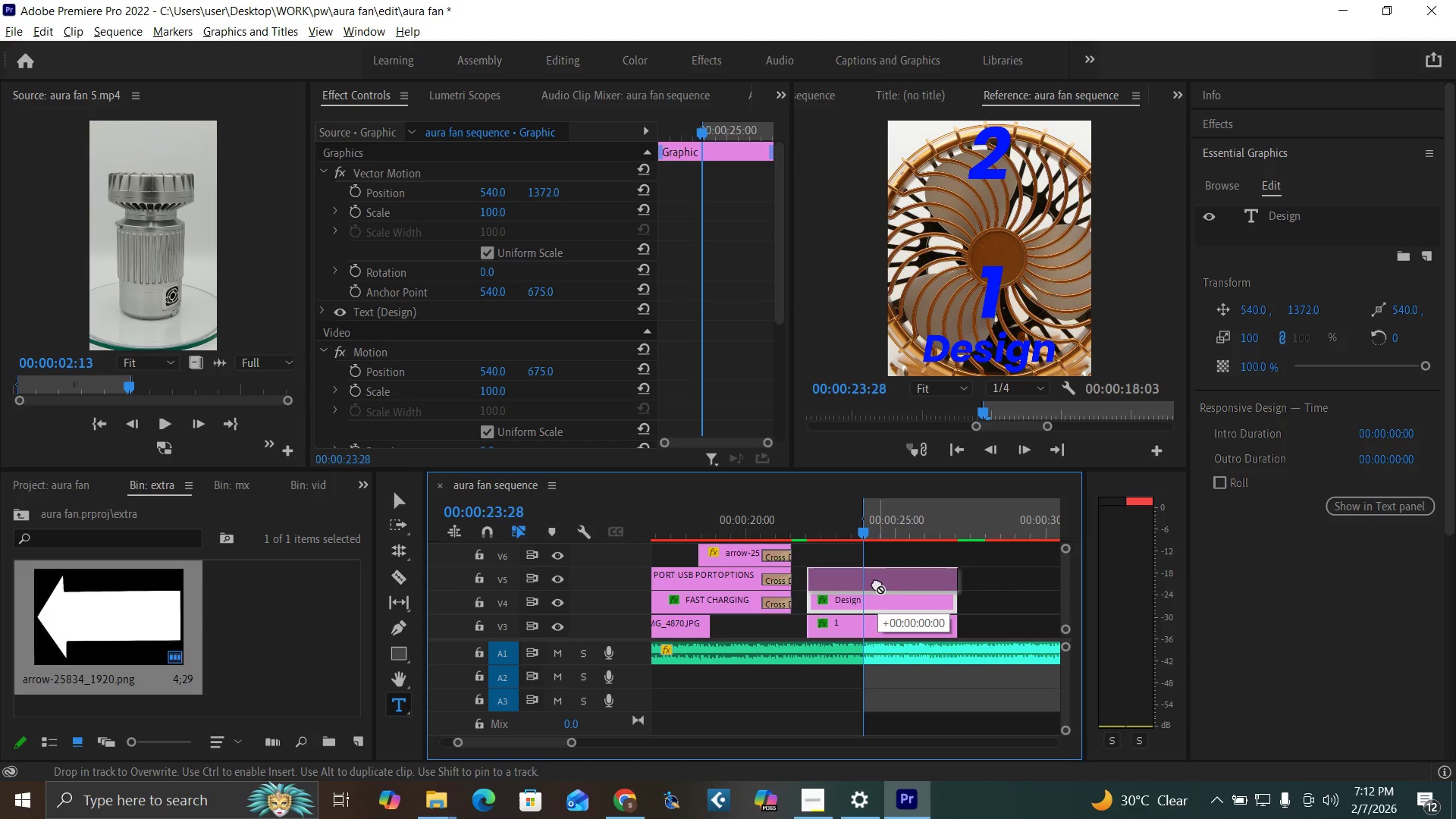 
key(Alt+AltLeft)
 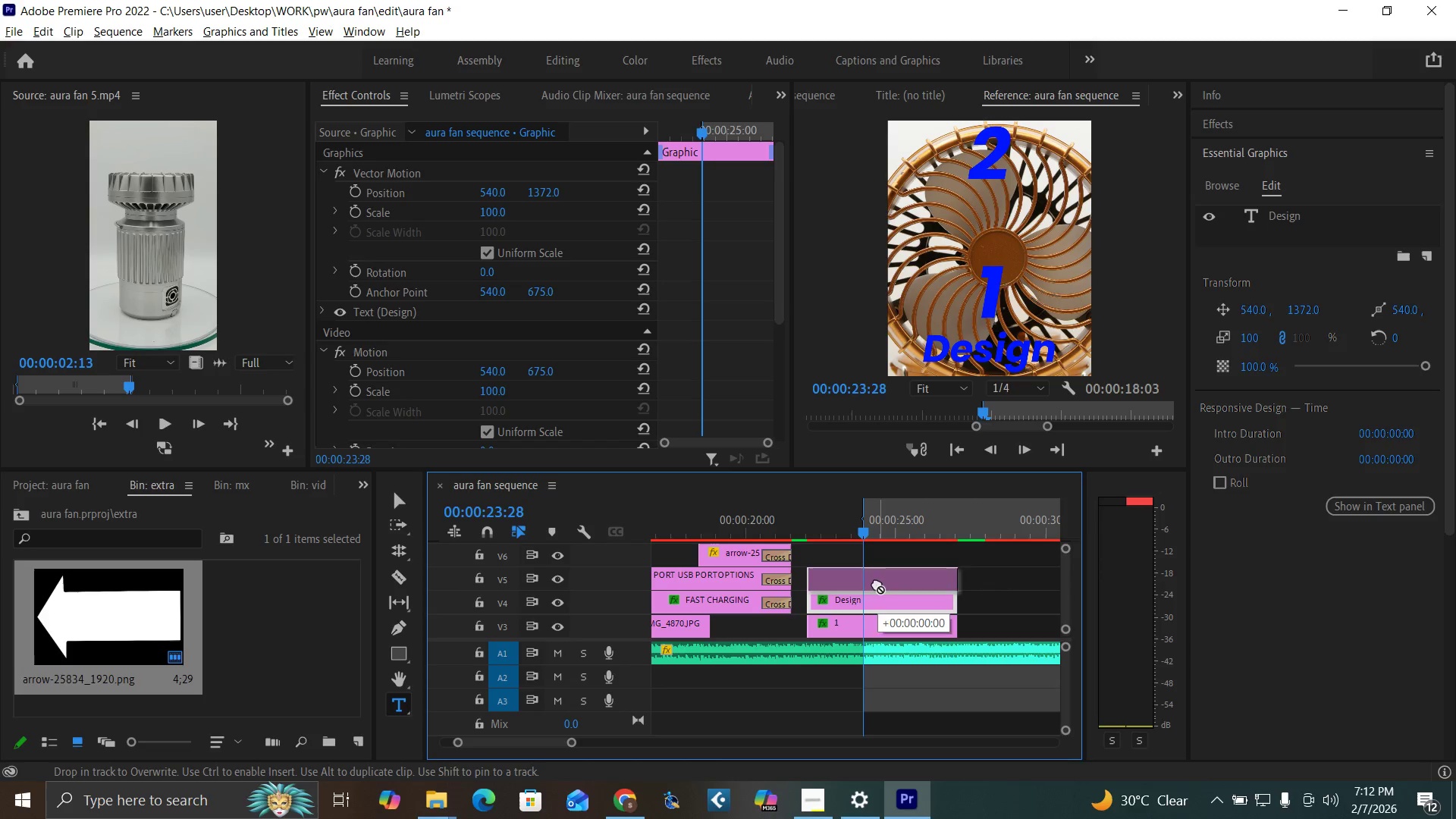 
key(Alt+AltLeft)
 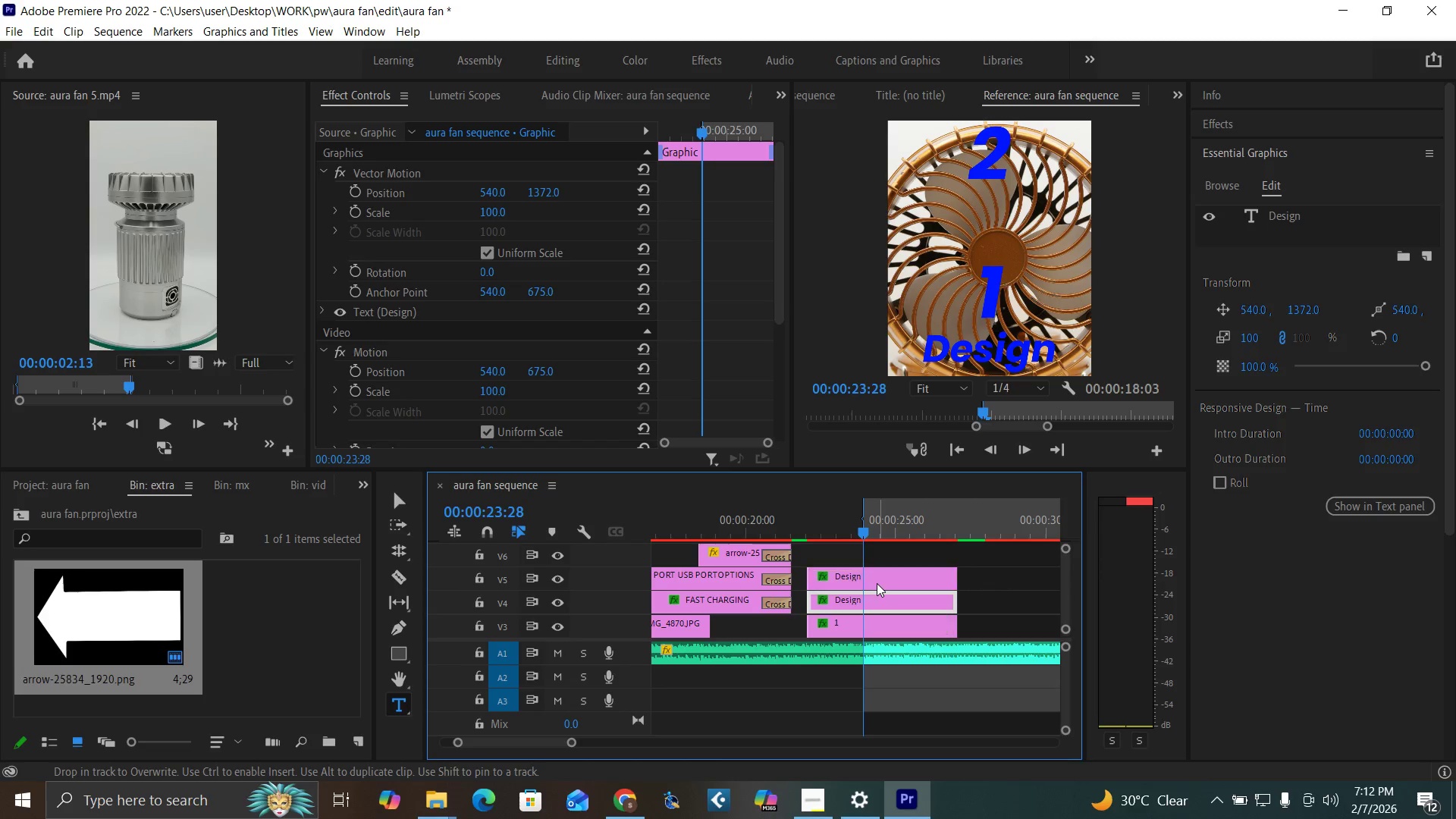 
key(Alt+AltLeft)
 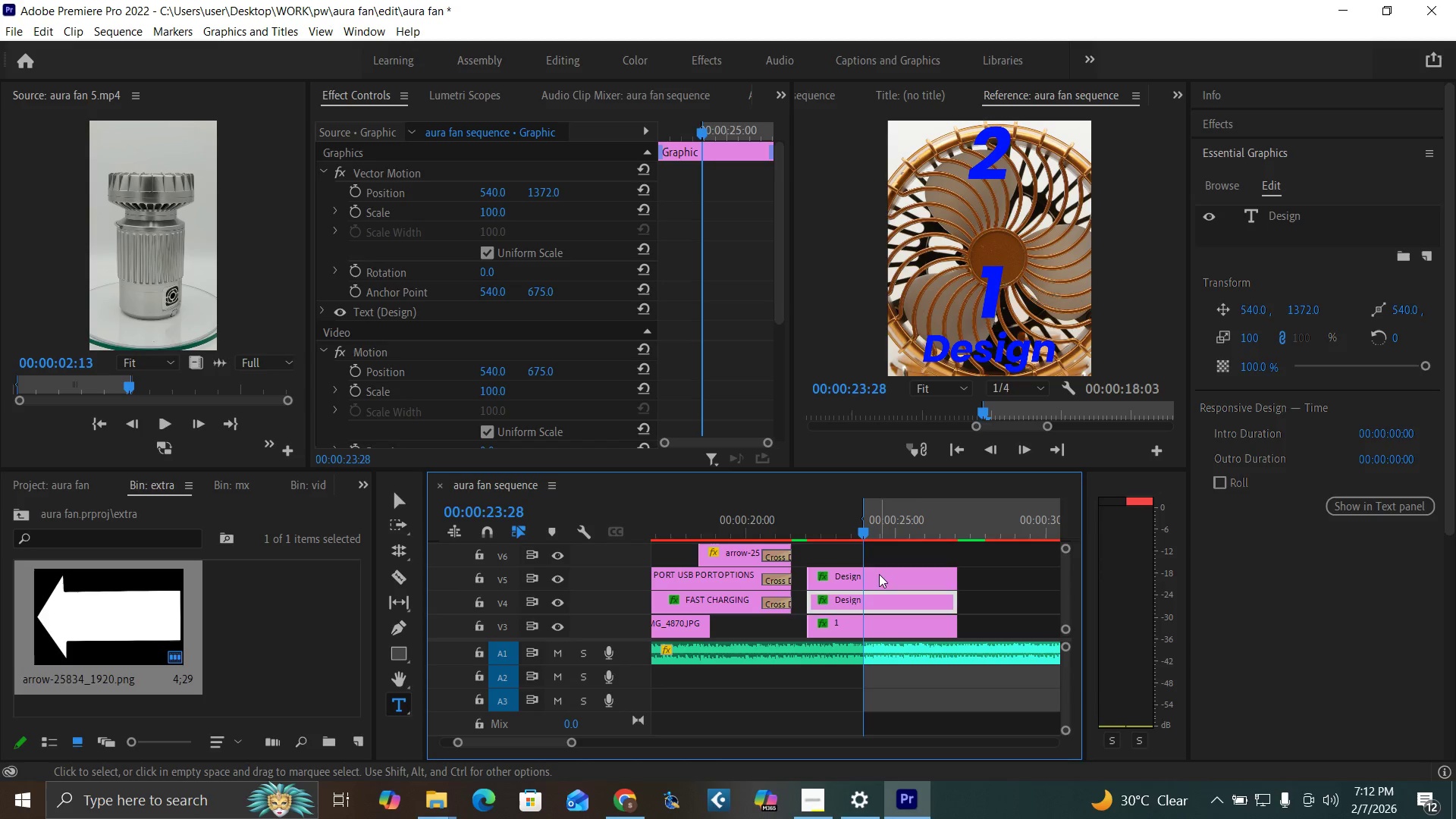 
left_click([879, 574])
 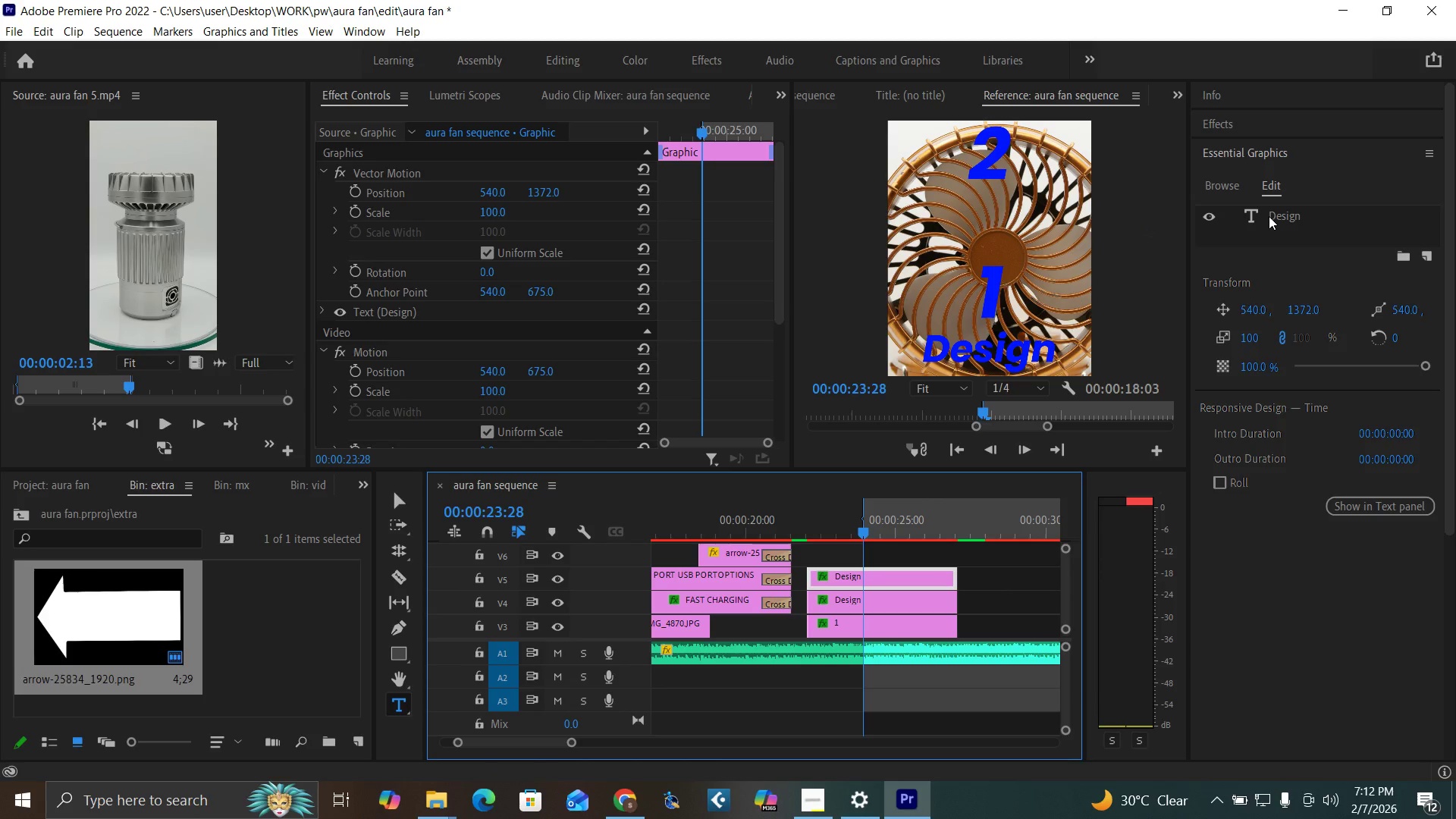 
double_click([1269, 216])
 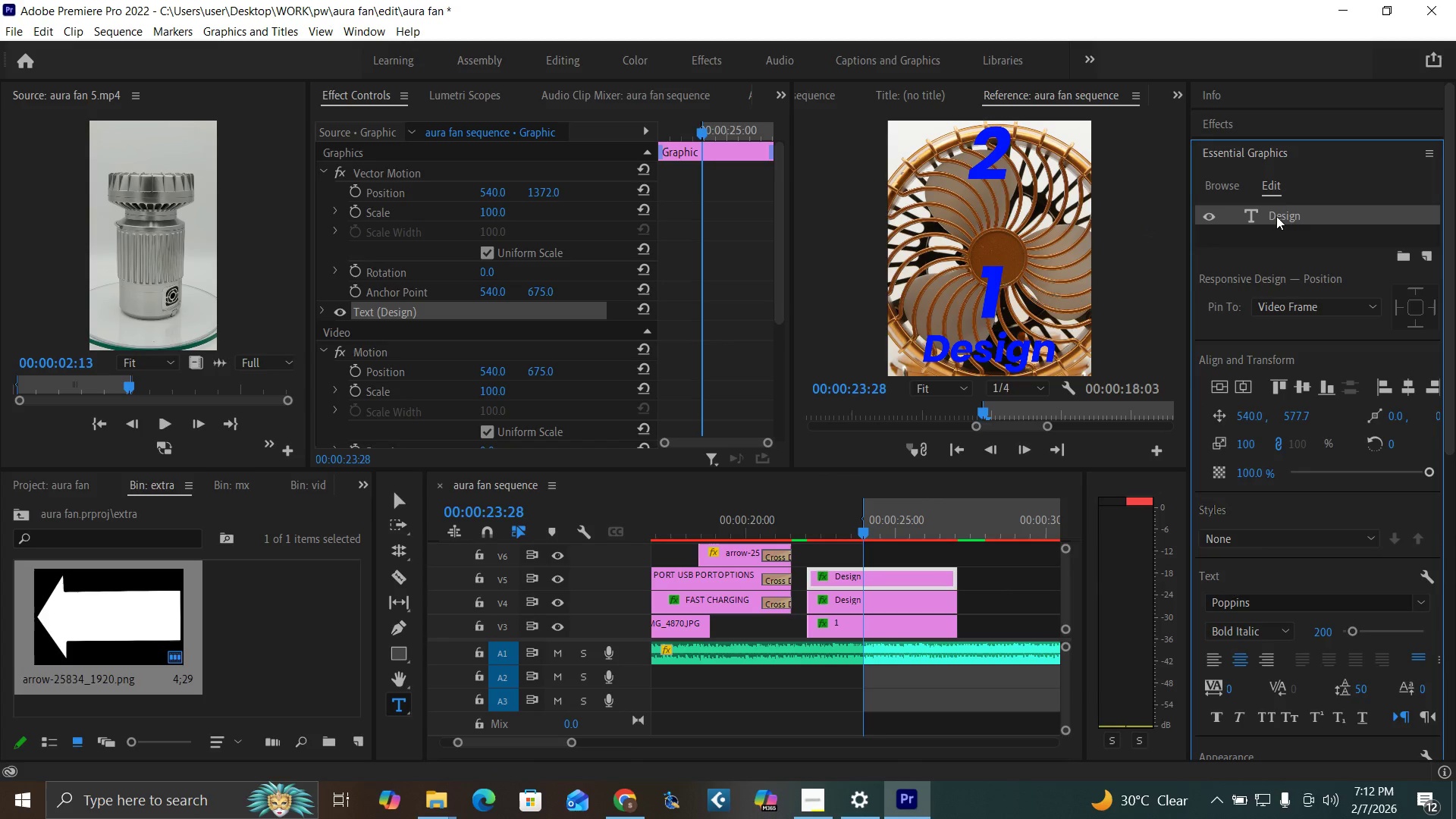 
double_click([1276, 216])
 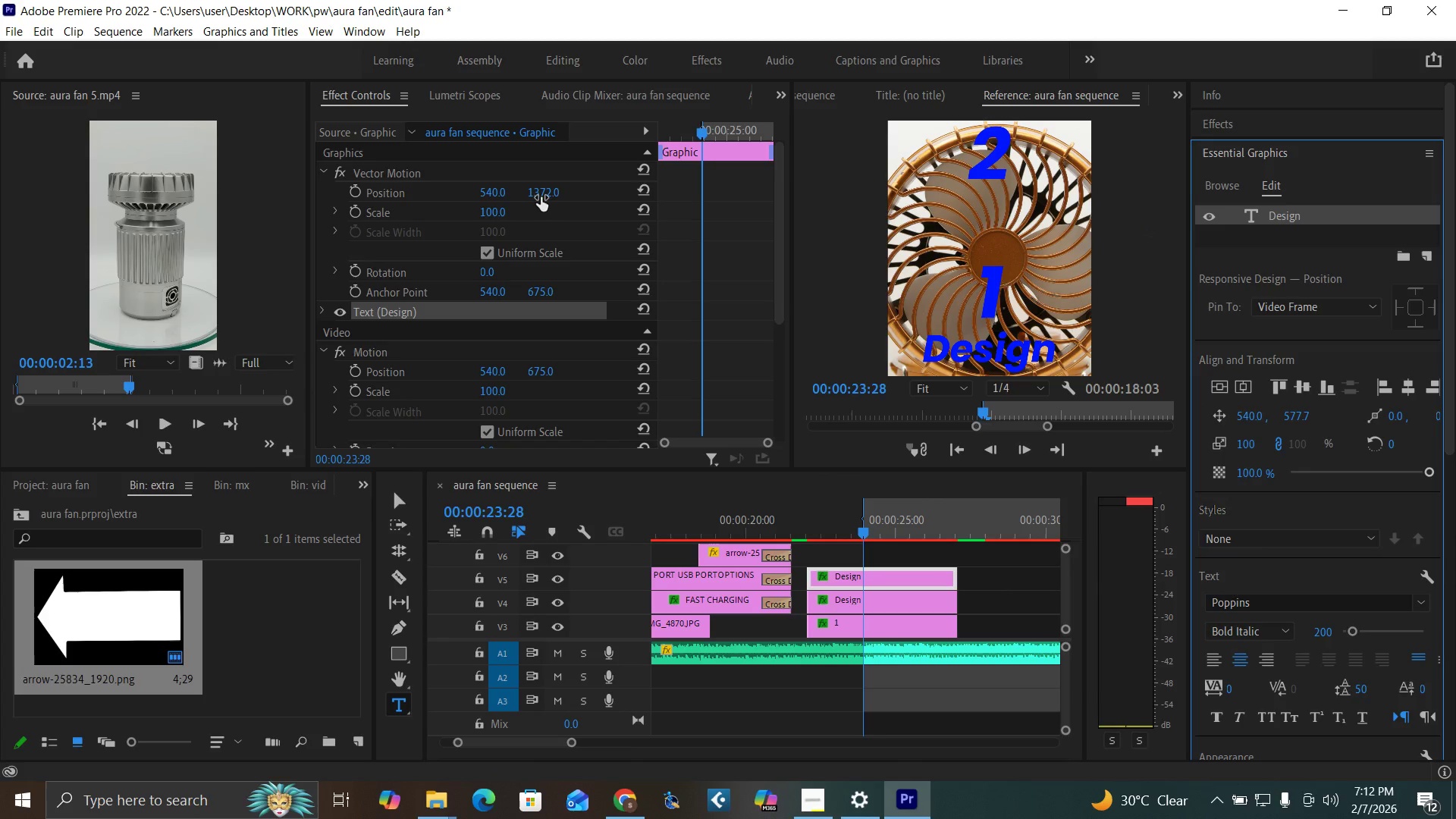 
left_click_drag(start_coordinate=[541, 197], to_coordinate=[462, 194])
 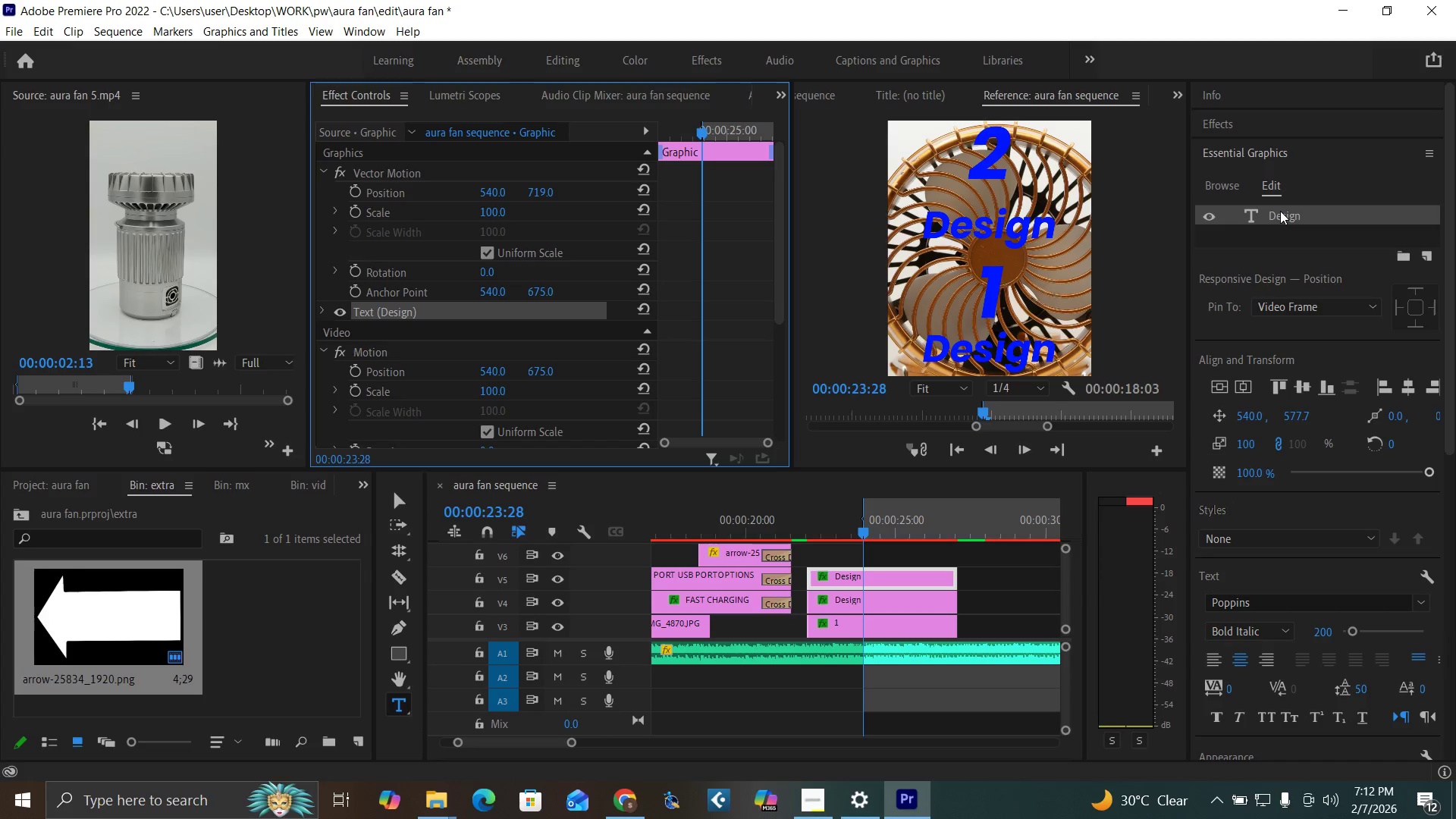 
double_click([1280, 211])
 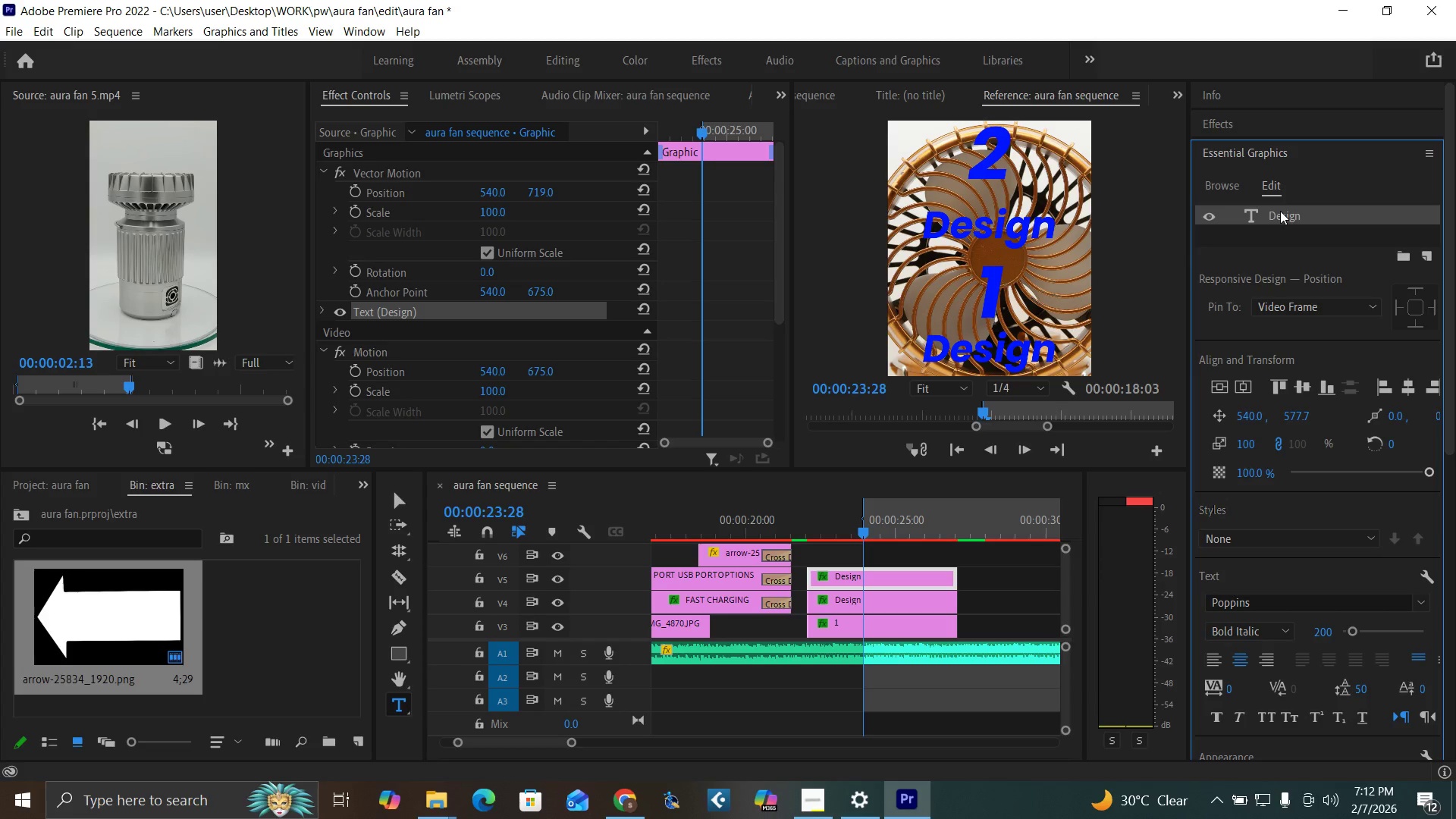 
left_click([1280, 211])
 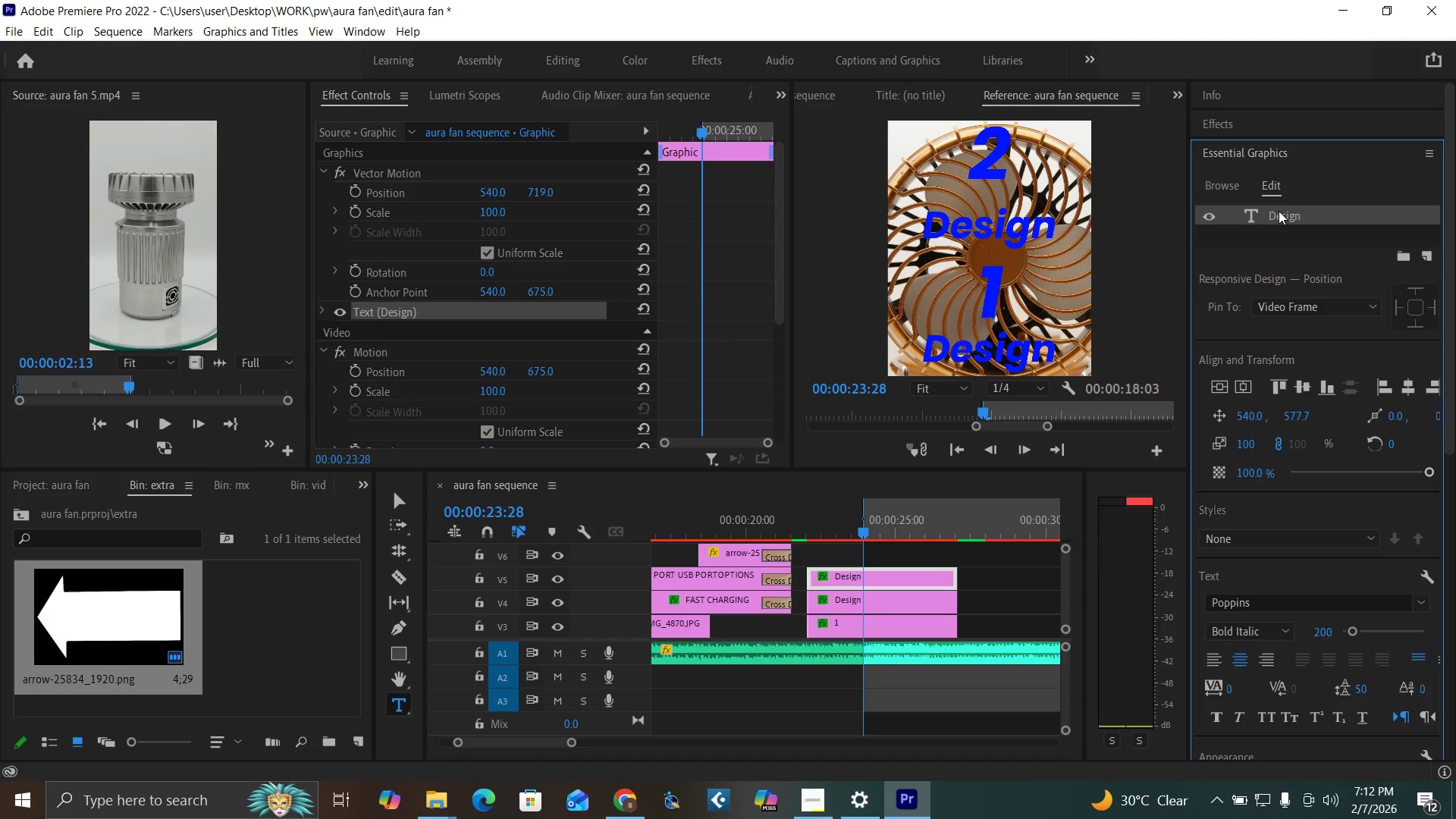 
type(n)
key(Backspace)
type(in)
 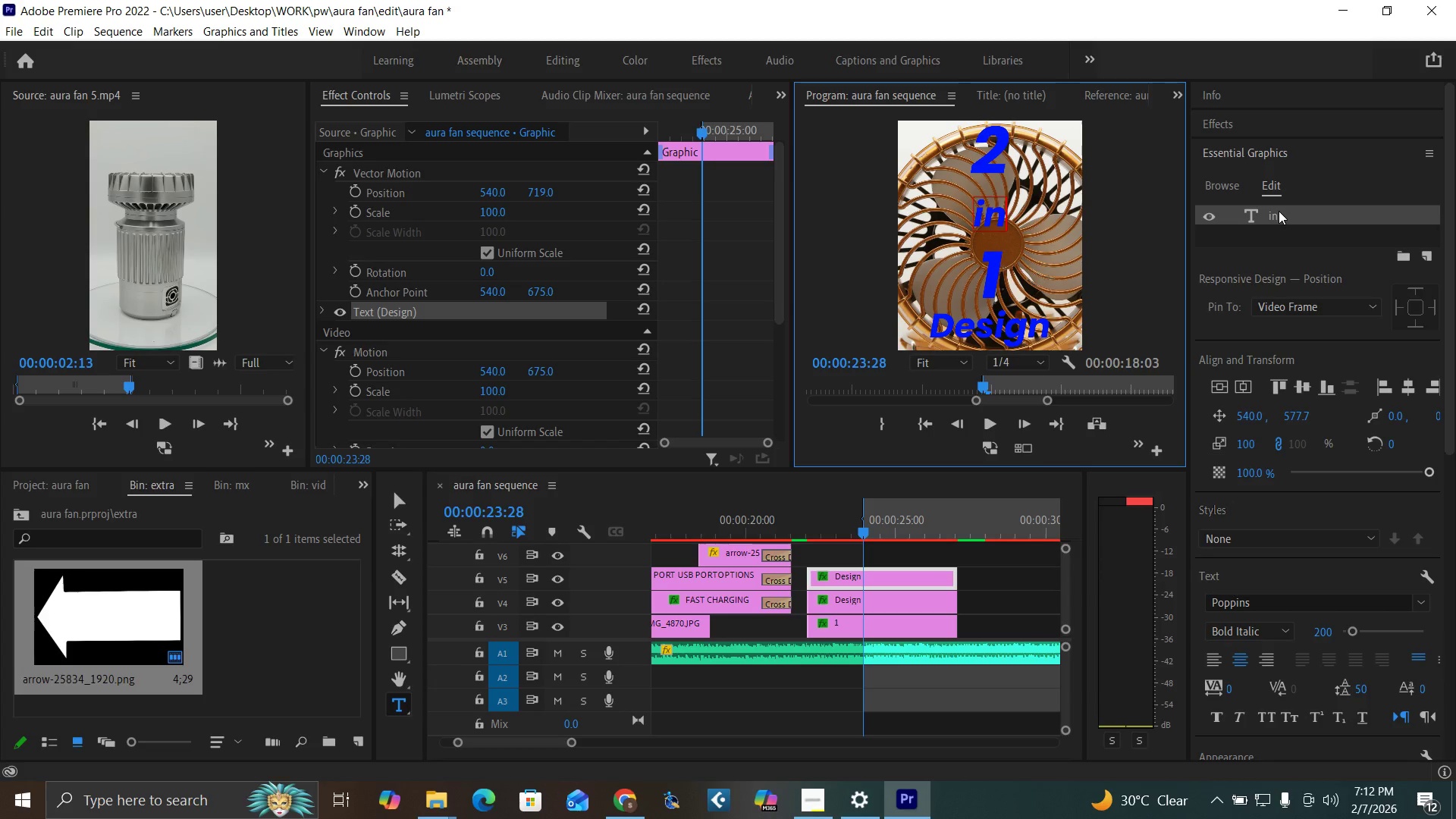 
key(Backspace)
key(Backspace)
type(IN)
 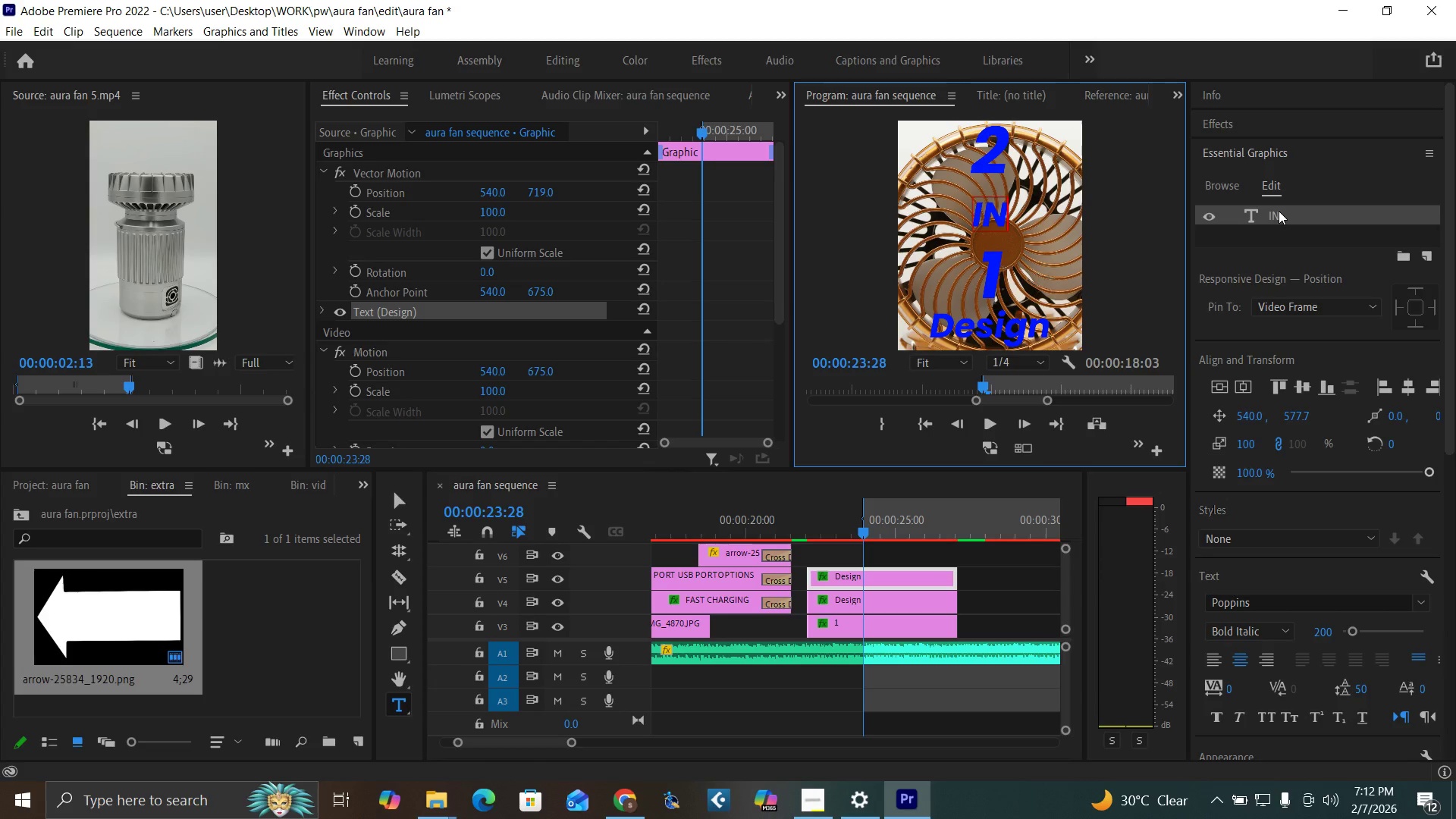 
double_click([1277, 215])
 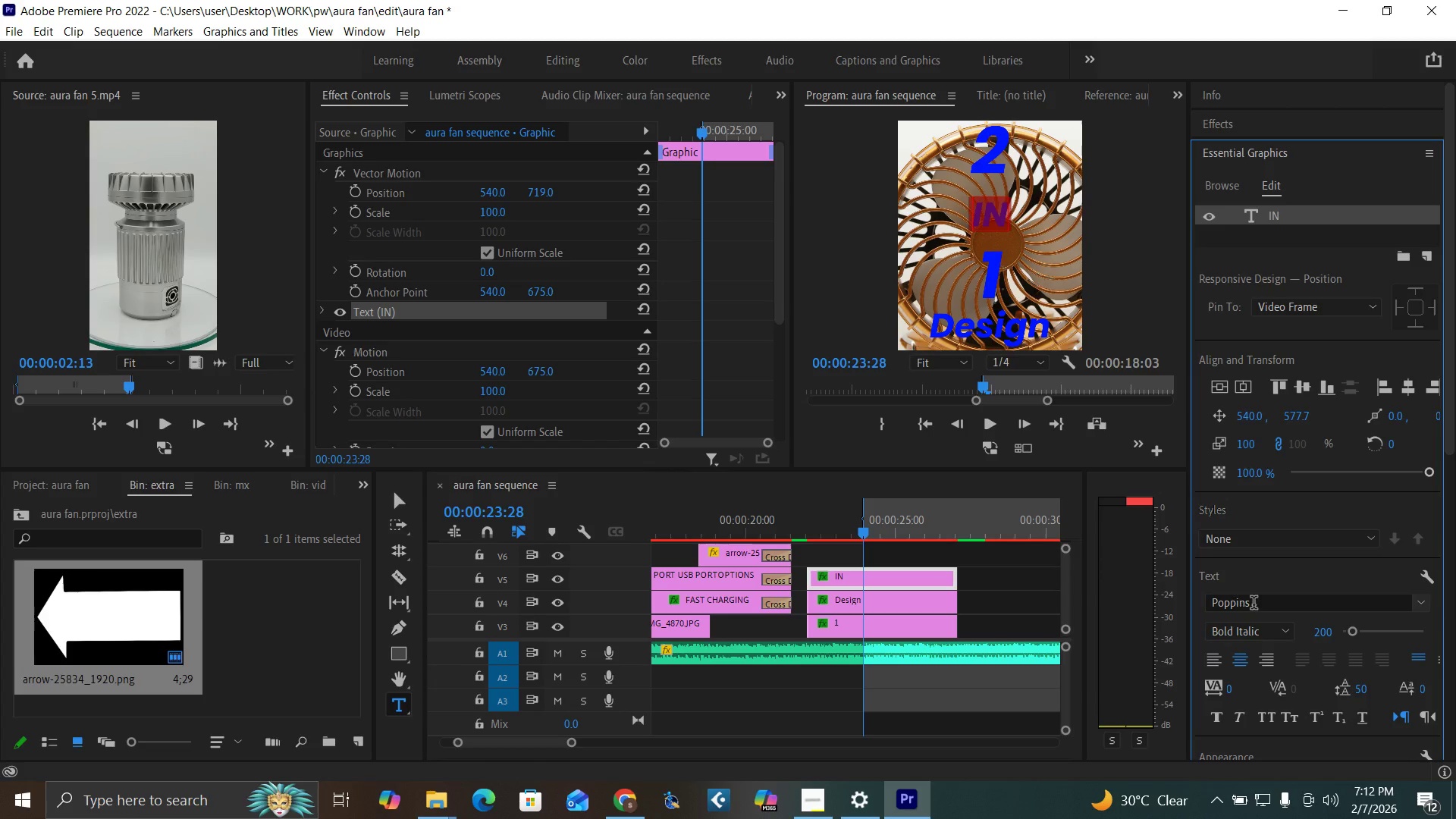 
left_click([1257, 606])
 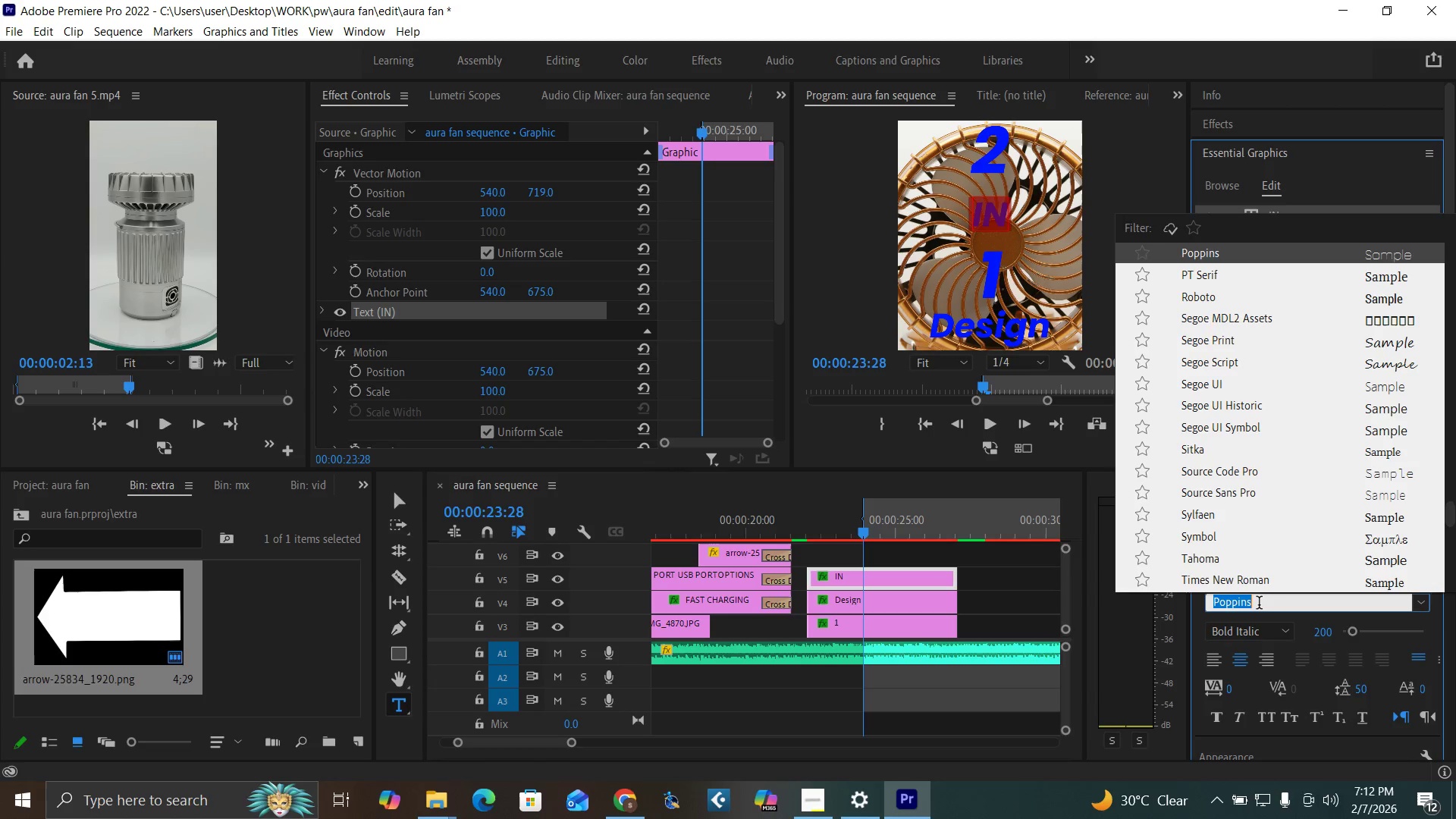 
key(ArrowDown)
 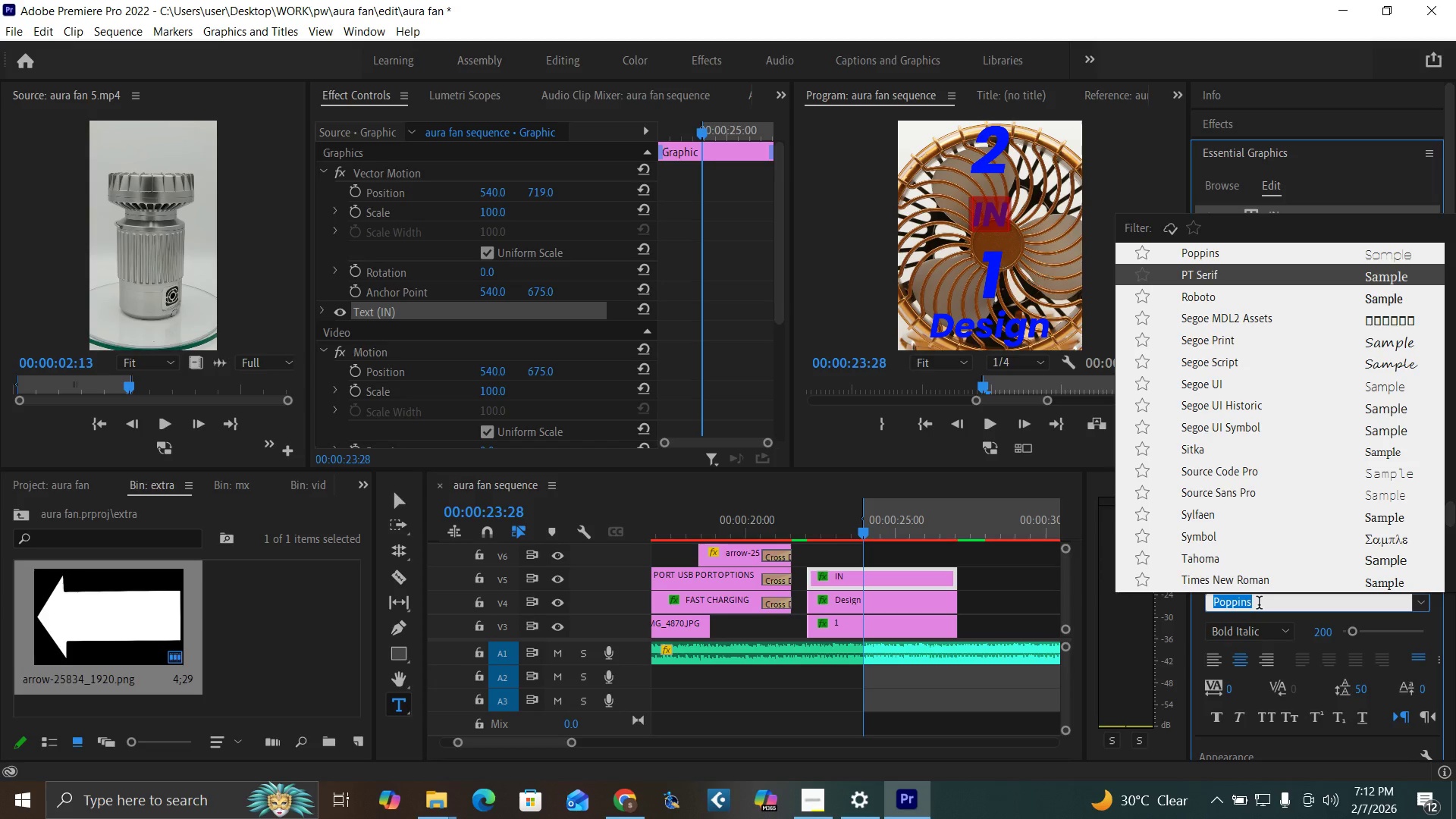 
key(ArrowDown)
 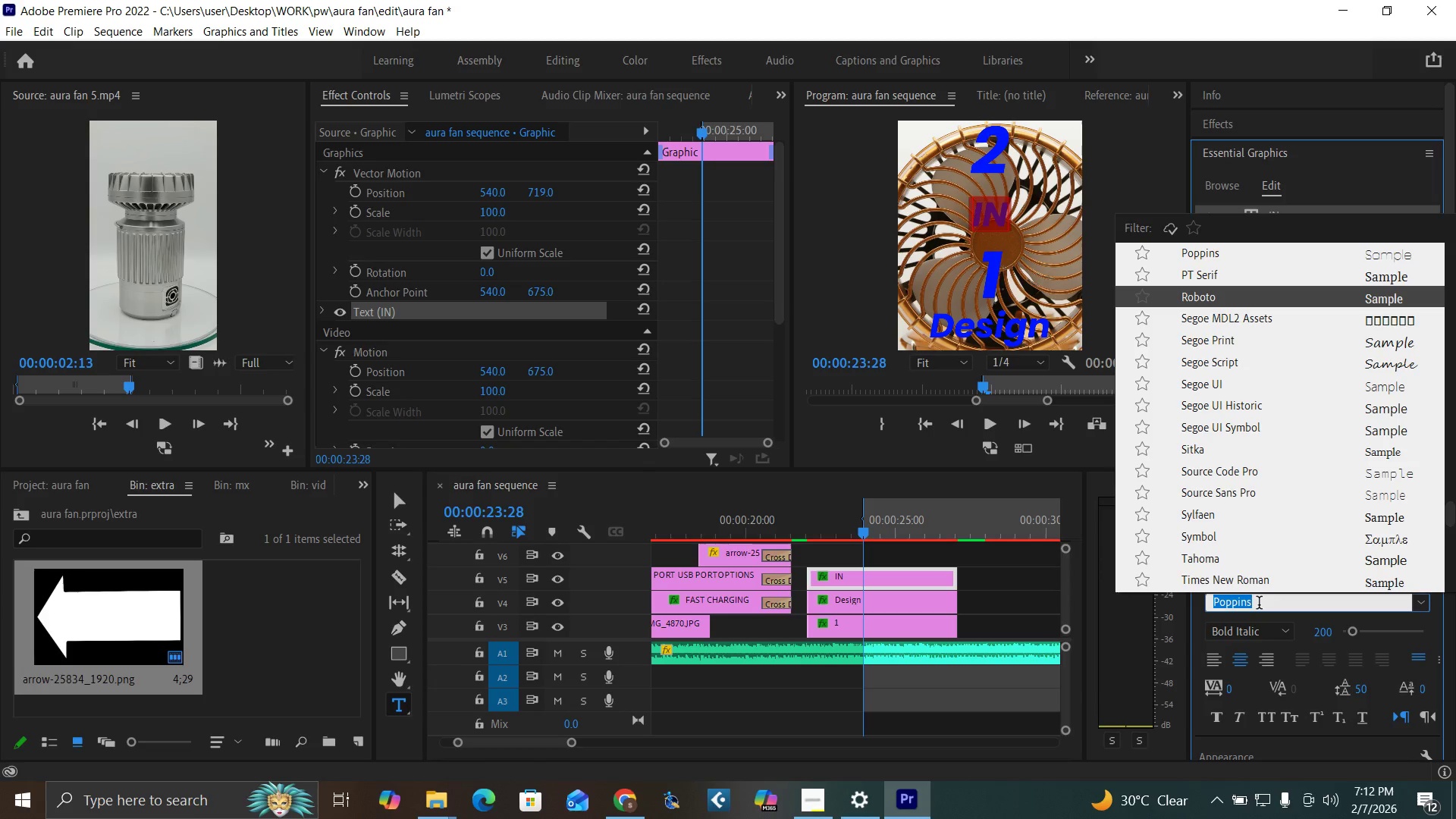 
key(ArrowDown)
 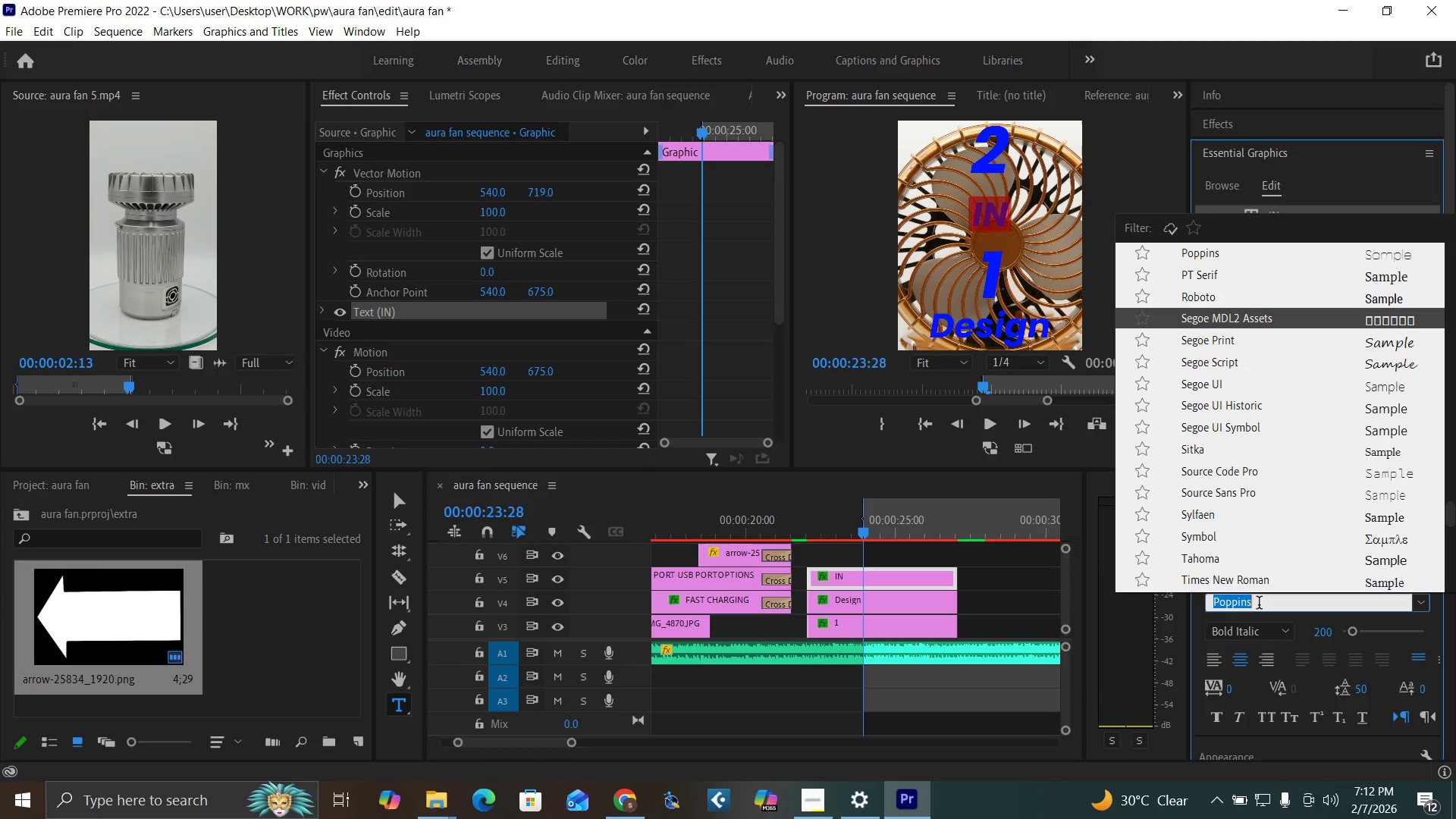 
key(ArrowDown)
 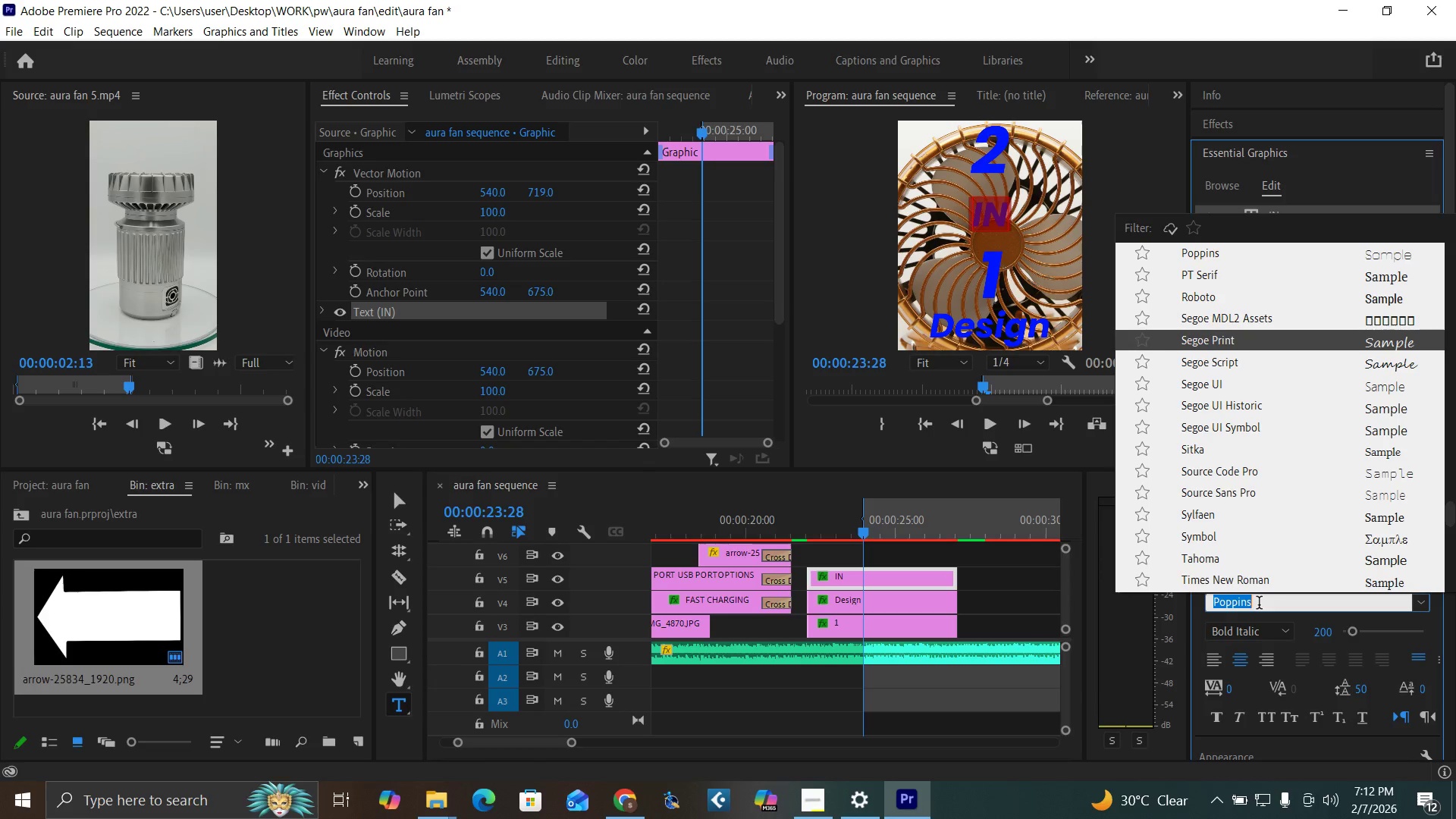 
key(ArrowDown)
 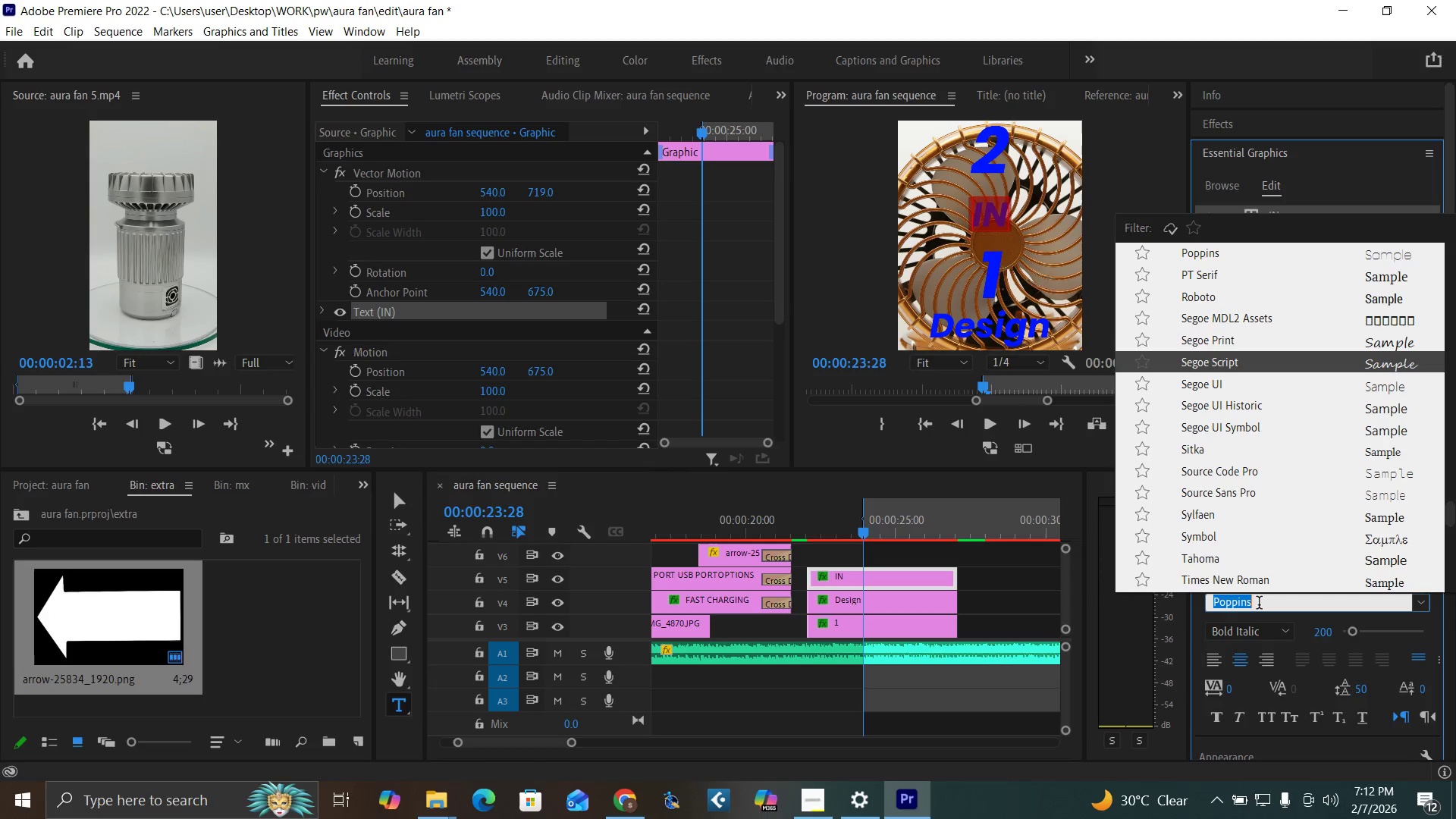 
wait(5.64)
 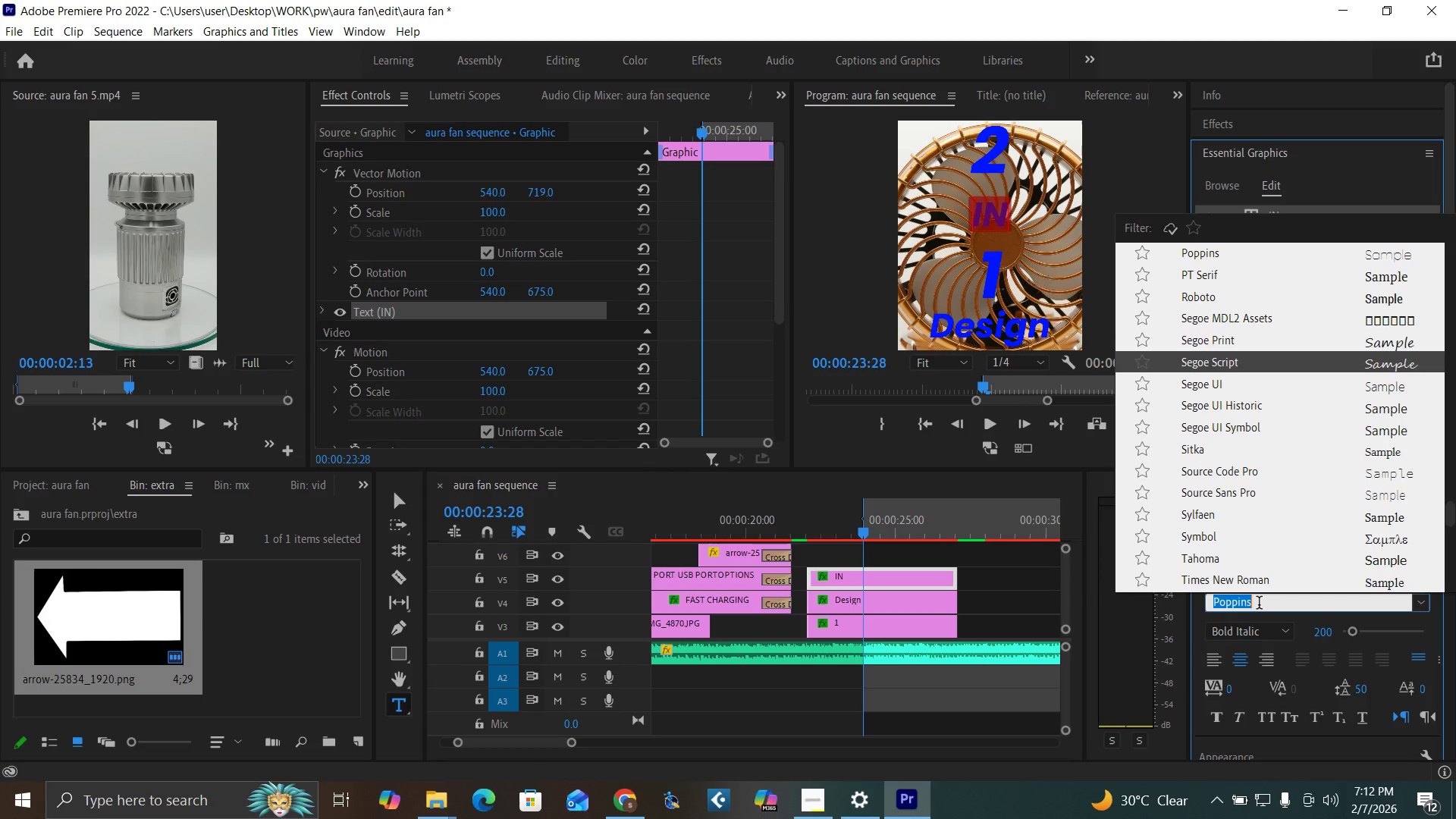 
key(ArrowDown)
 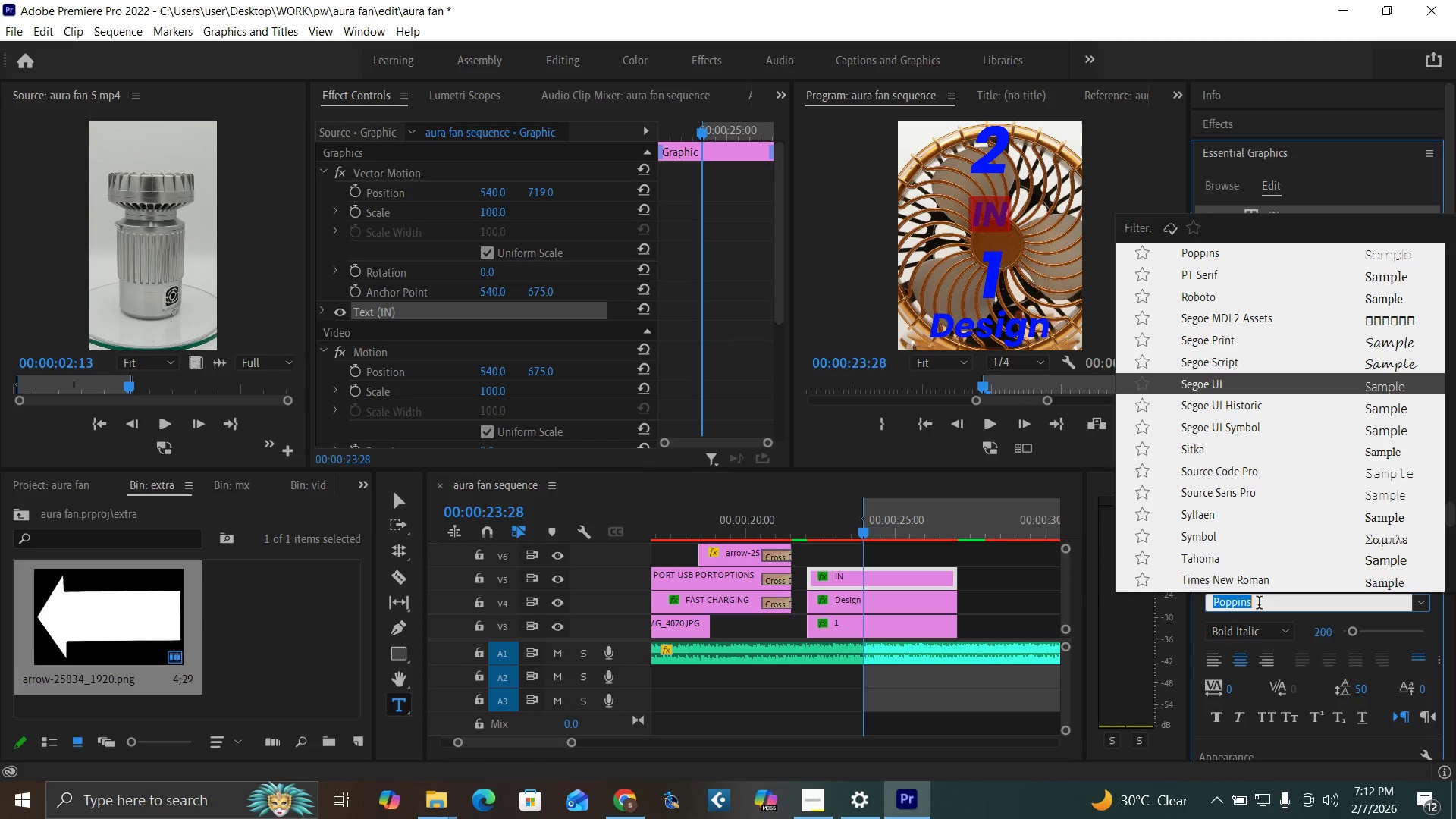 
key(ArrowDown)
 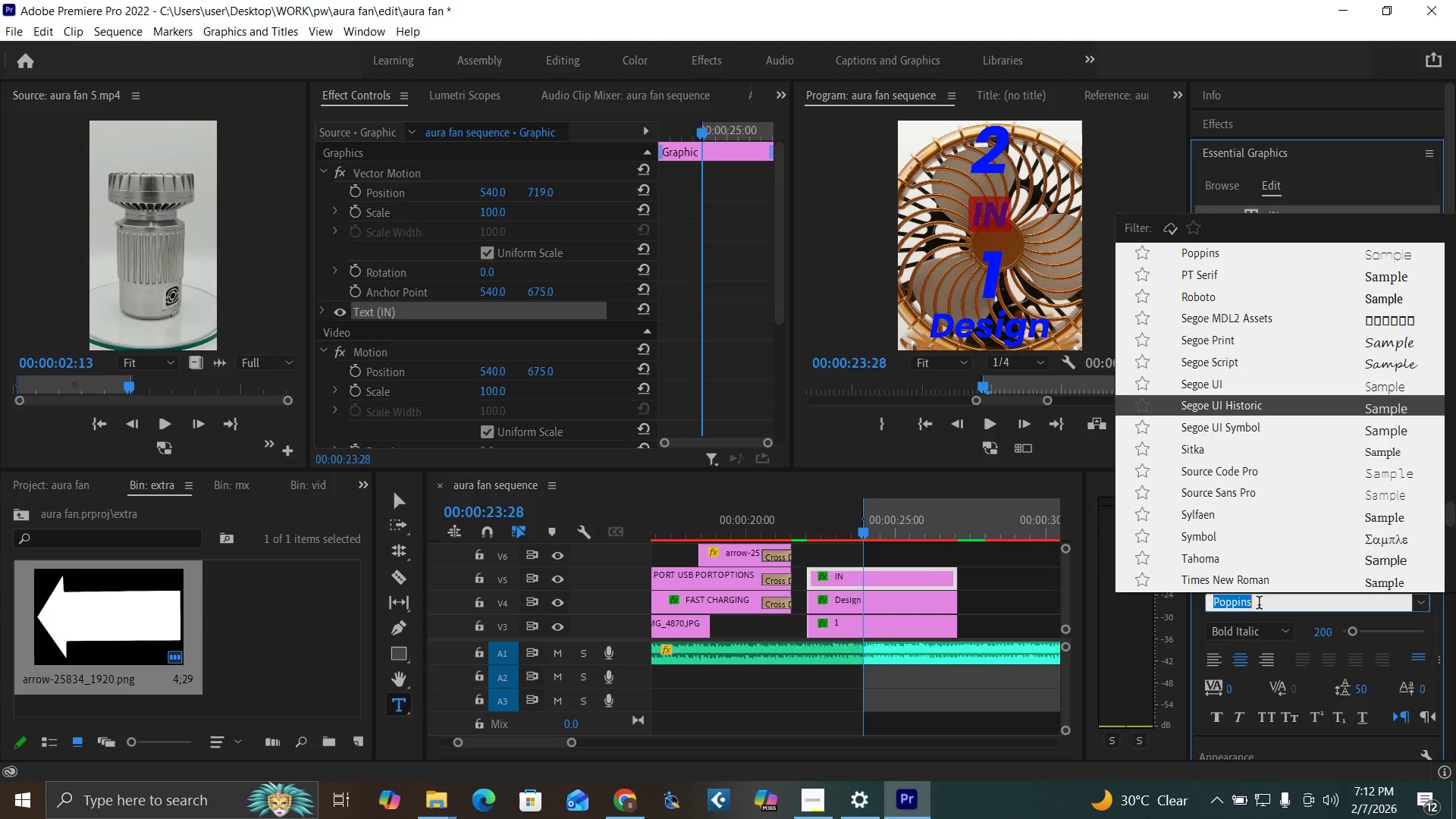 
key(ArrowDown)
 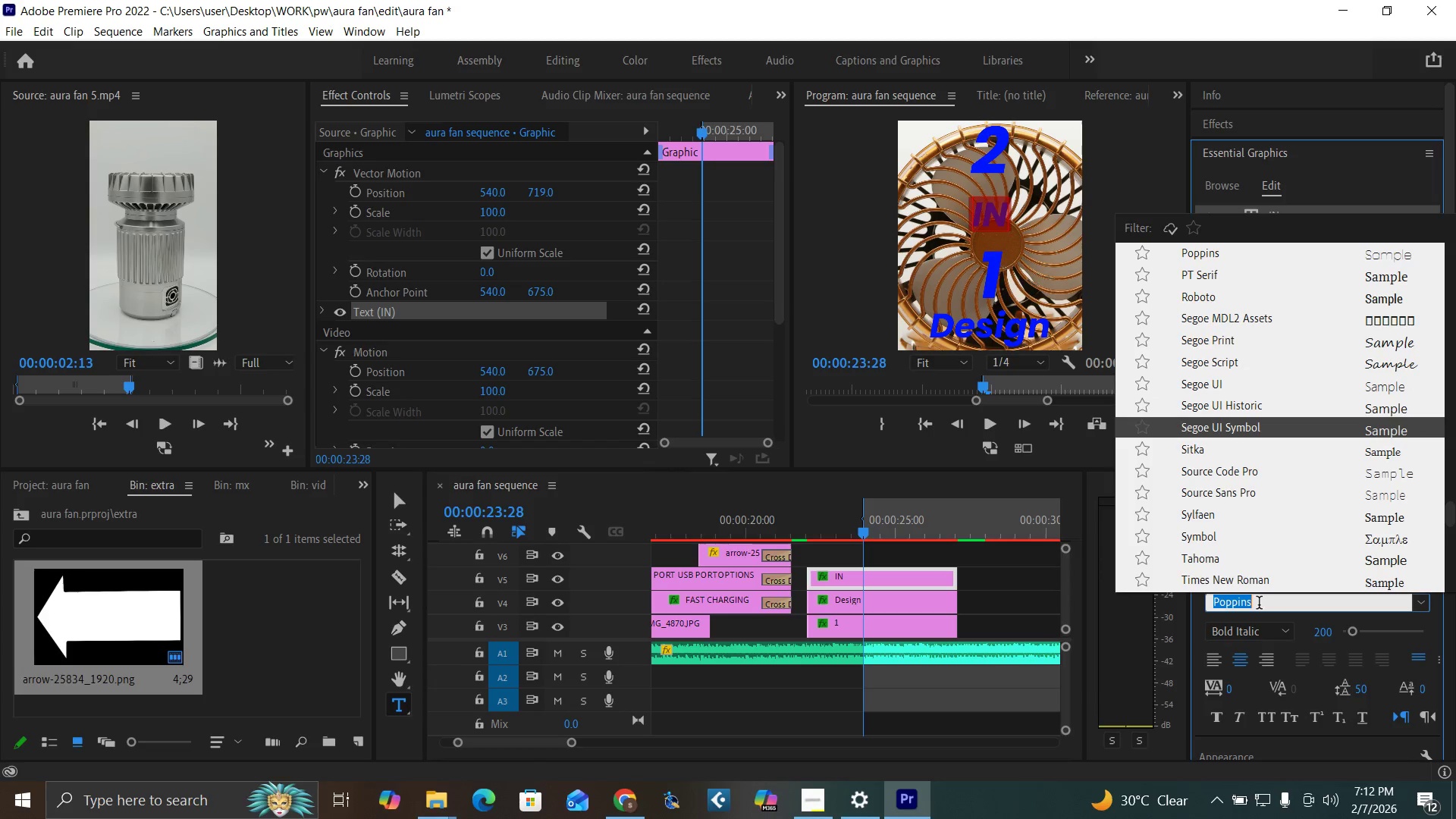 
key(ArrowDown)
 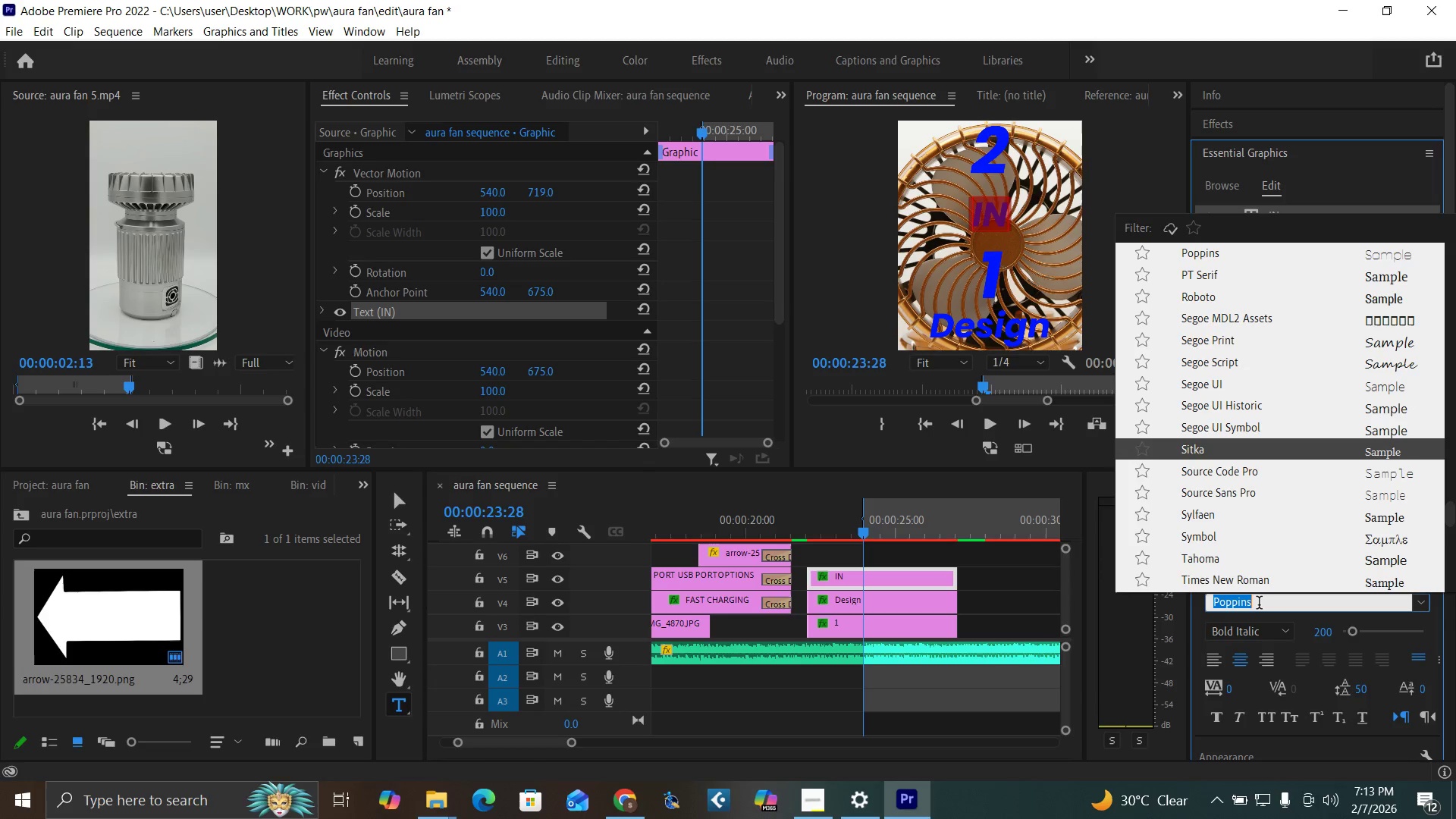 
key(ArrowDown)
 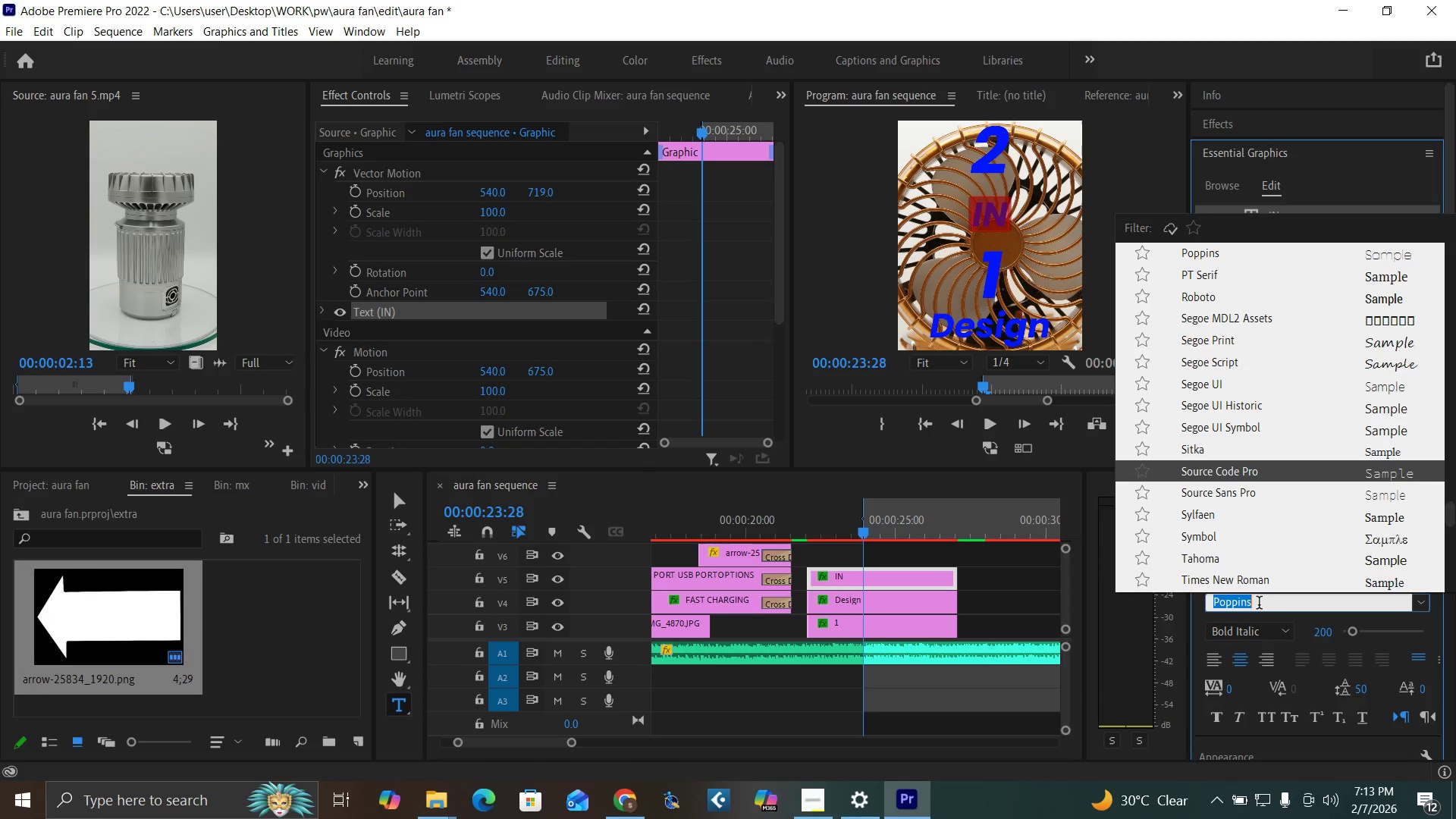 
key(ArrowDown)
 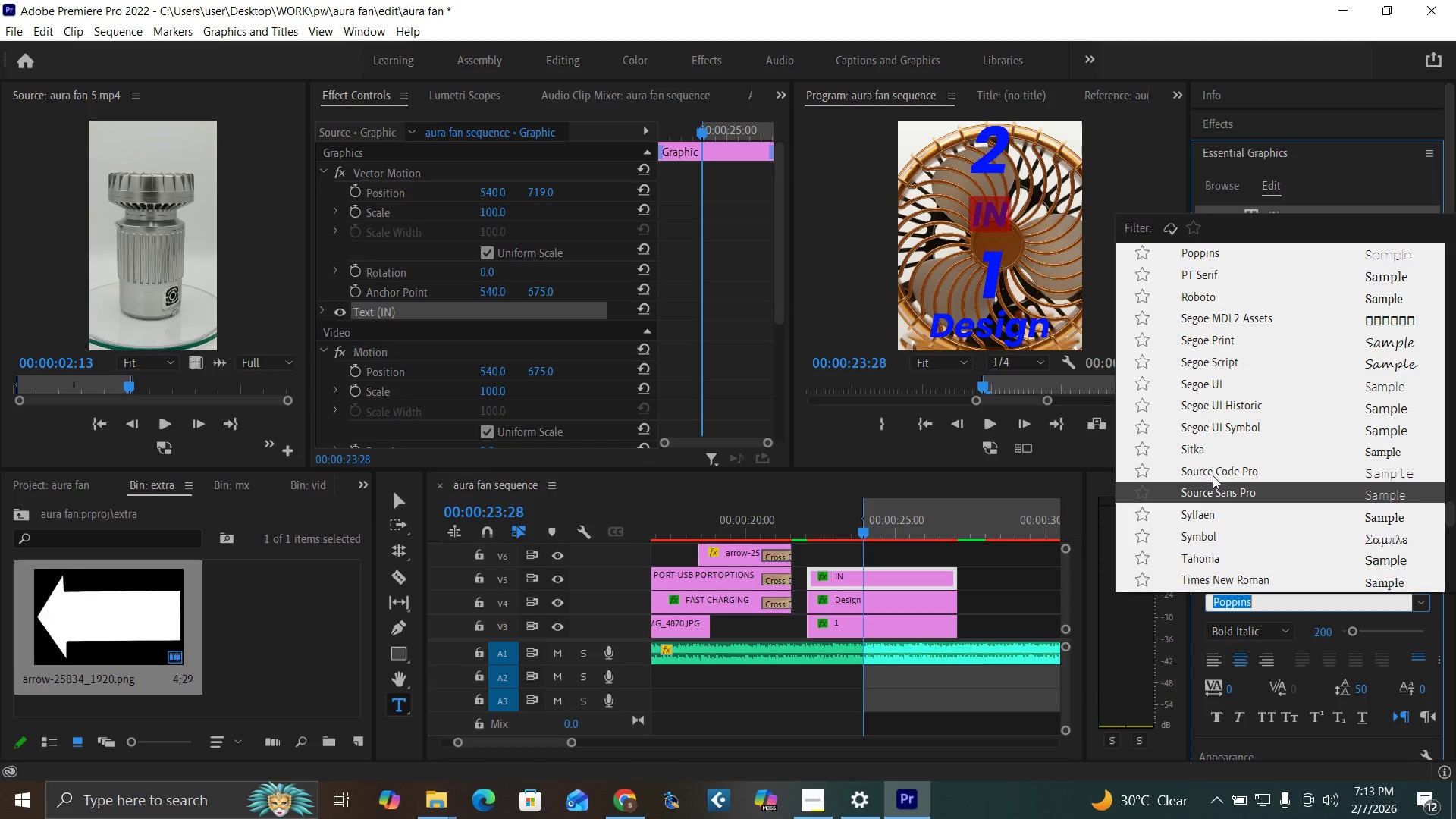 
left_click([1232, 497])
 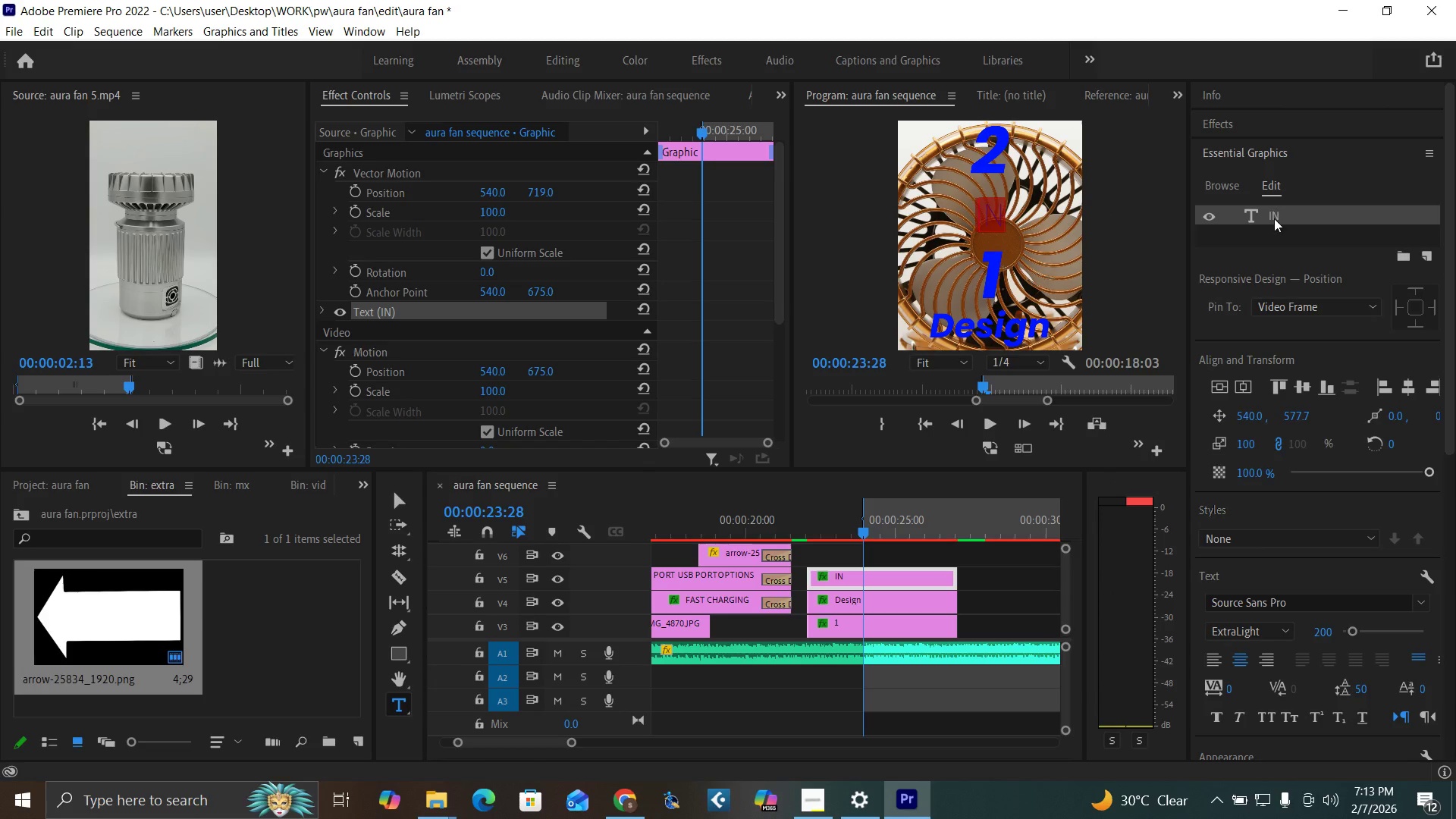 
double_click([1274, 220])
 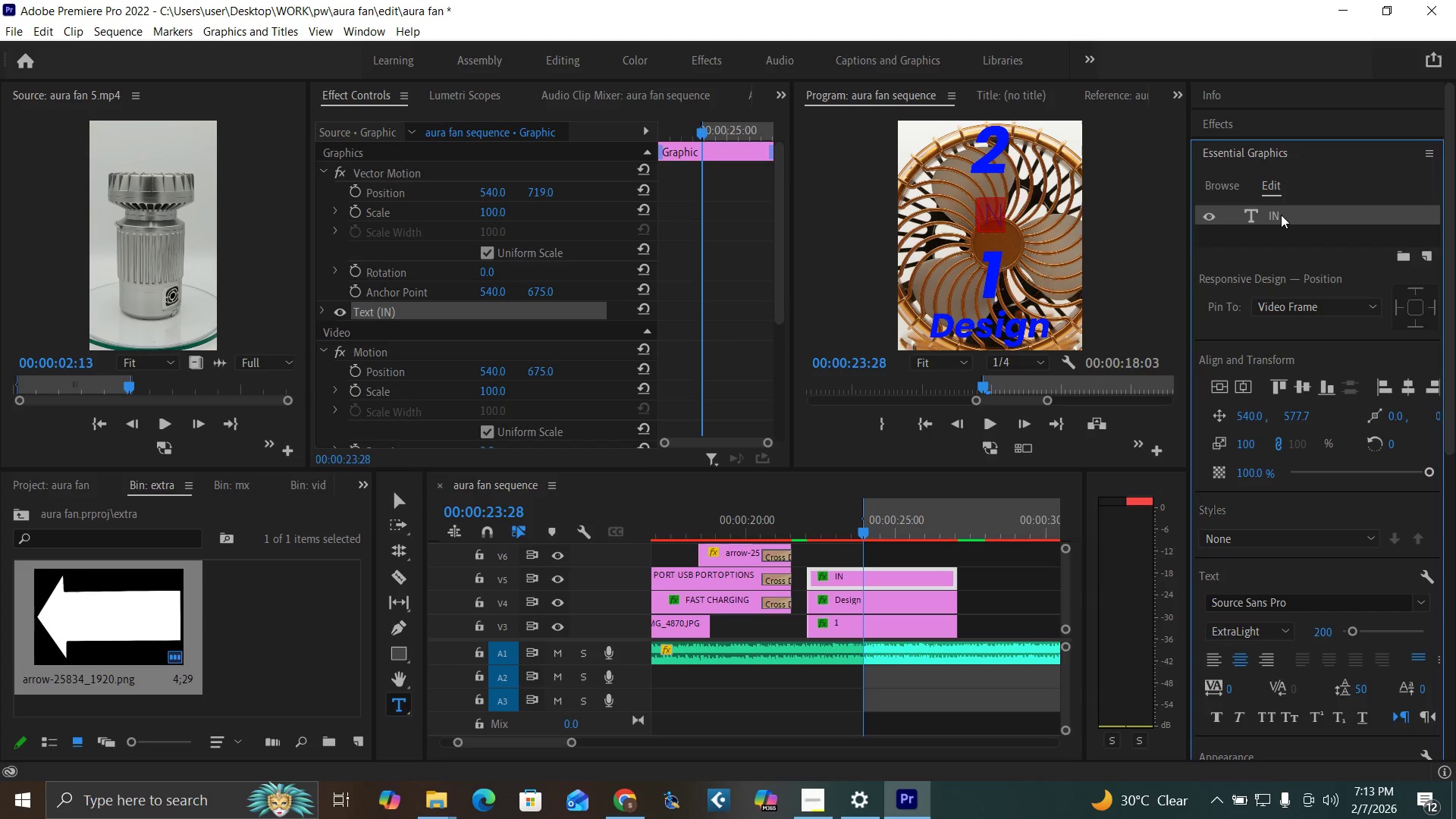 
double_click([1281, 215])
 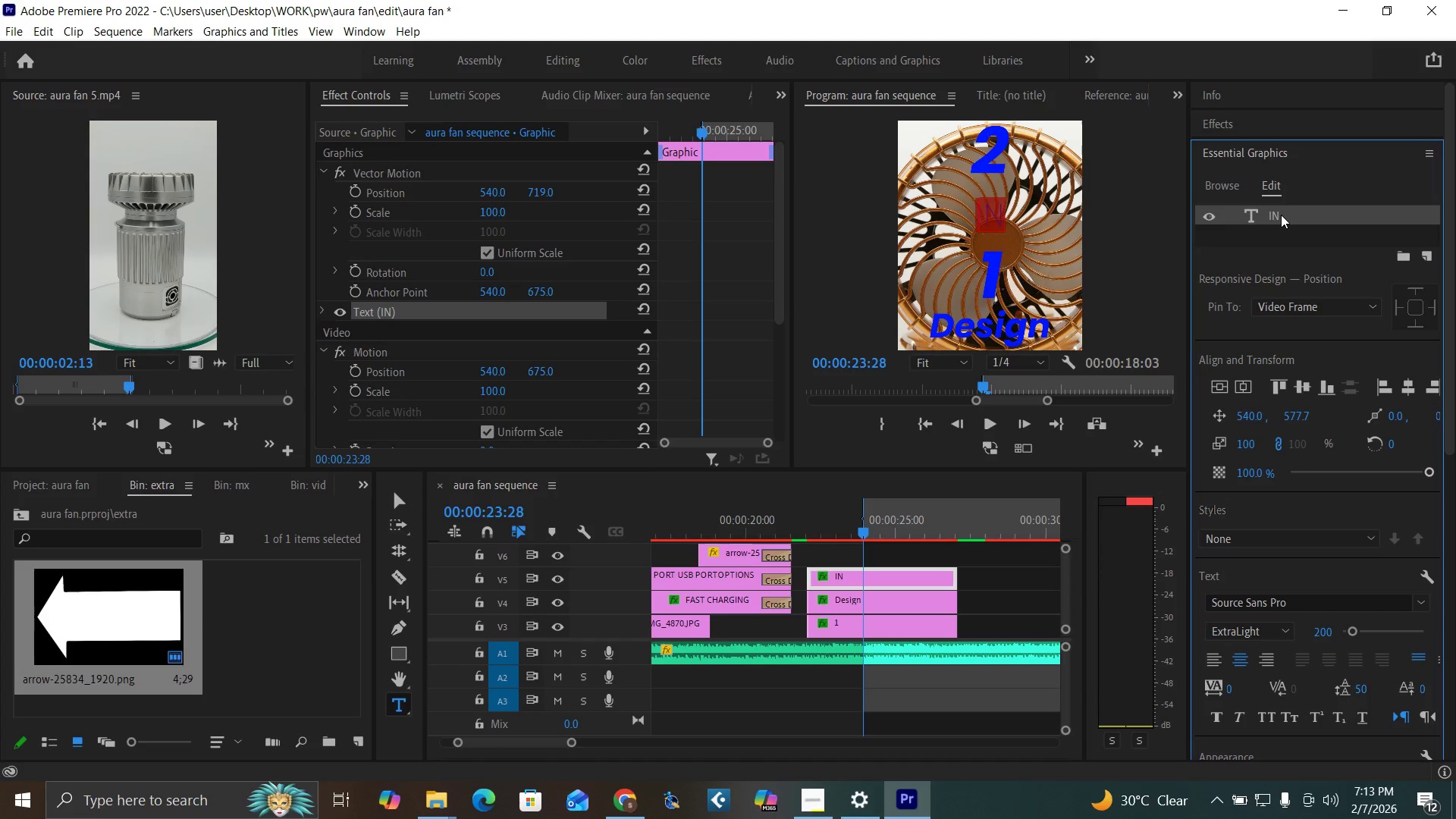 
double_click([1281, 215])
 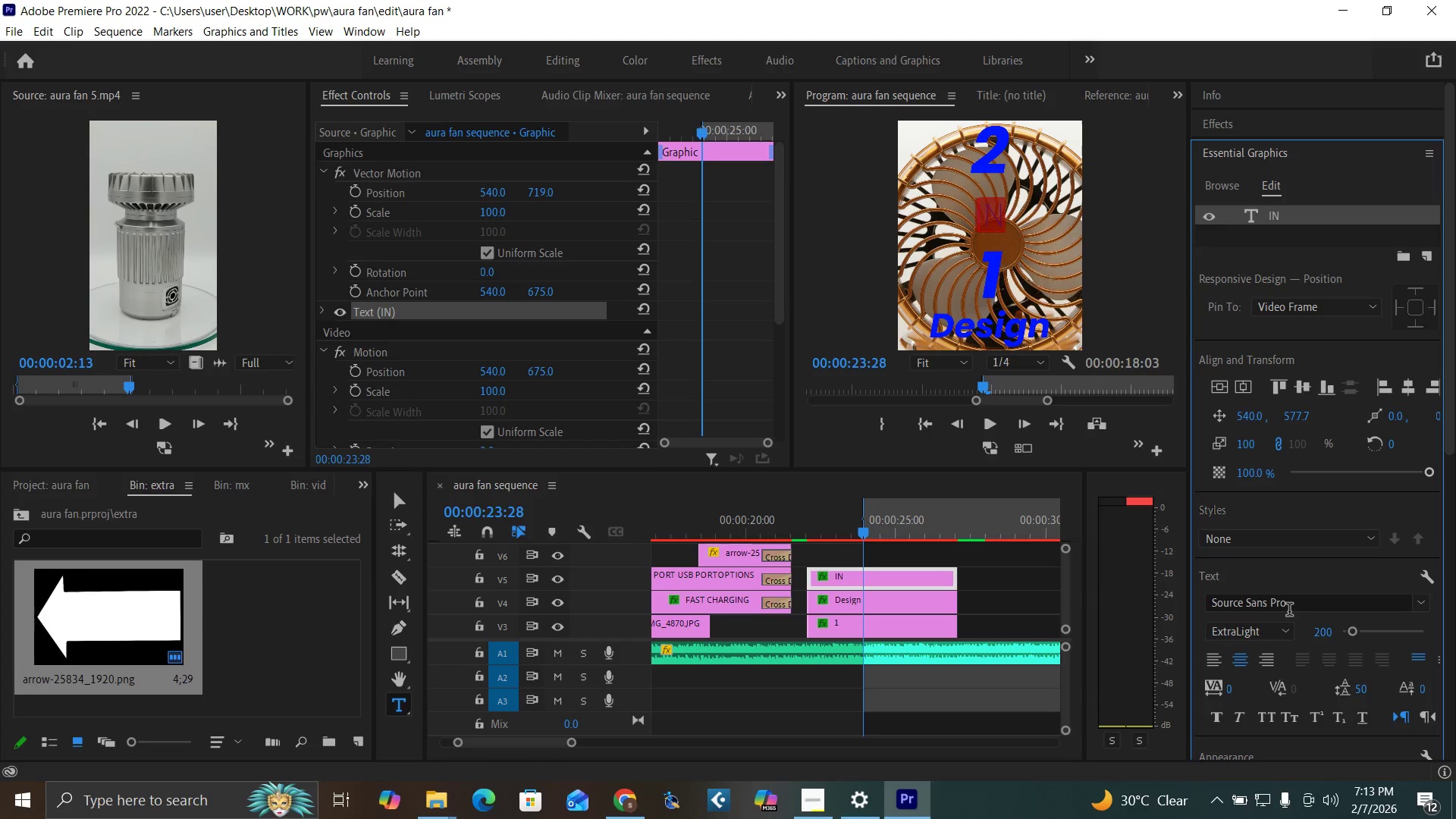 
left_click([1290, 602])
 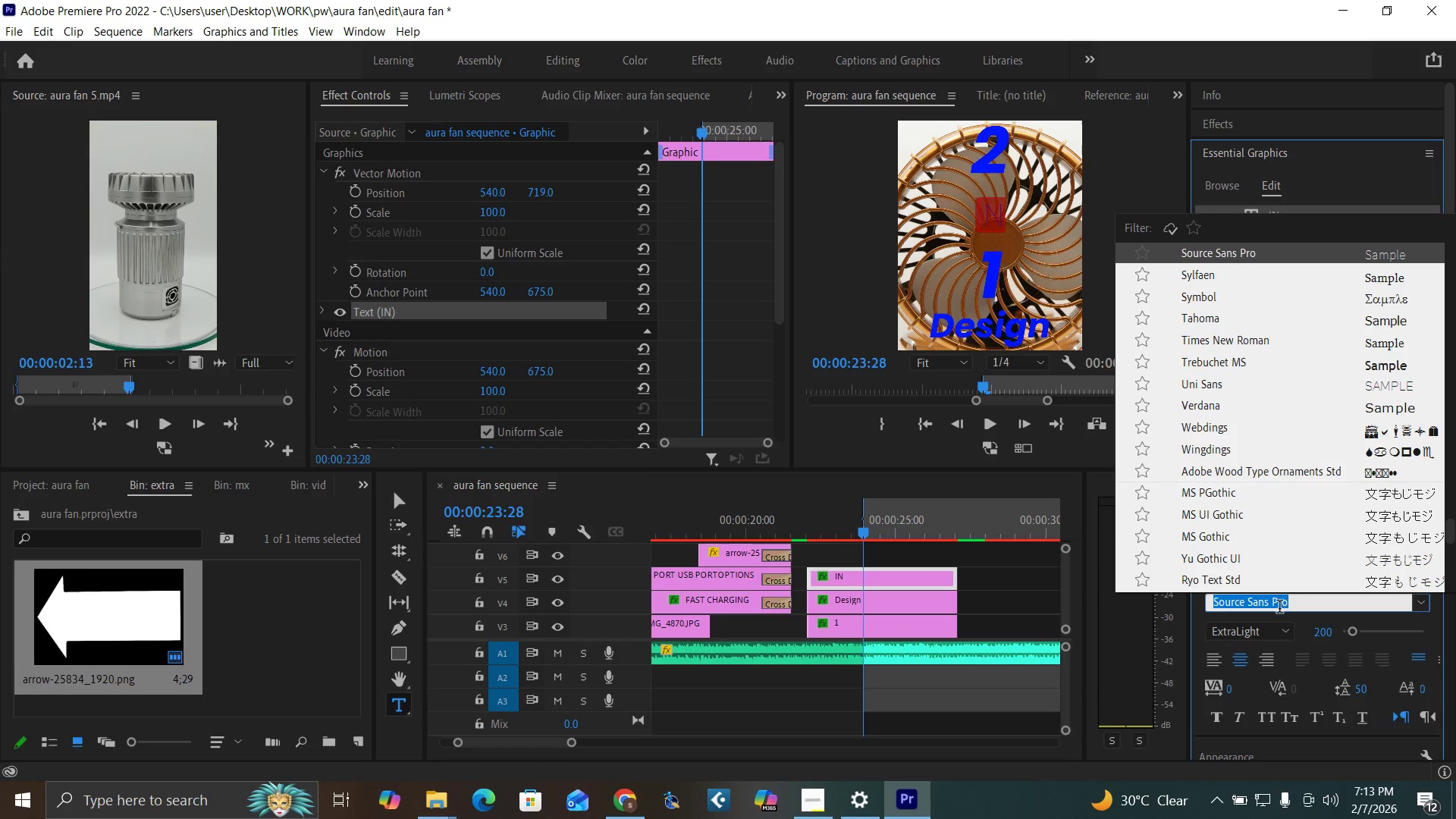 
key(ArrowDown)
 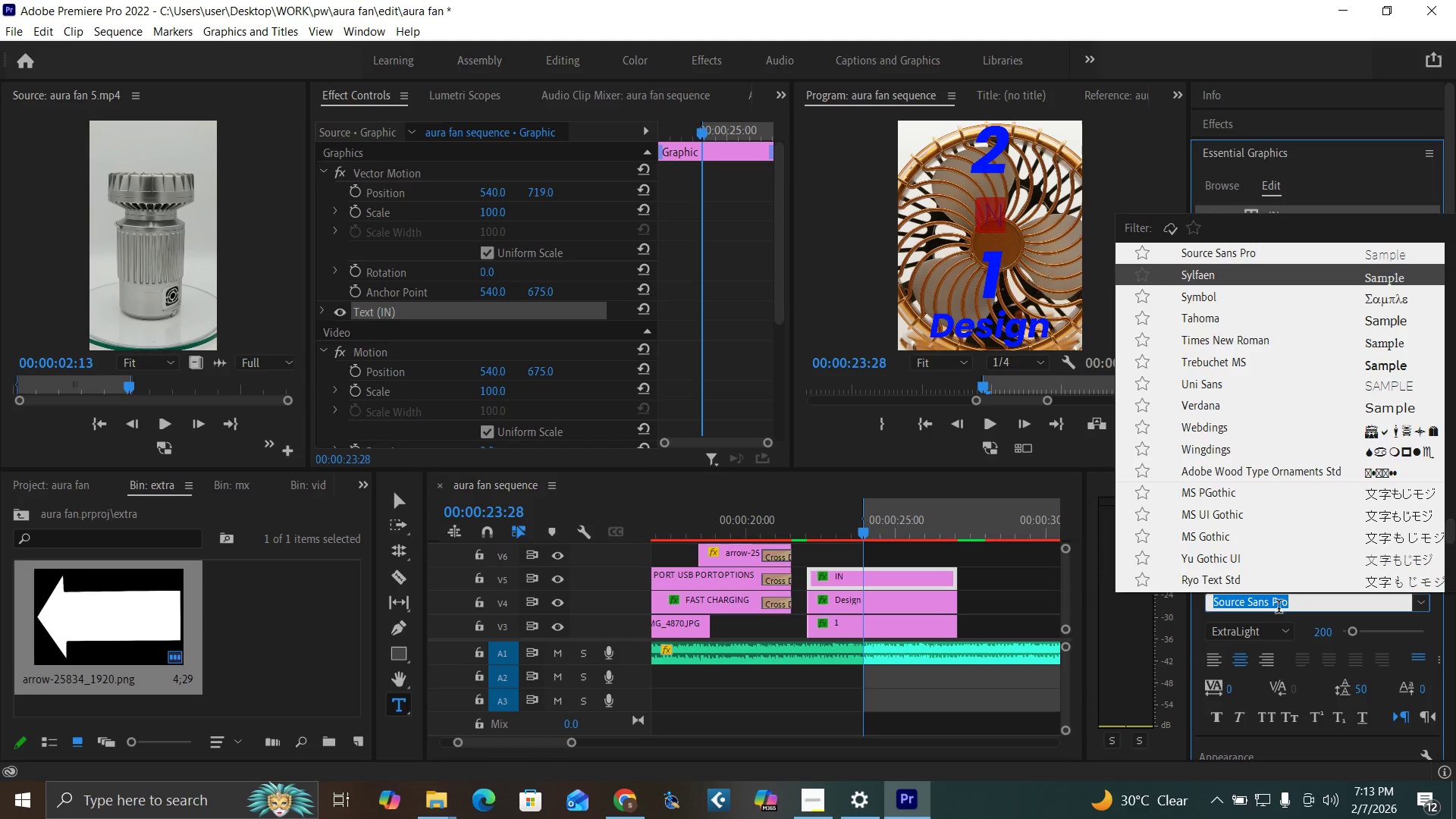 
key(ArrowDown)
 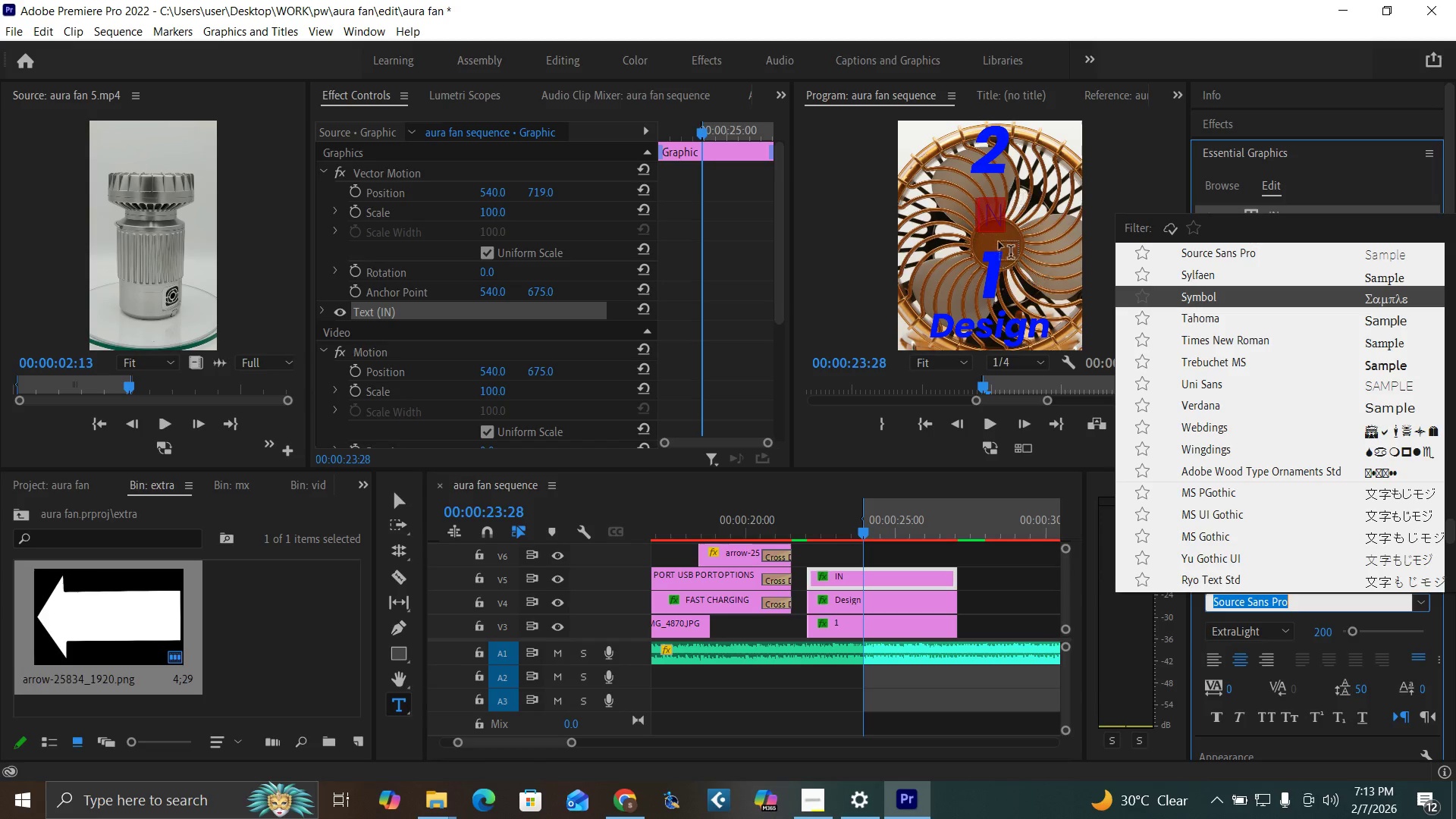 
key(ArrowDown)
 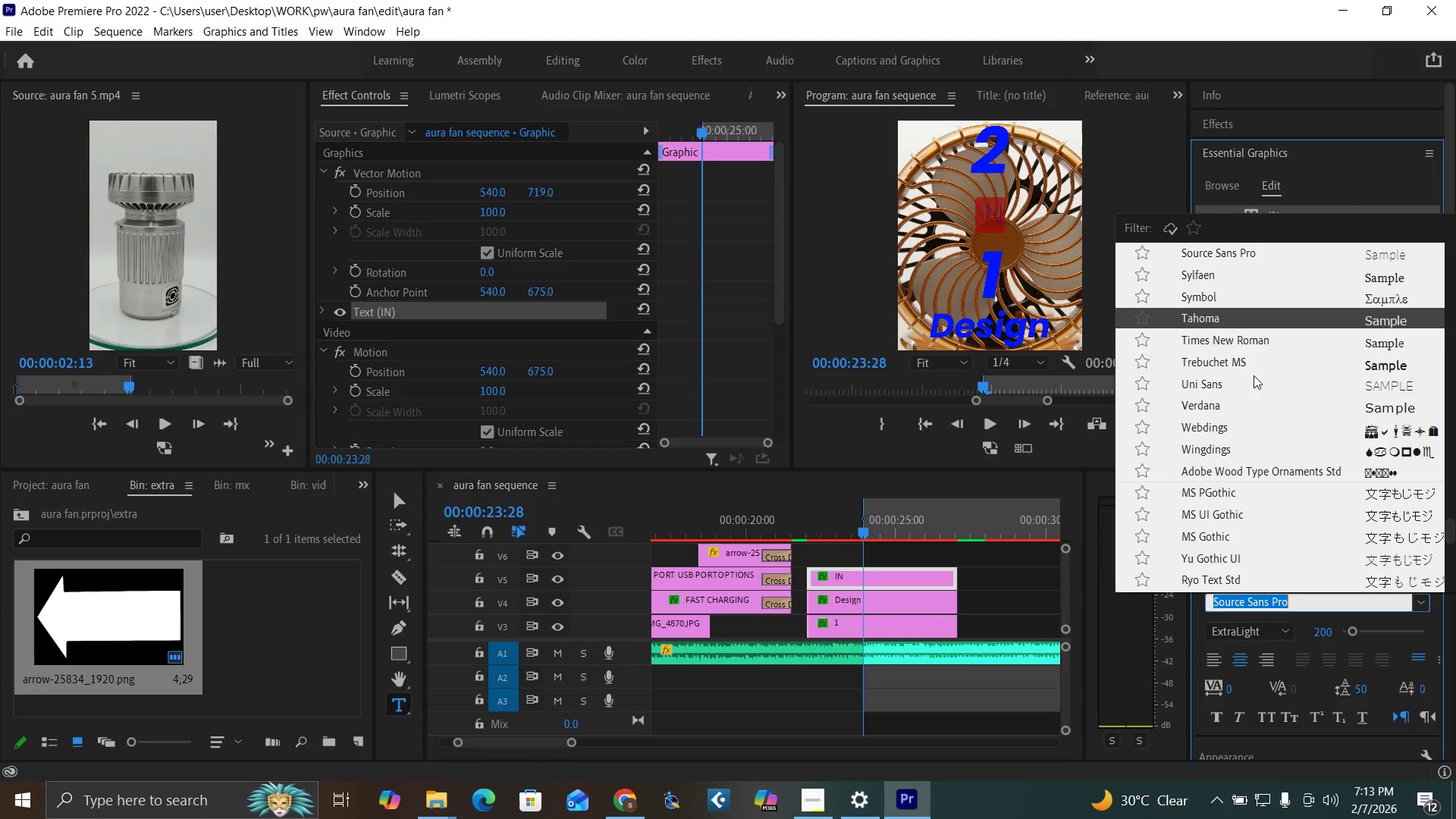 
key(ArrowDown)
 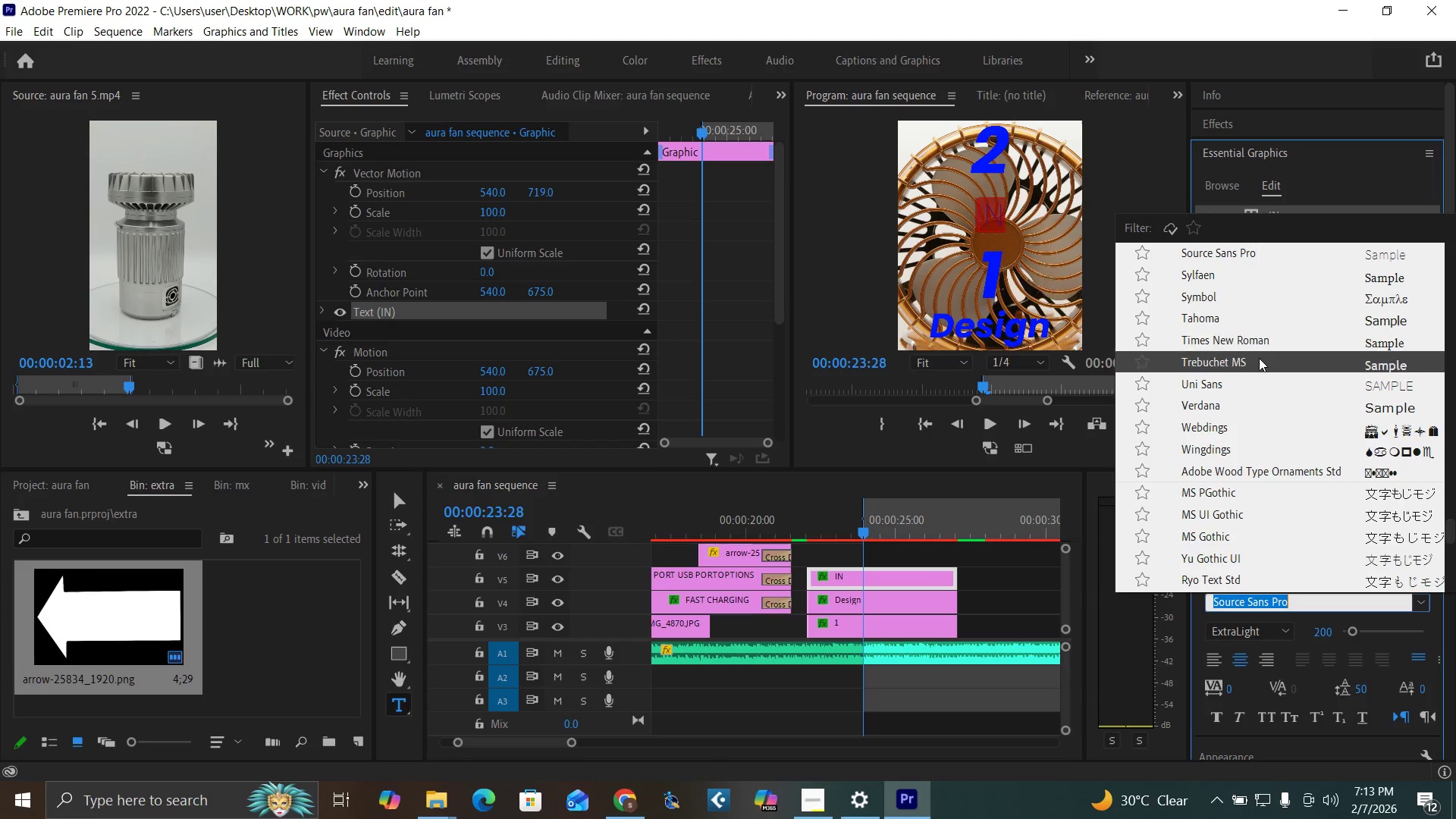 
key(ArrowDown)
 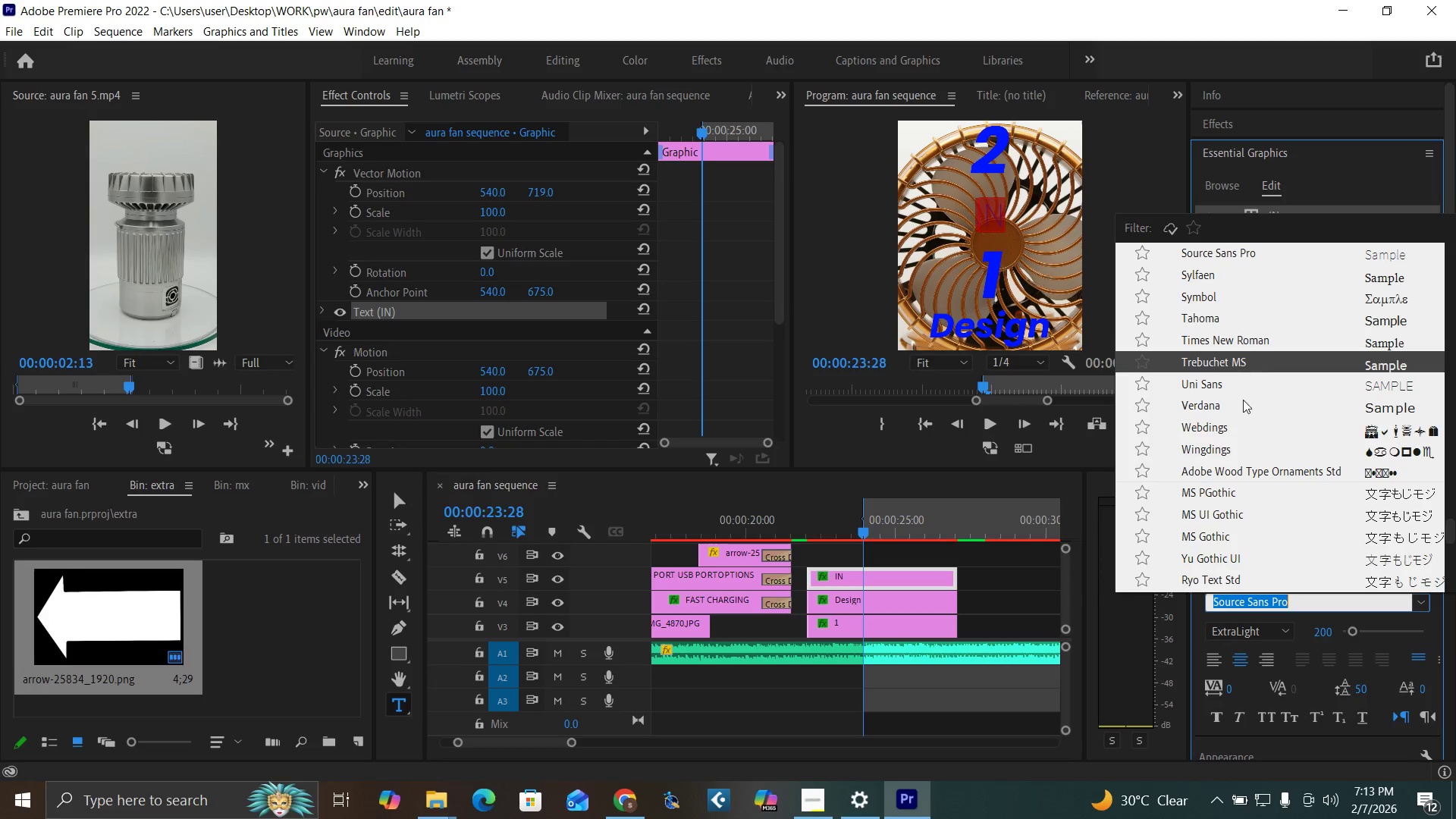 
key(ArrowDown)
 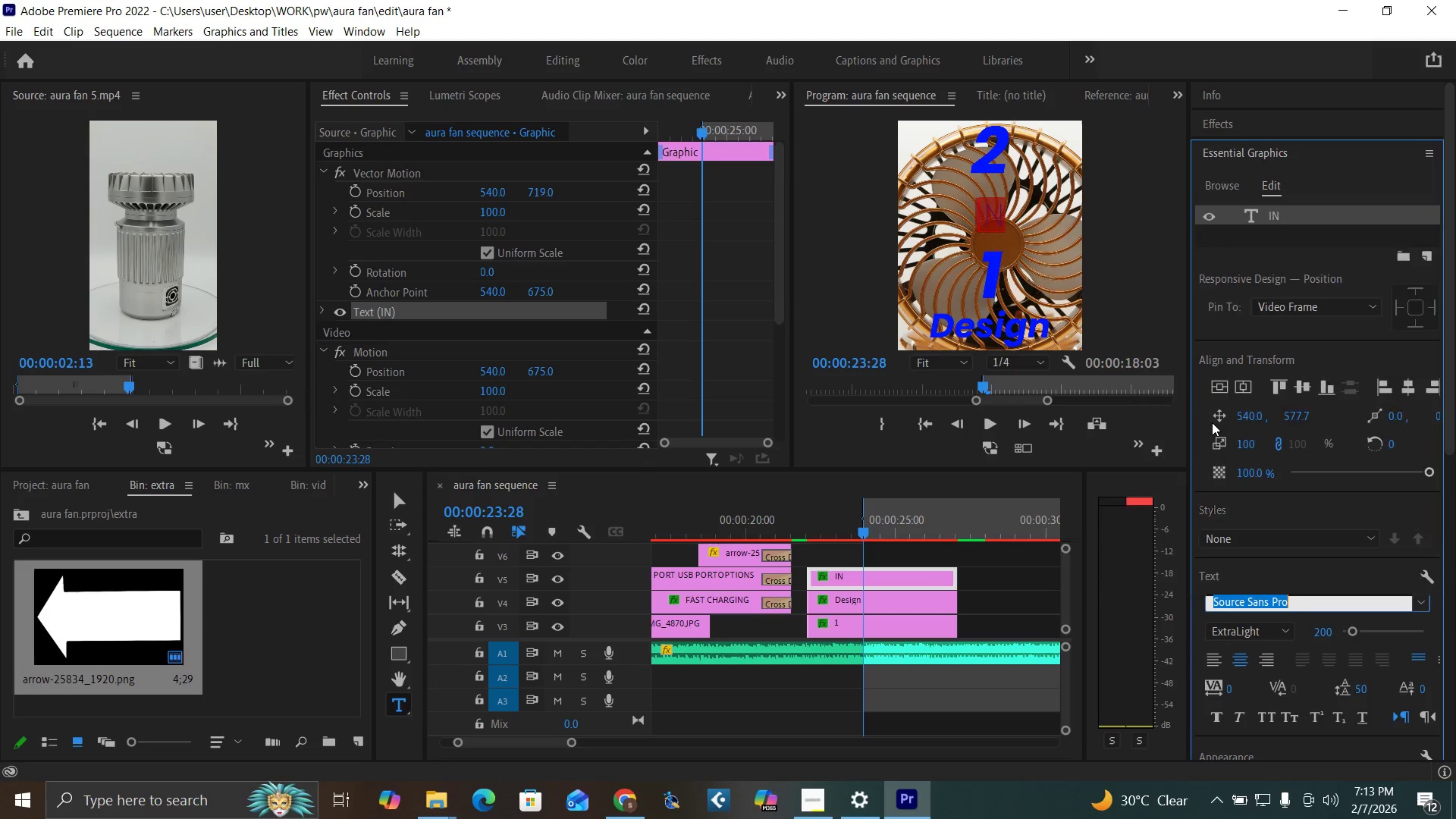 
left_click([1212, 422])
 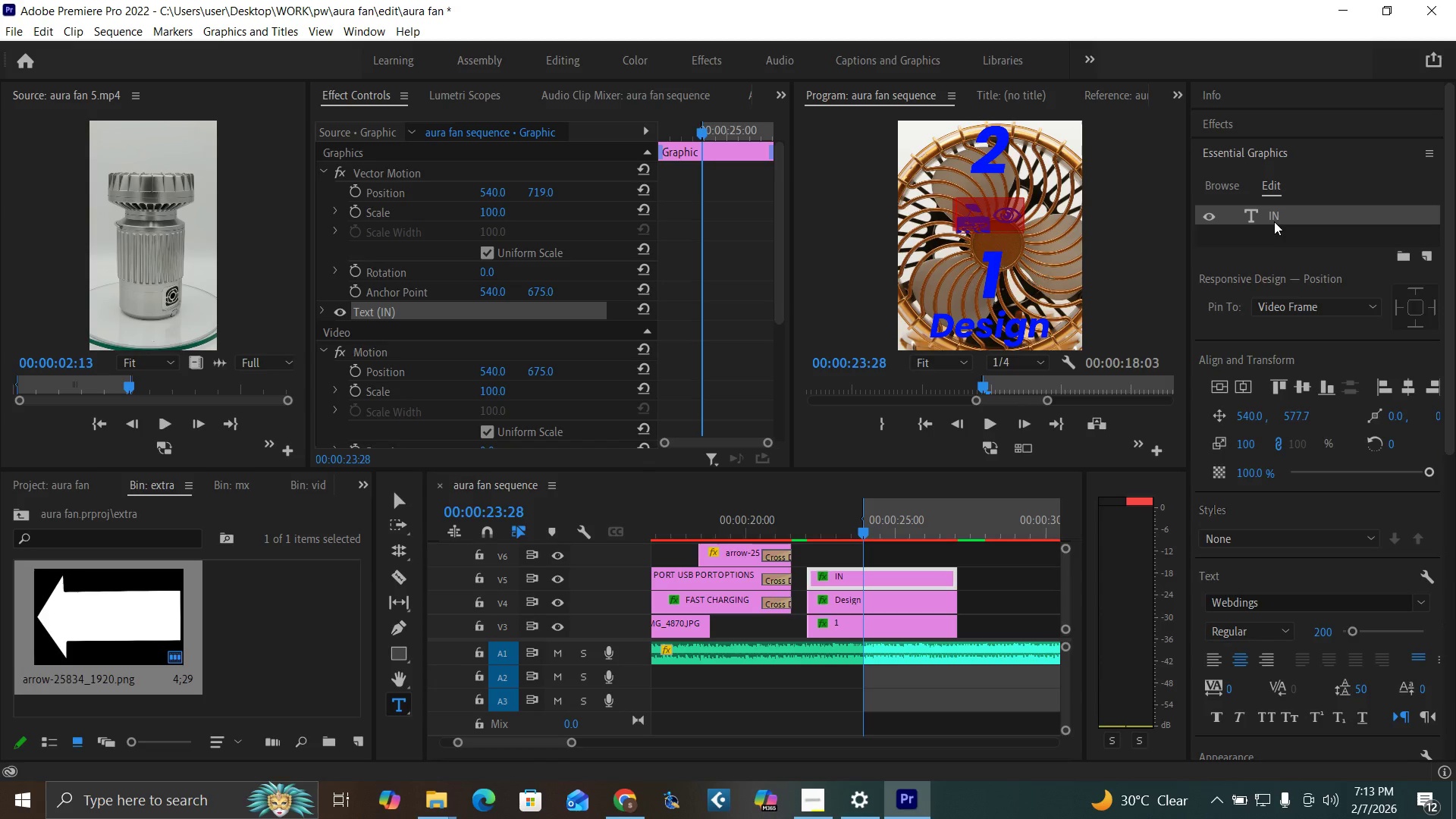 
double_click([1278, 215])
 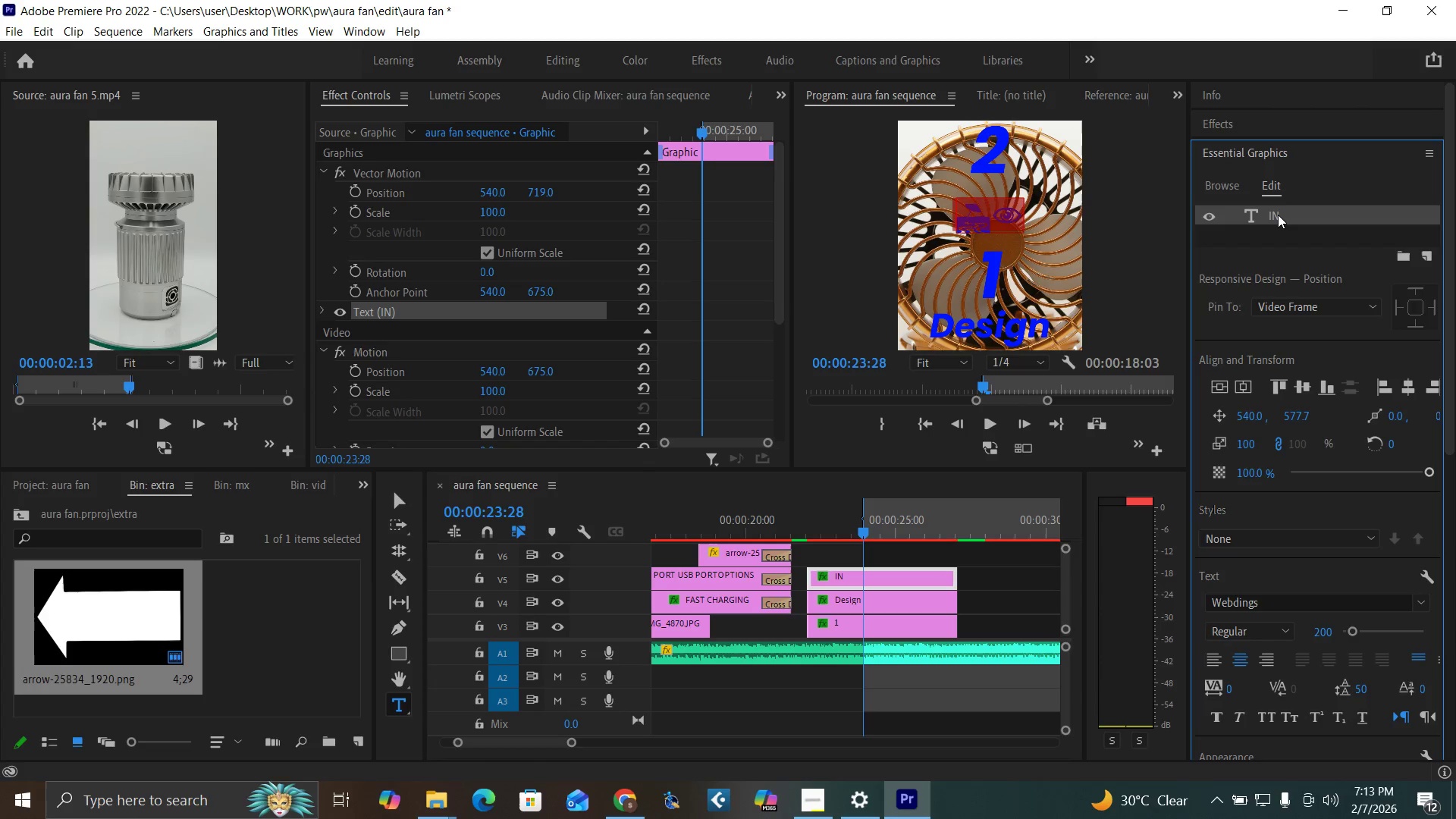 
double_click([1278, 215])
 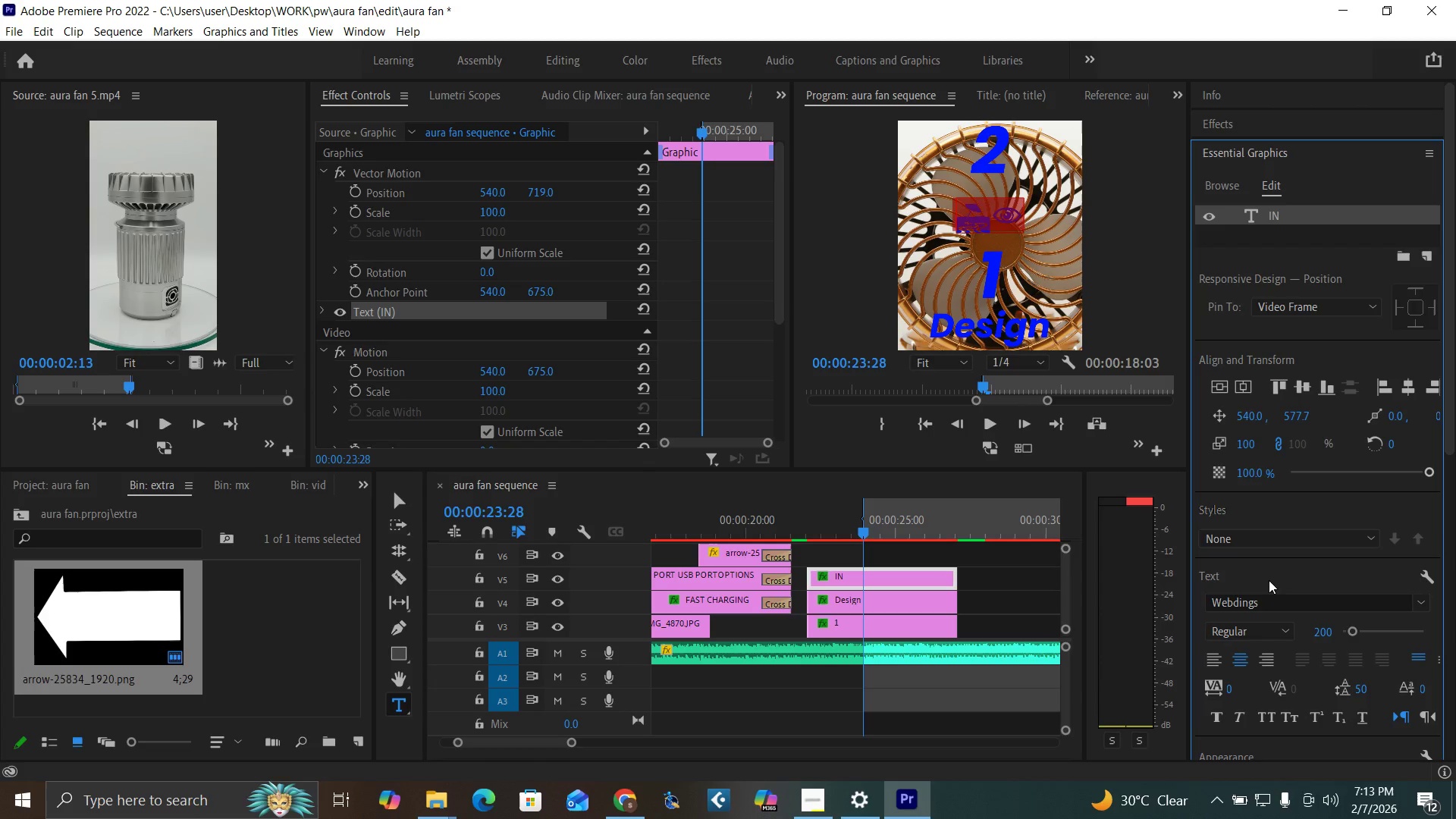 
mouse_move([1250, 589])
 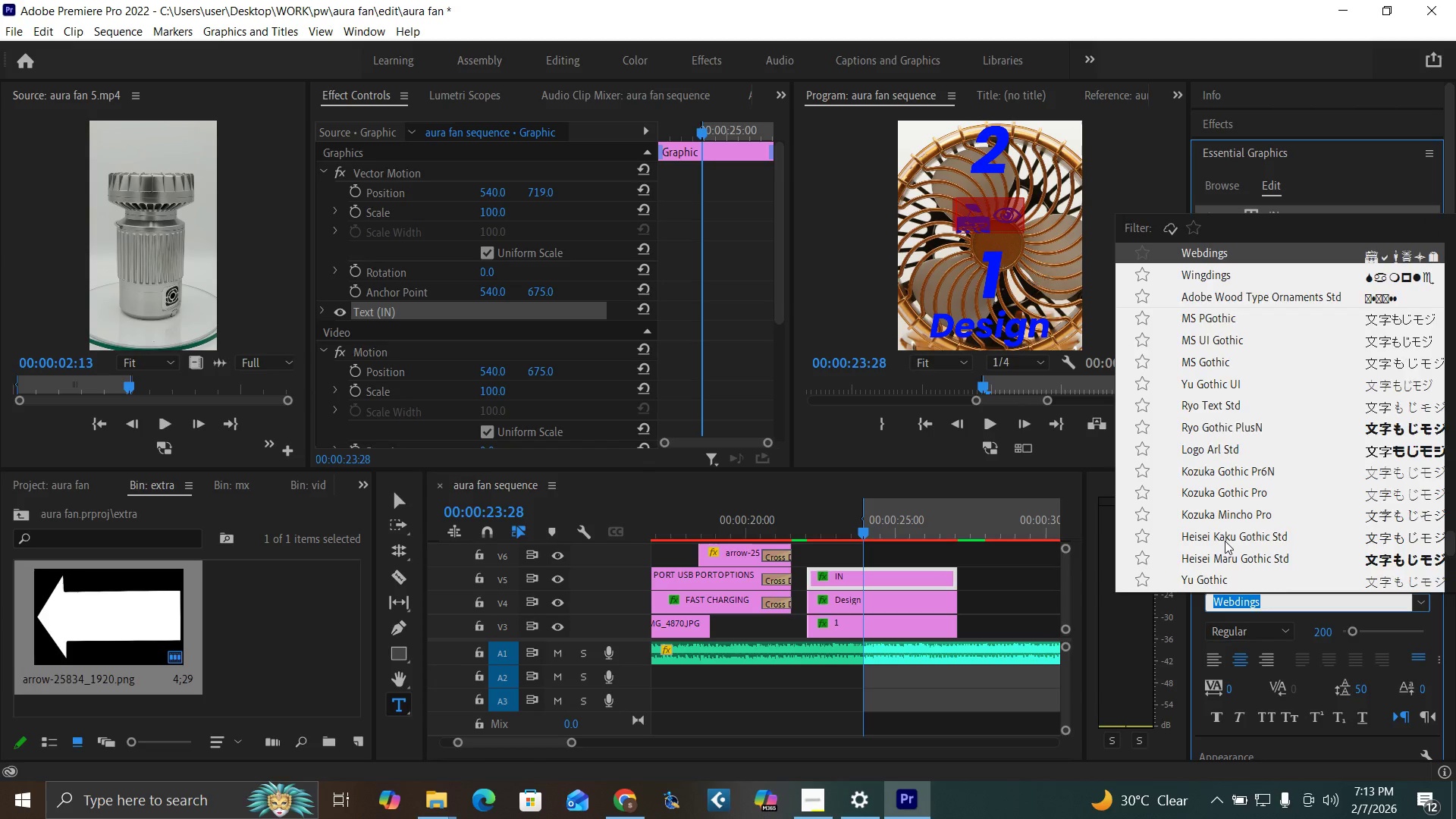 
hold_key(key=ArrowUp, duration=1.5)
 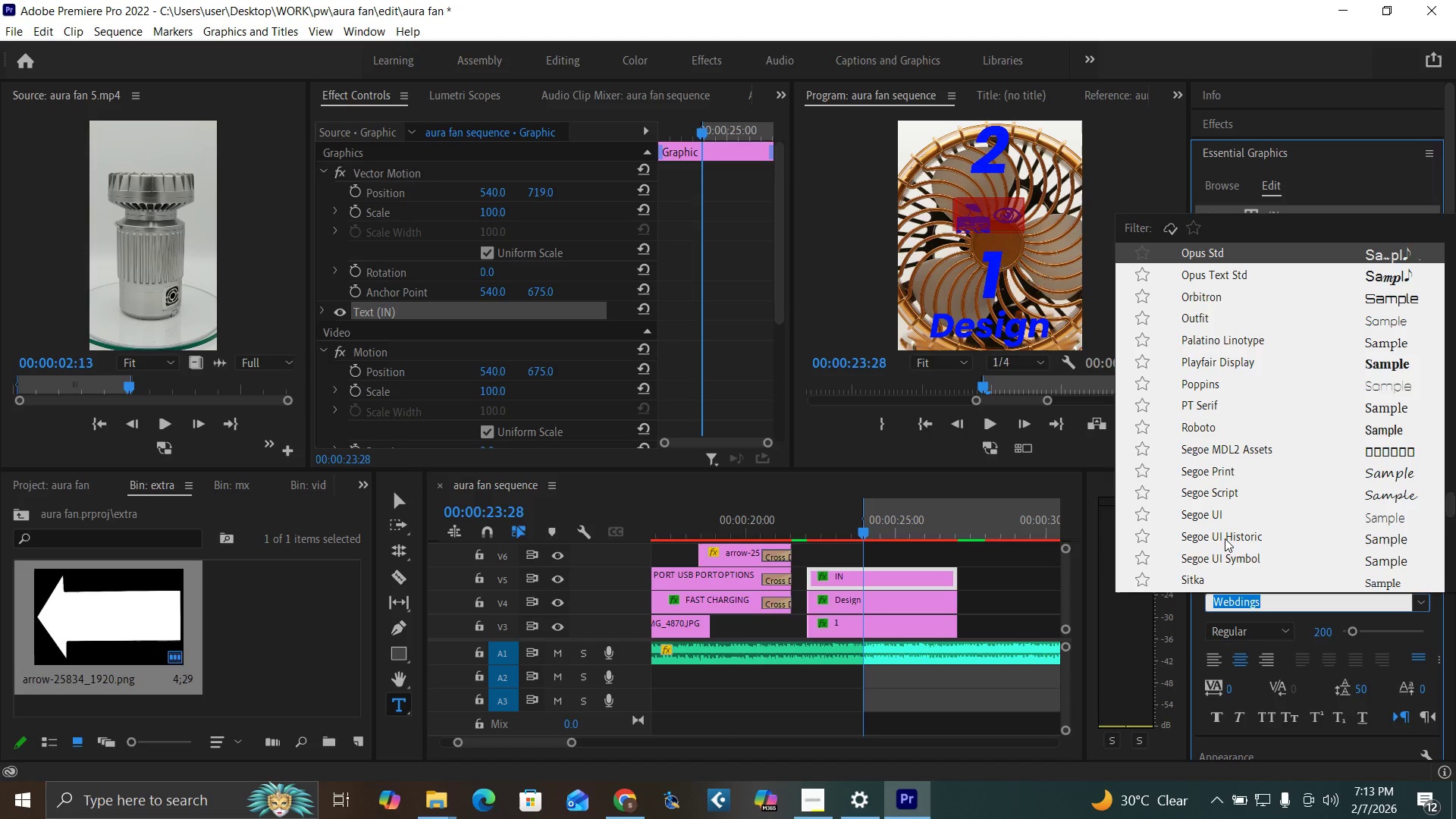 
hold_key(key=ArrowUp, duration=0.31)
 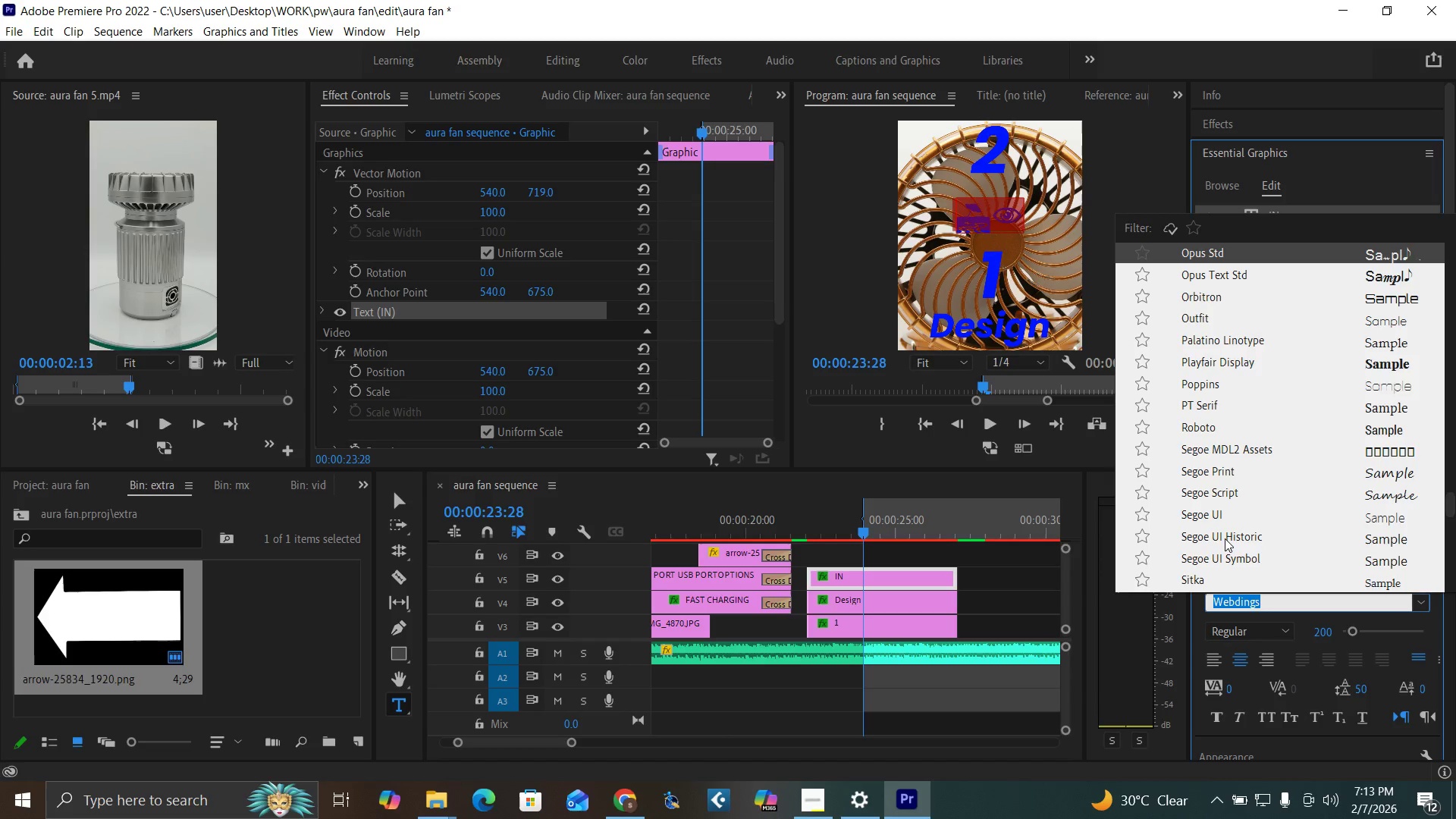 
hold_key(key=ArrowUp, duration=1.52)
 